 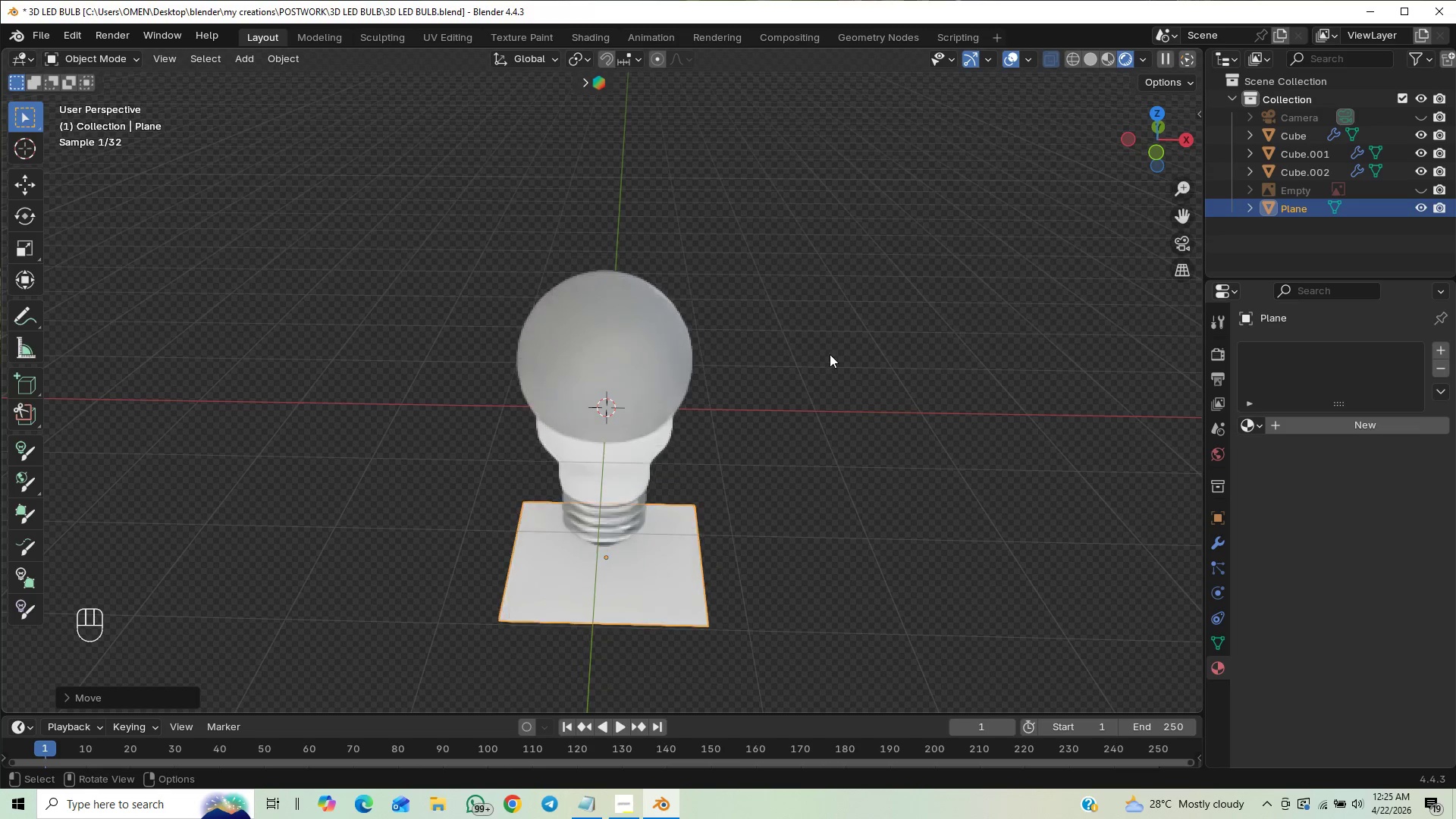 
hold_key(key=ShiftLeft, duration=0.5)
 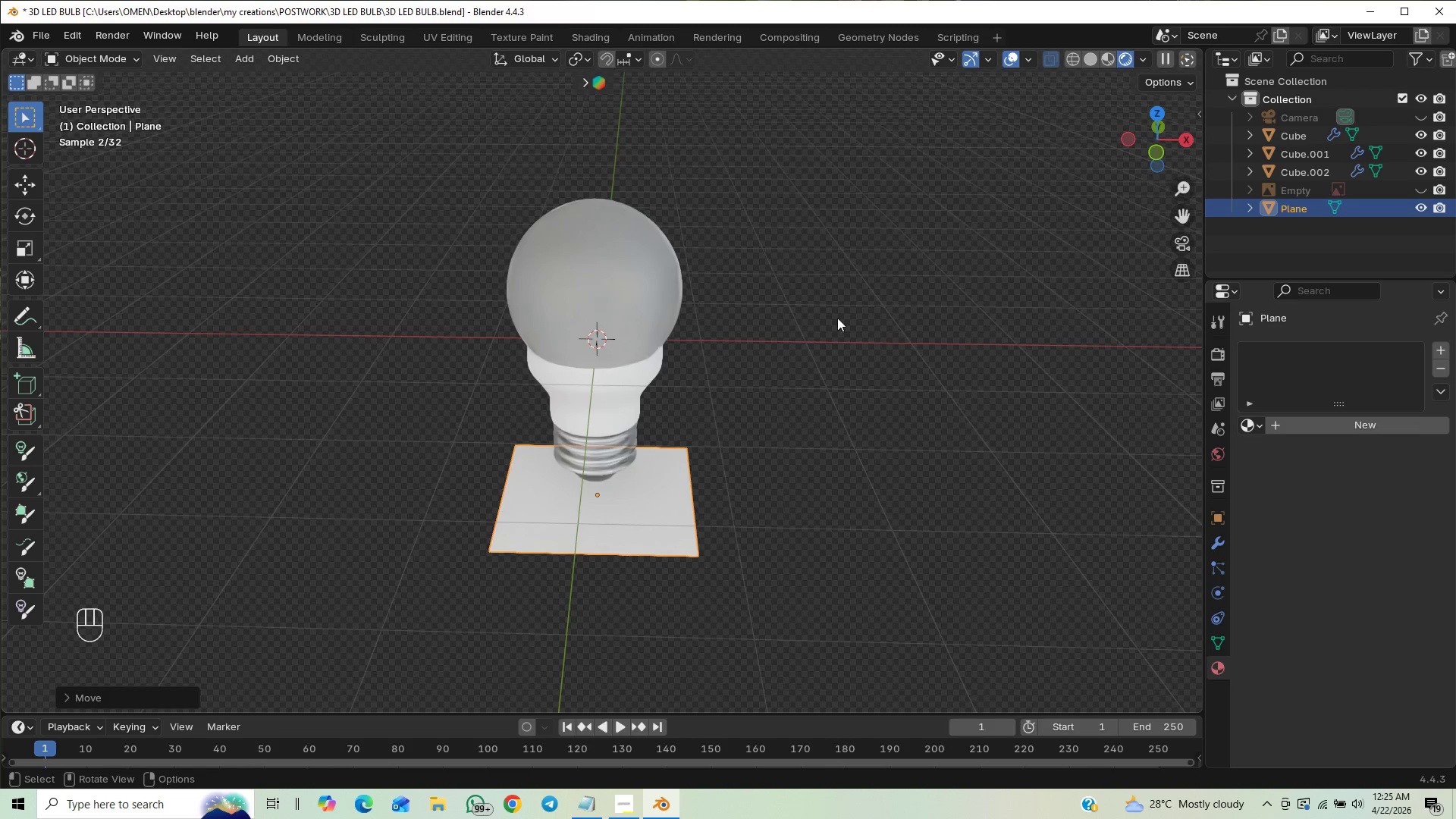 
scroll: coordinate [871, 273], scroll_direction: down, amount: 9.0
 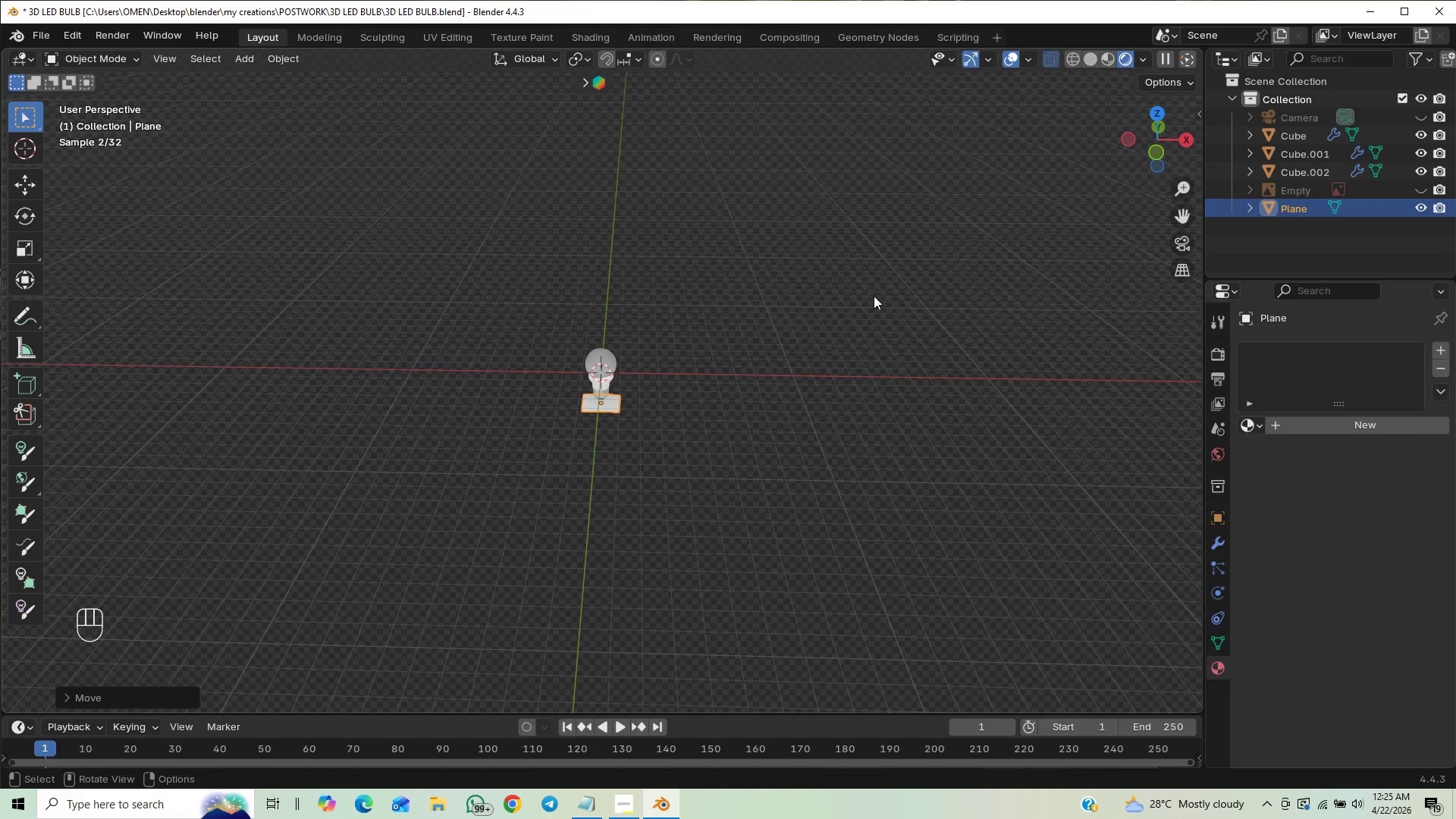 
scroll: coordinate [884, 337], scroll_direction: up, amount: 5.0
 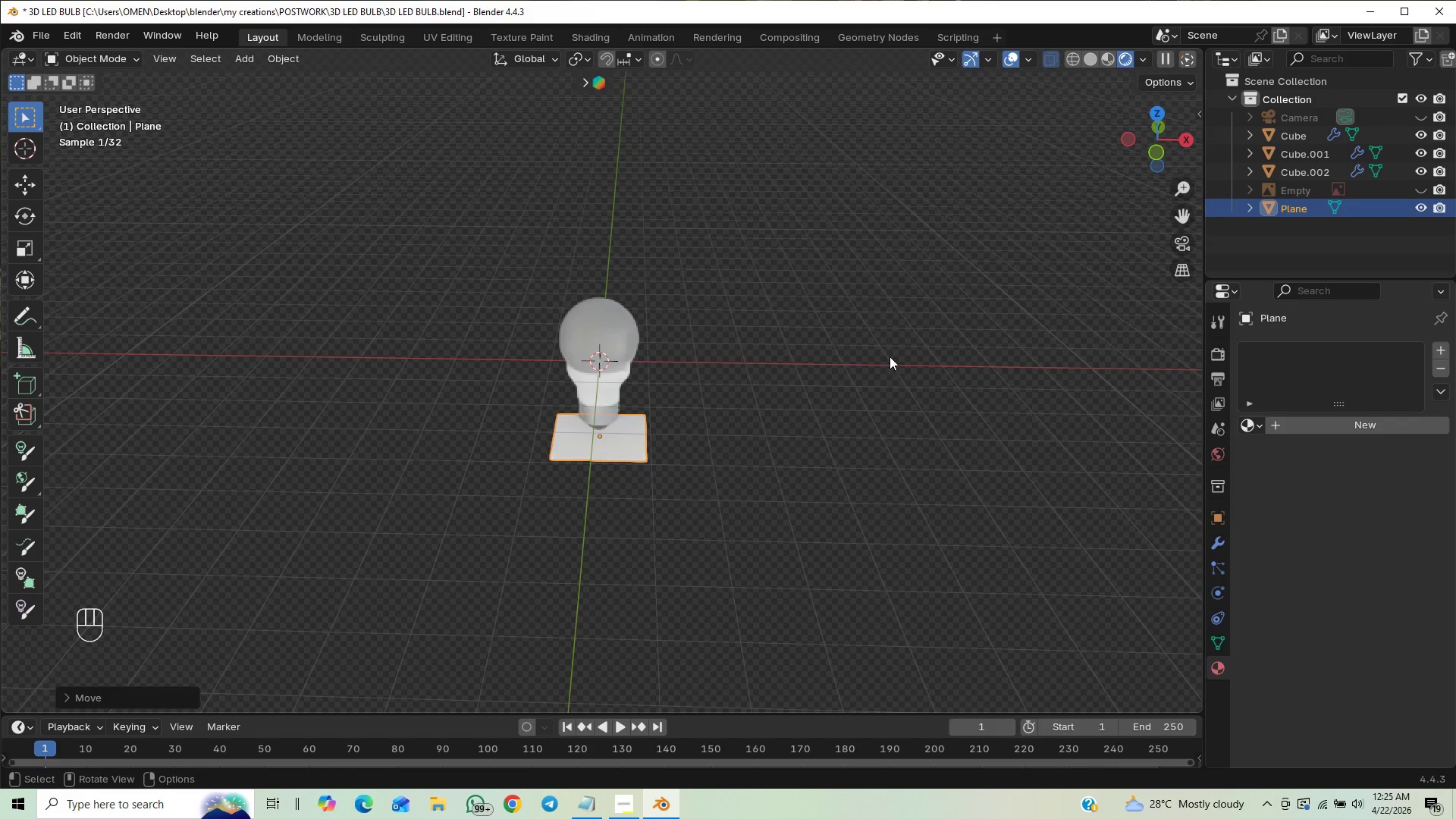 
key(Control+S)
 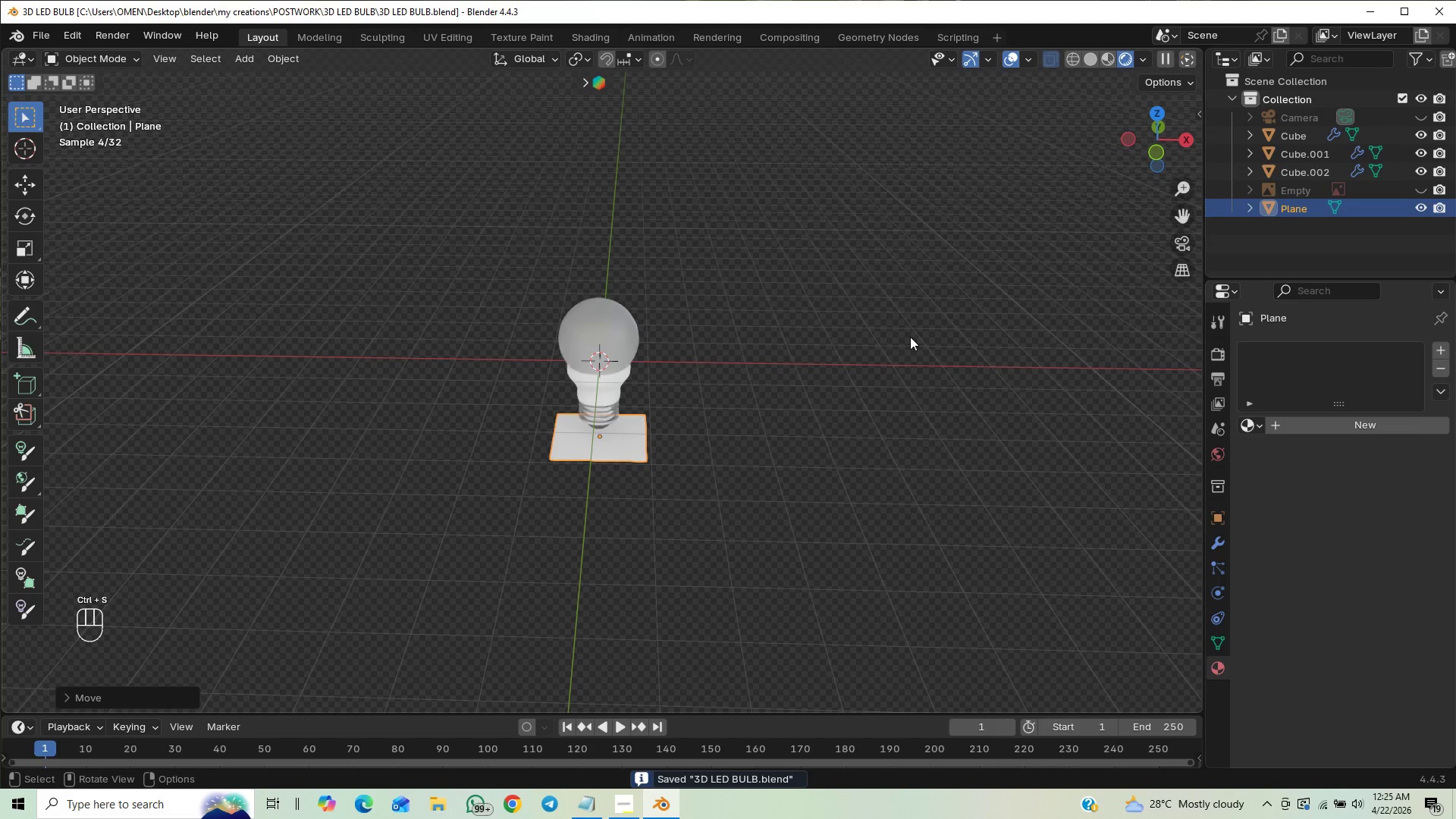 
key(S)
 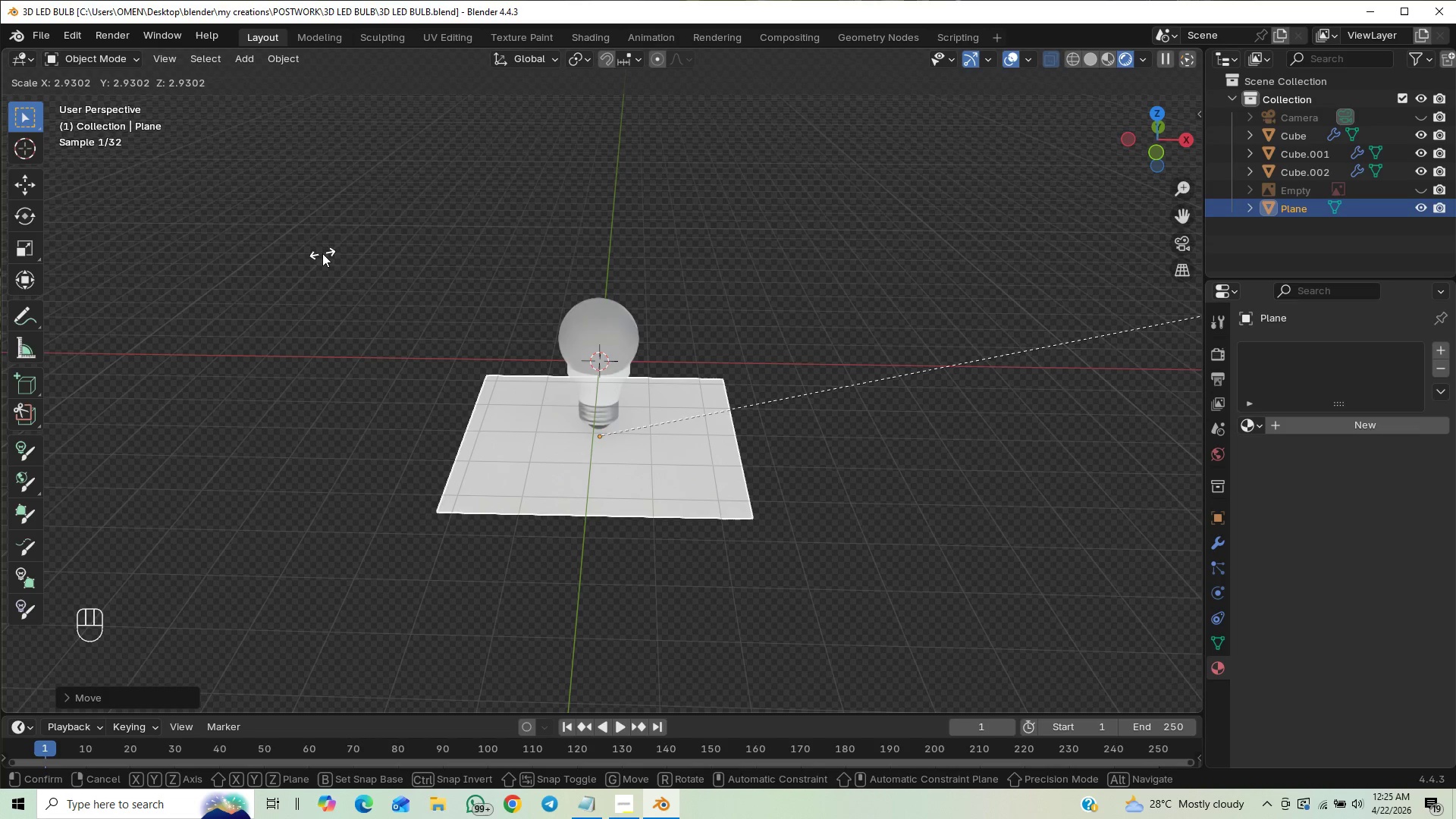 
wait(7.98)
 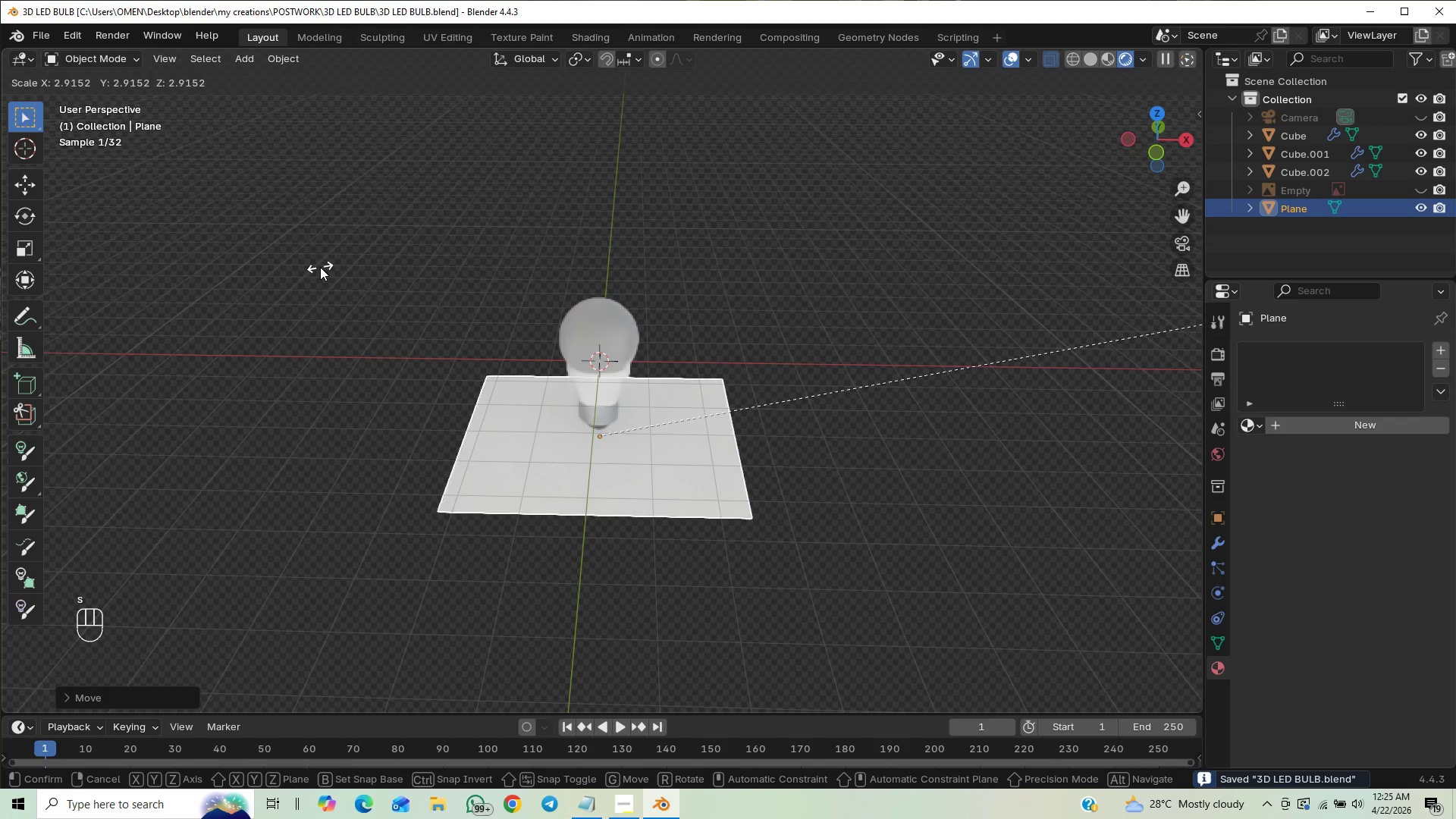 
left_click_drag(start_coordinate=[381, 220], to_coordinate=[382, 214])
 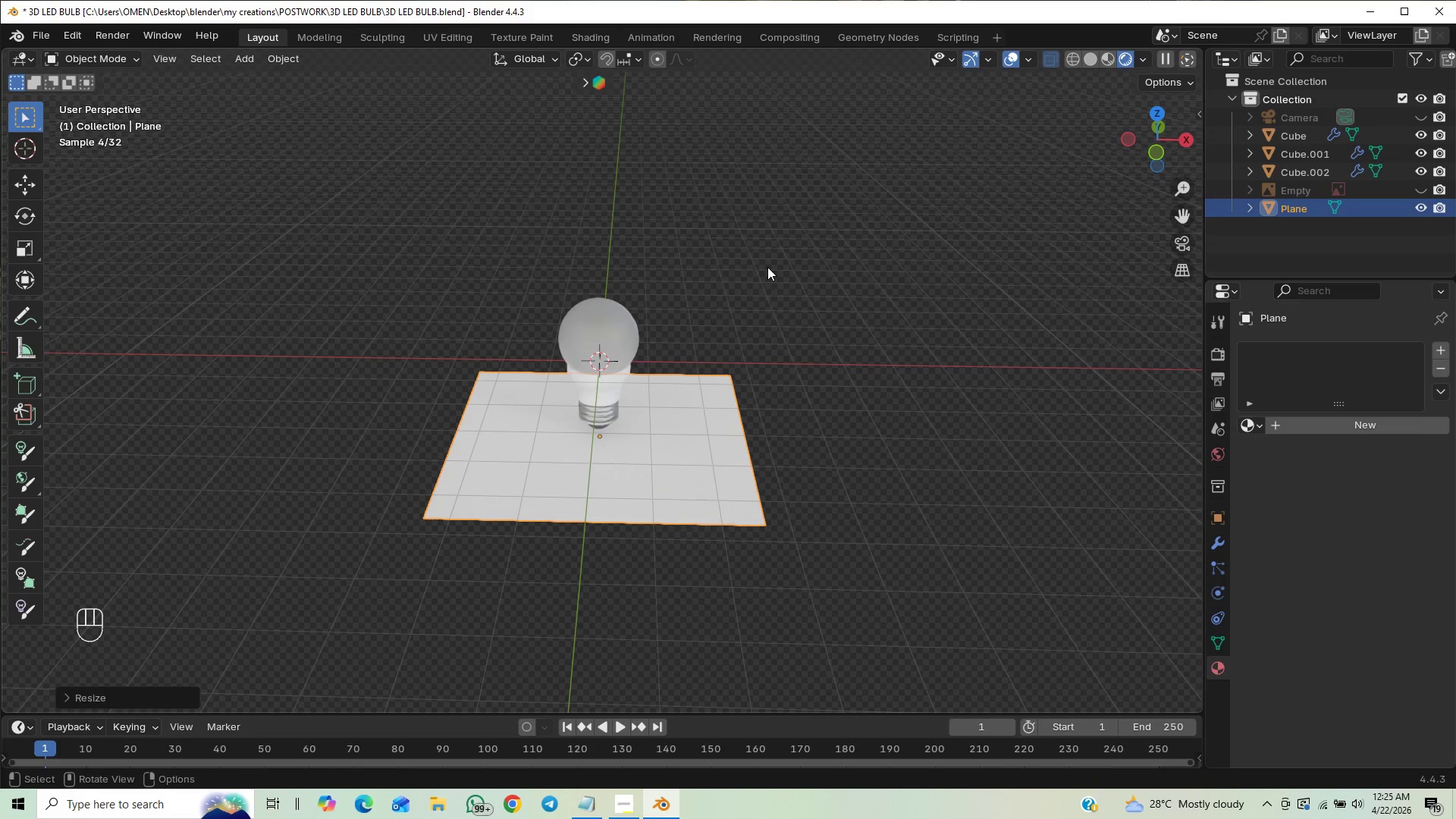 
scroll: coordinate [732, 397], scroll_direction: up, amount: 7.0
 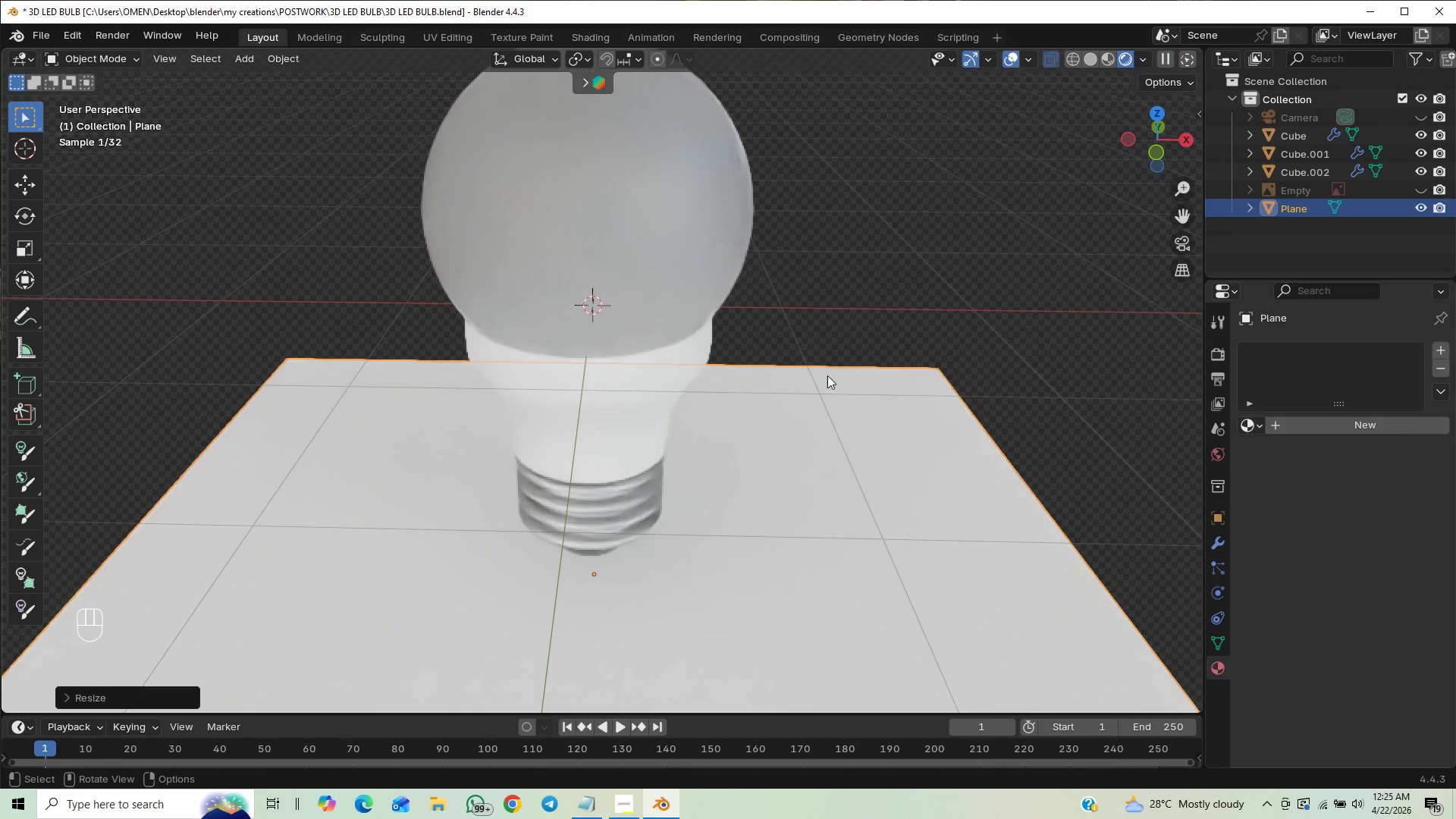 
hold_key(key=ShiftLeft, duration=0.56)
 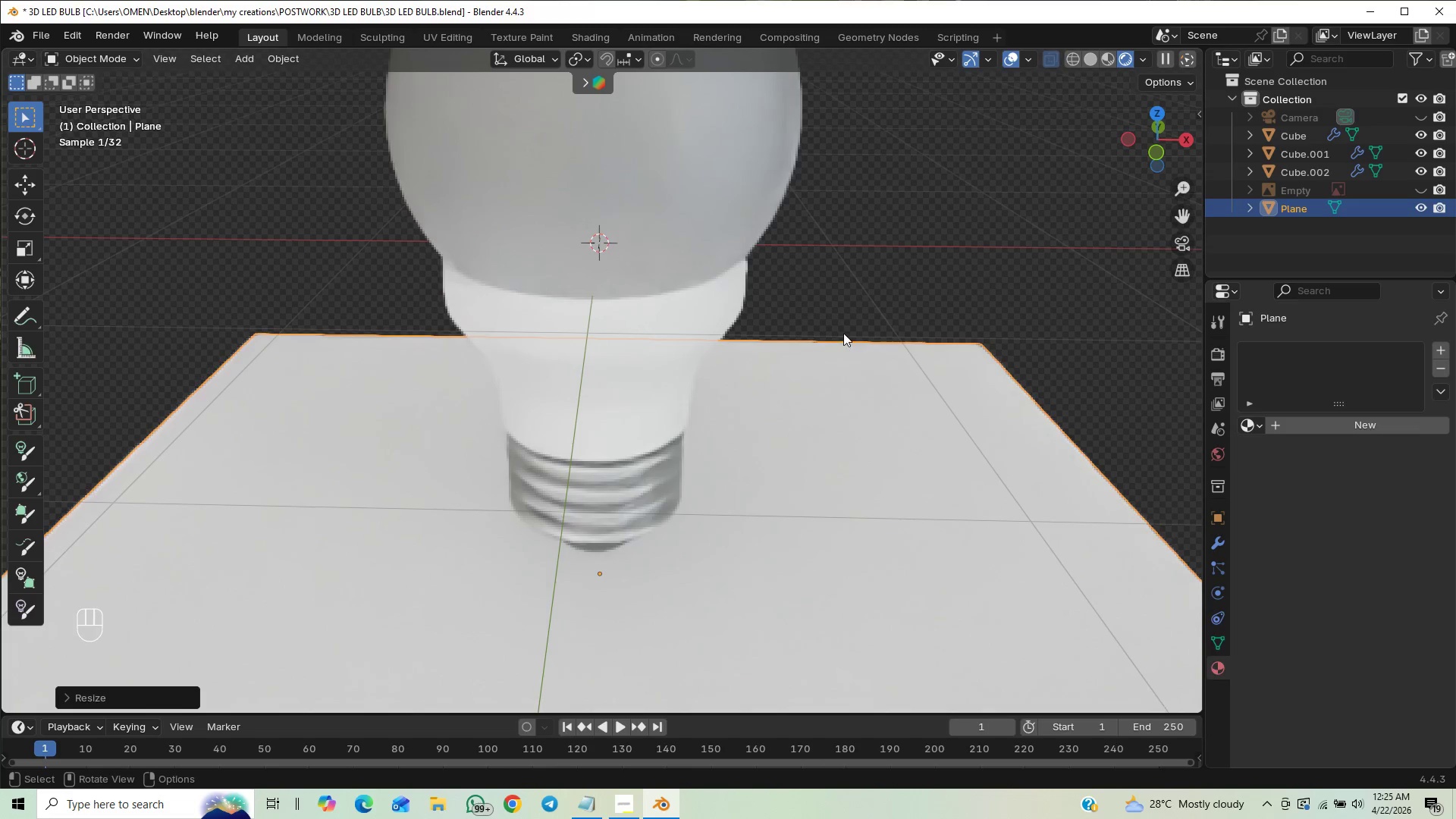 
scroll: coordinate [830, 372], scroll_direction: up, amount: 1.0
 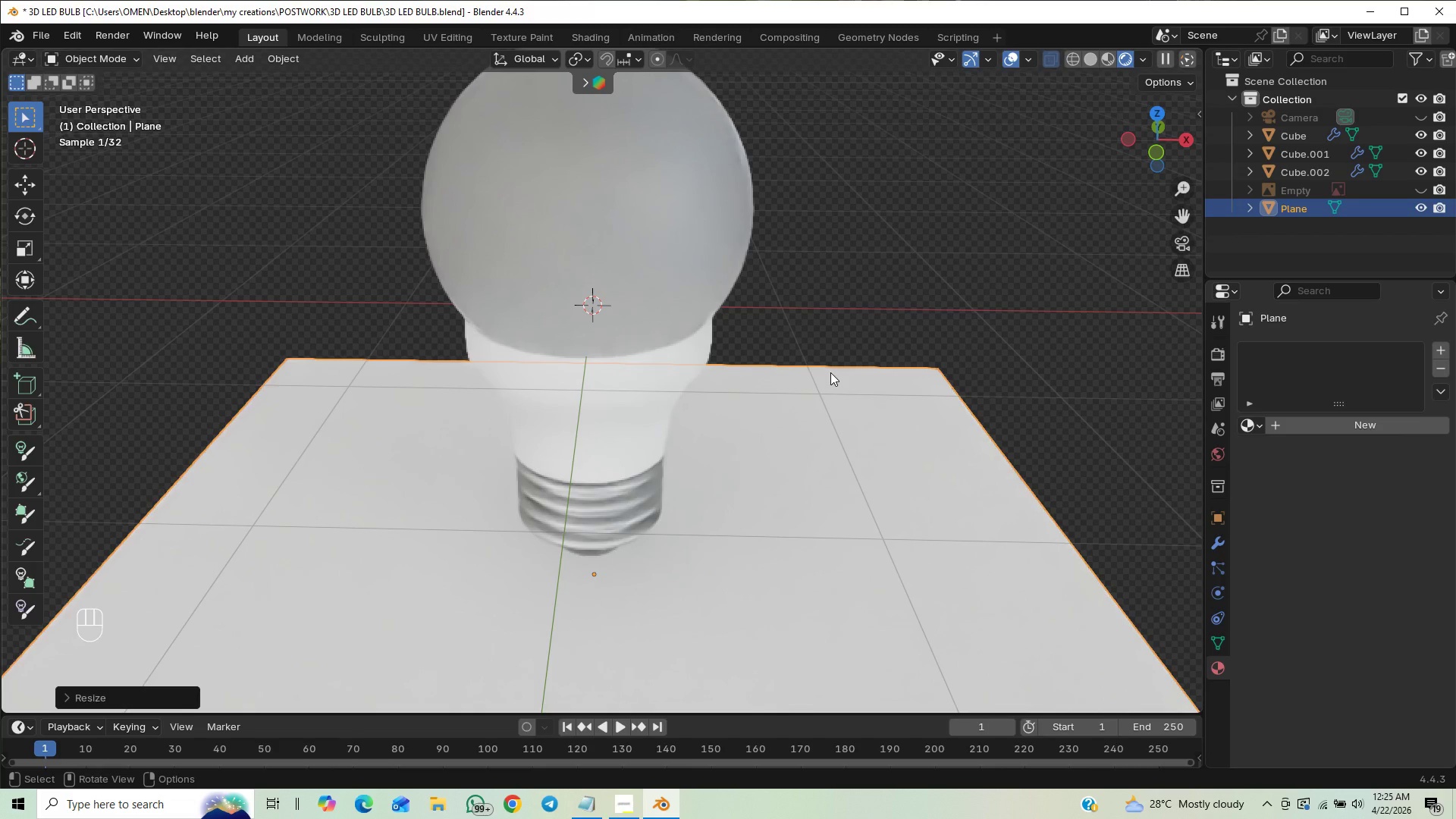 
hold_key(key=ControlLeft, duration=0.8)
scroll: coordinate [849, 334], scroll_direction: down, amount: 2.0
 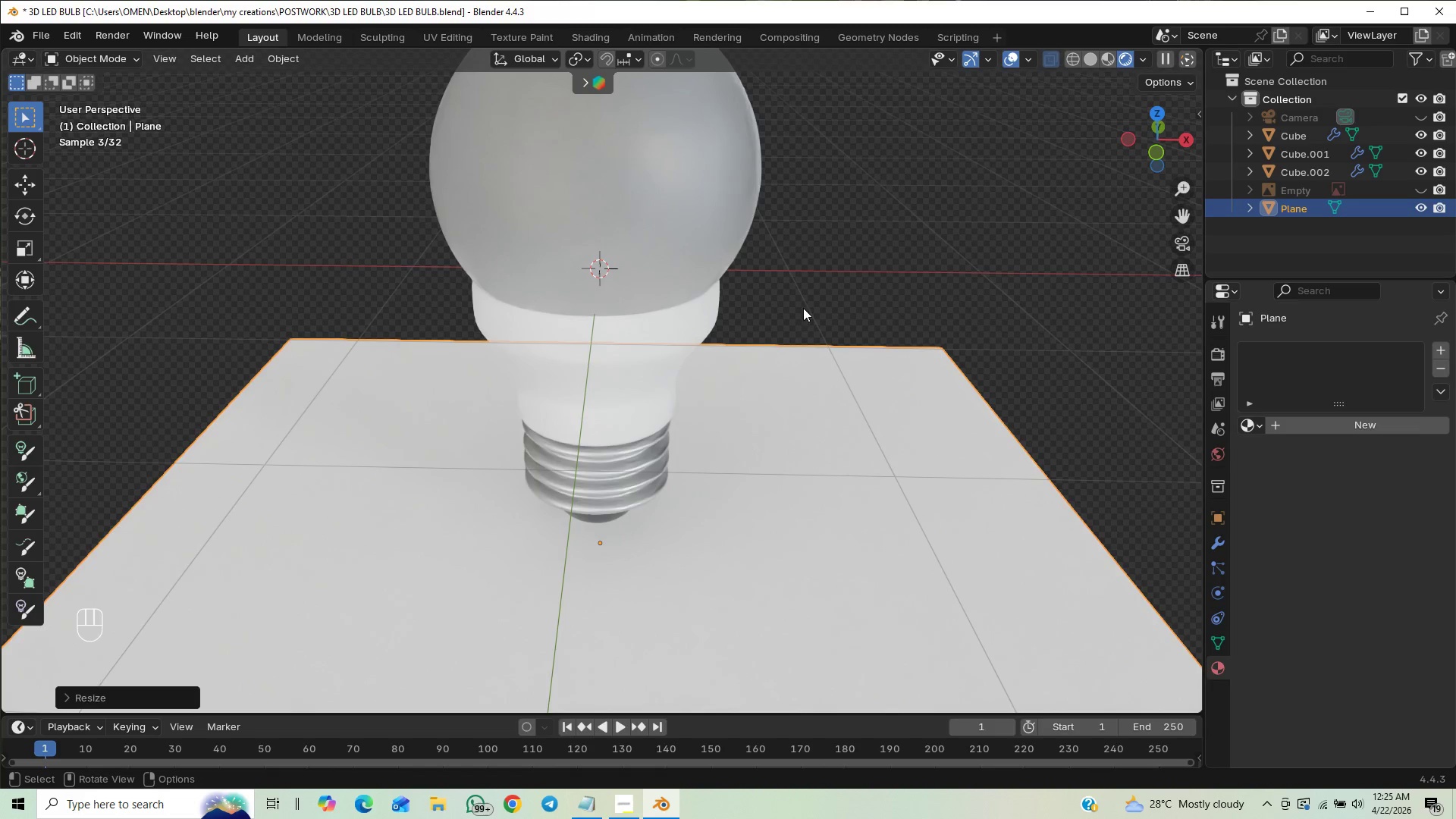 
hold_key(key=ControlLeft, duration=0.77)
 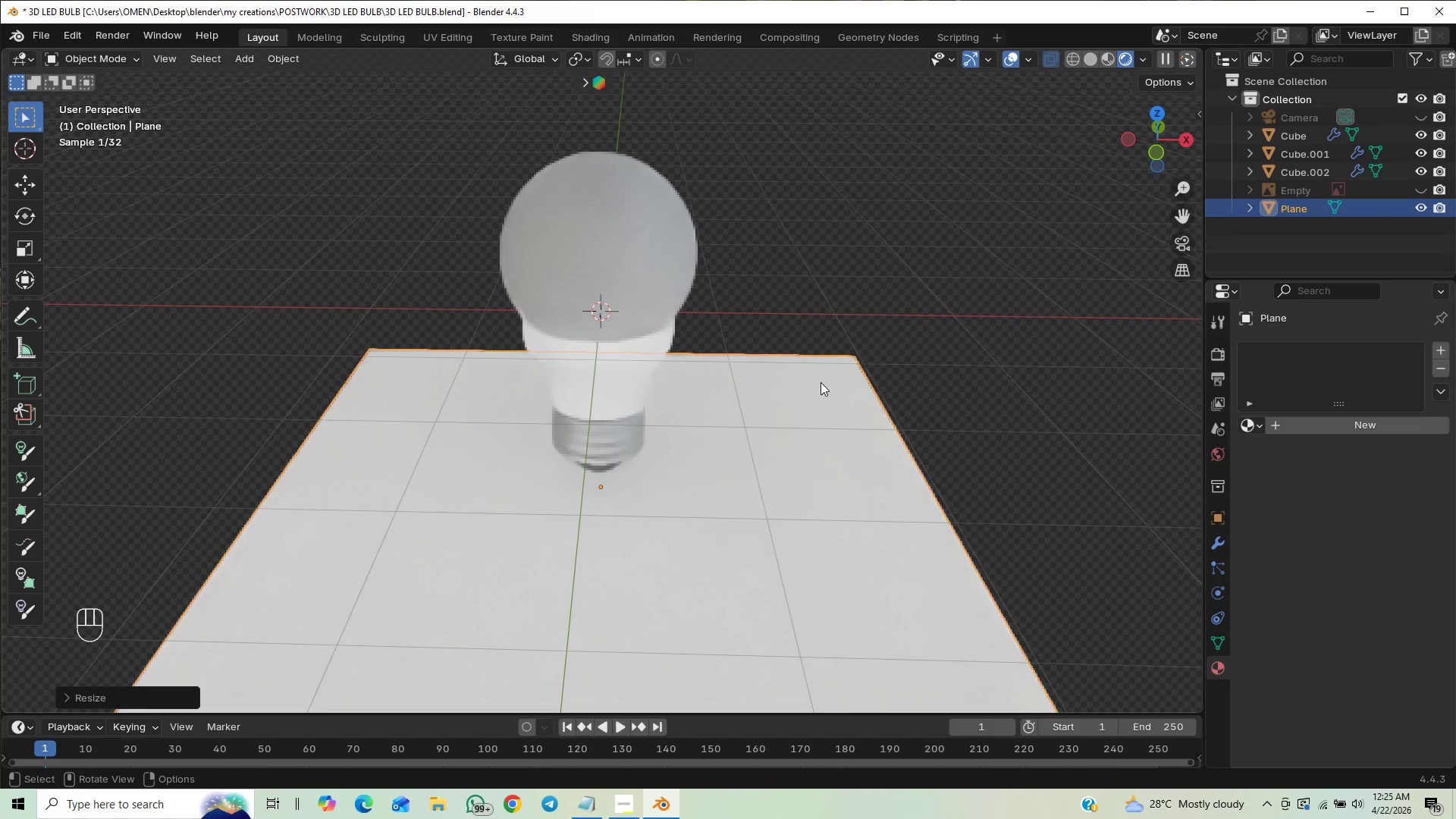 
hold_key(key=ControlLeft, duration=0.98)
 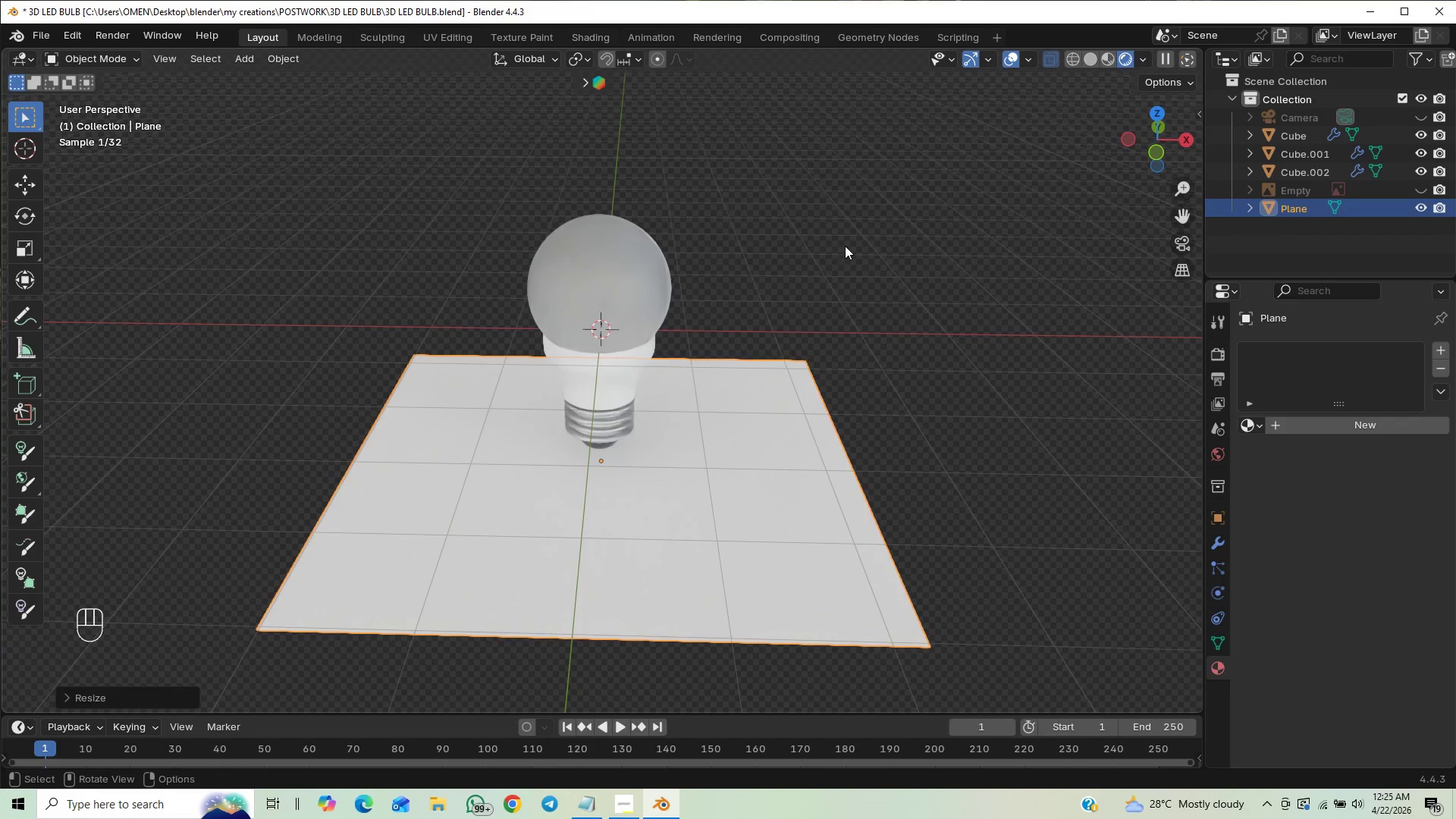 
hold_key(key=ShiftLeft, duration=0.73)
 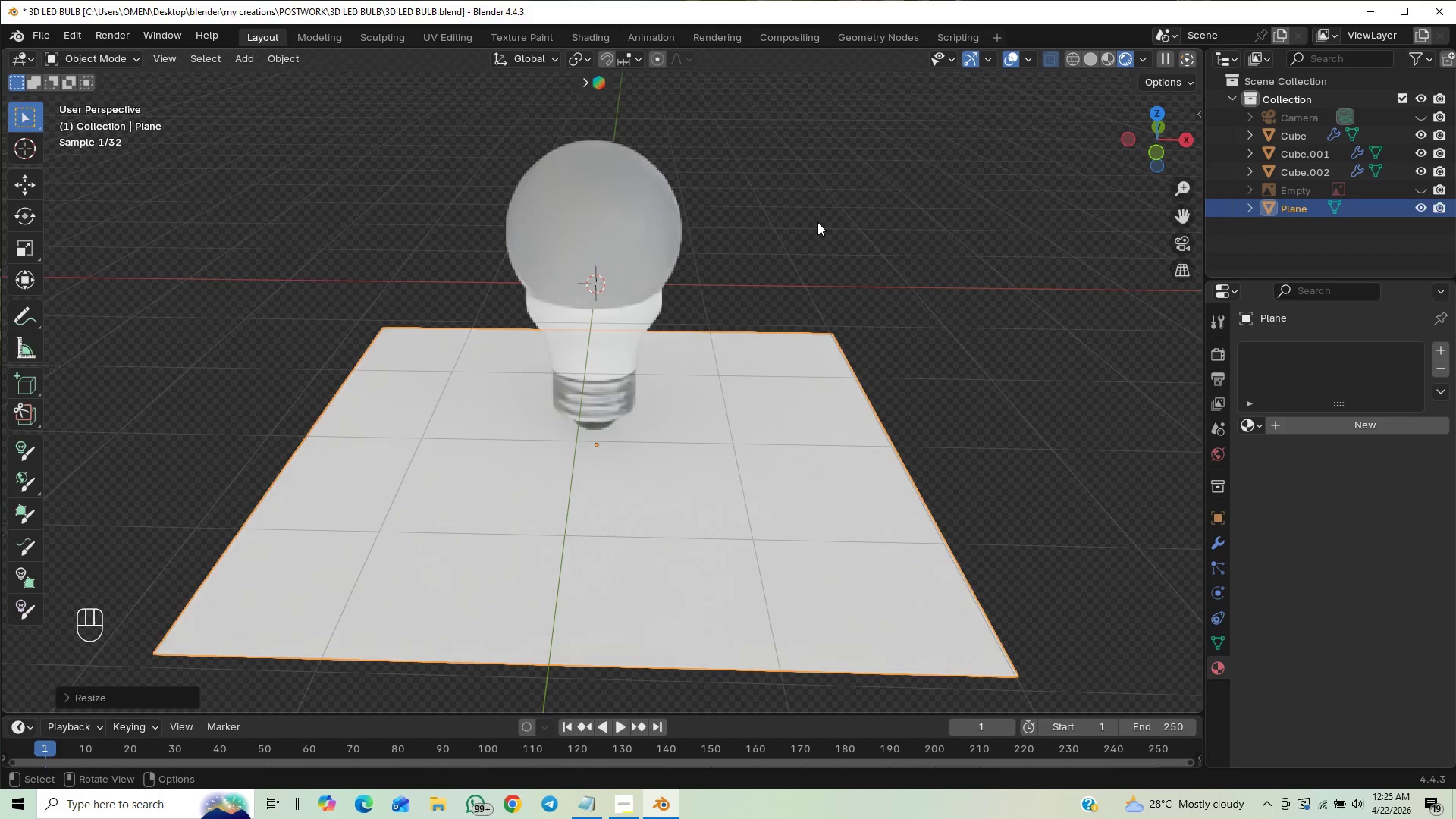 
hold_key(key=ShiftLeft, duration=28.19)
scroll: coordinate [848, 223], scroll_direction: up, amount: 1.0
 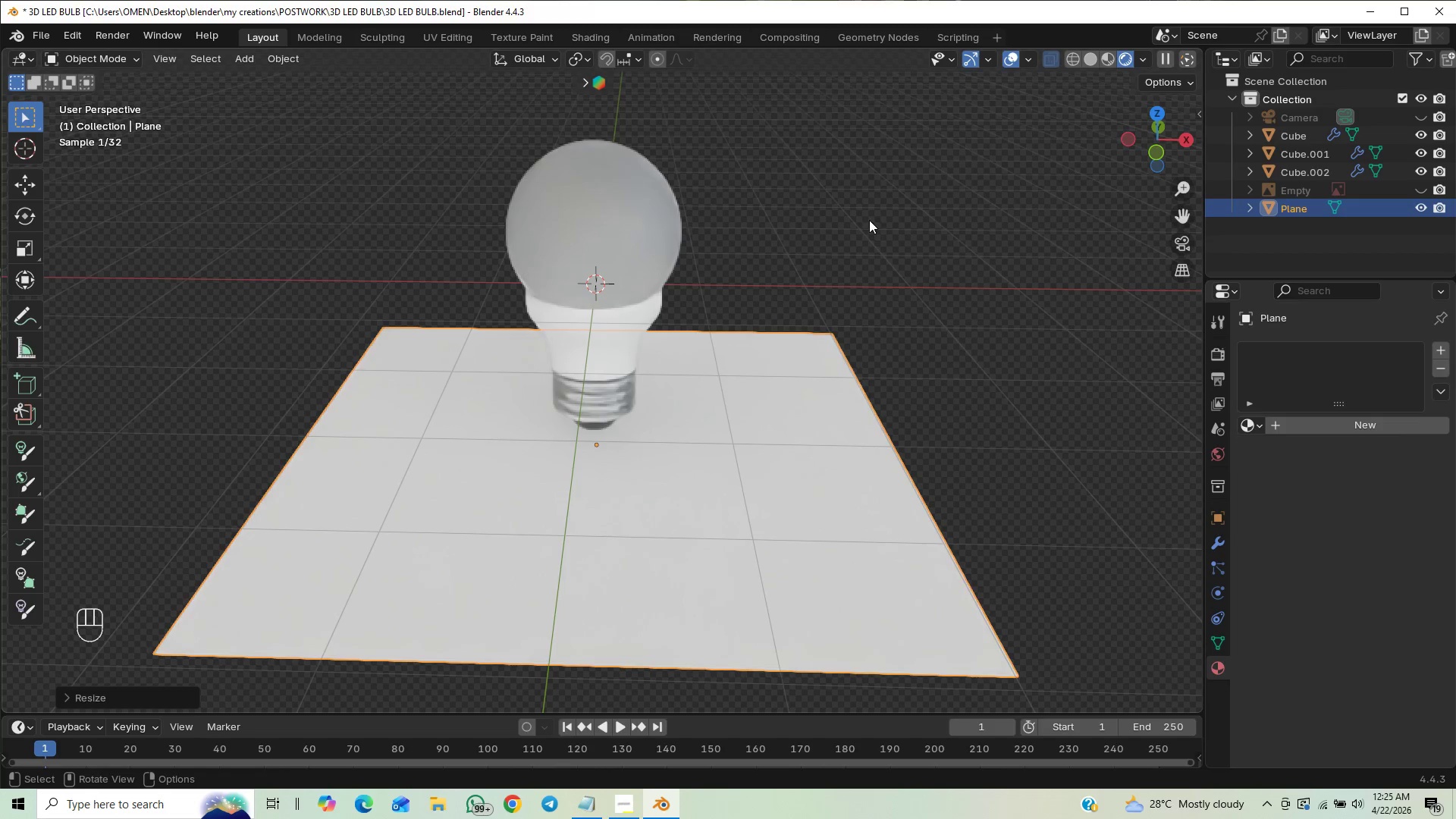 
key(S)
 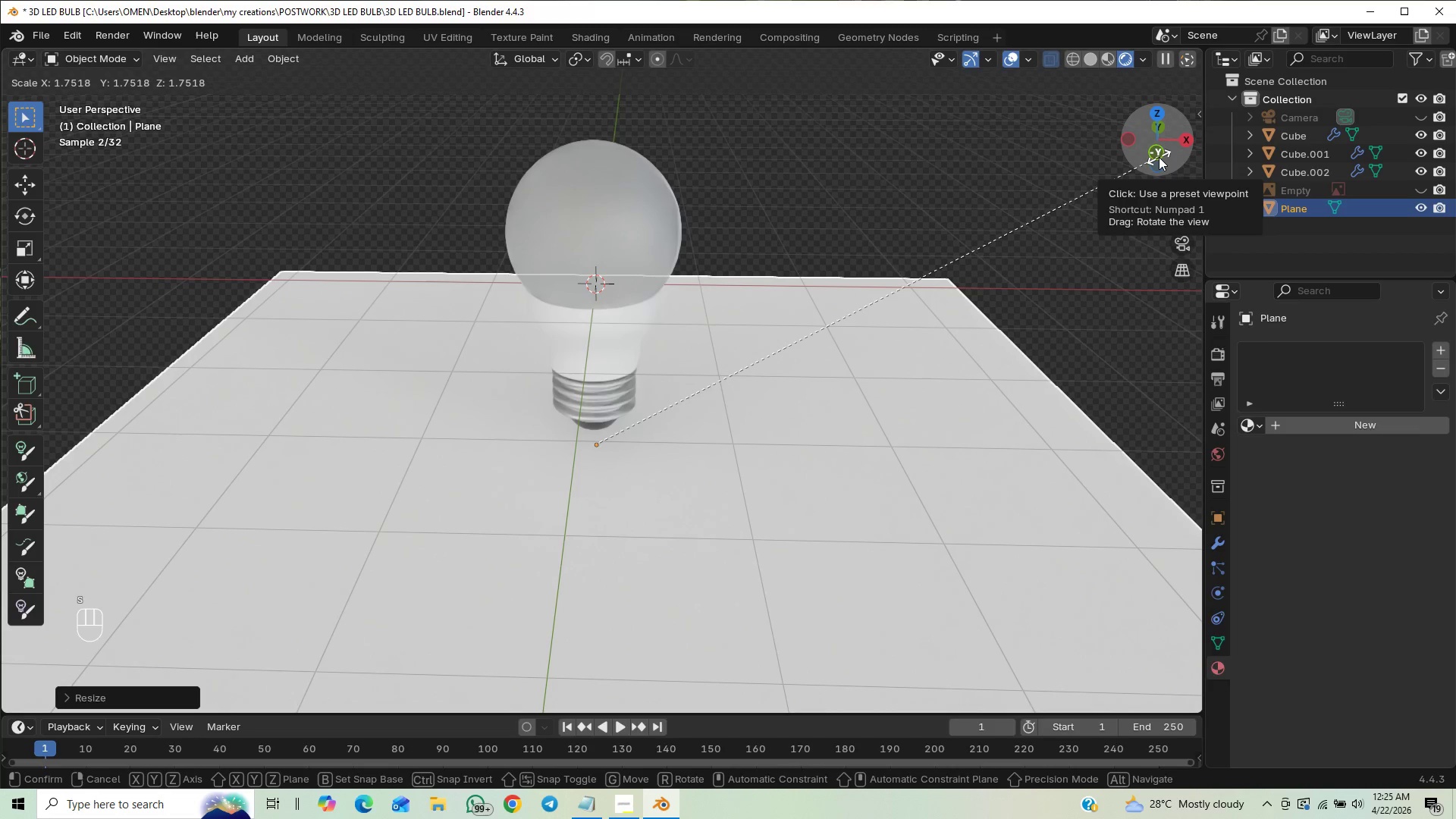 
scroll: coordinate [965, 231], scroll_direction: down, amount: 6.0
 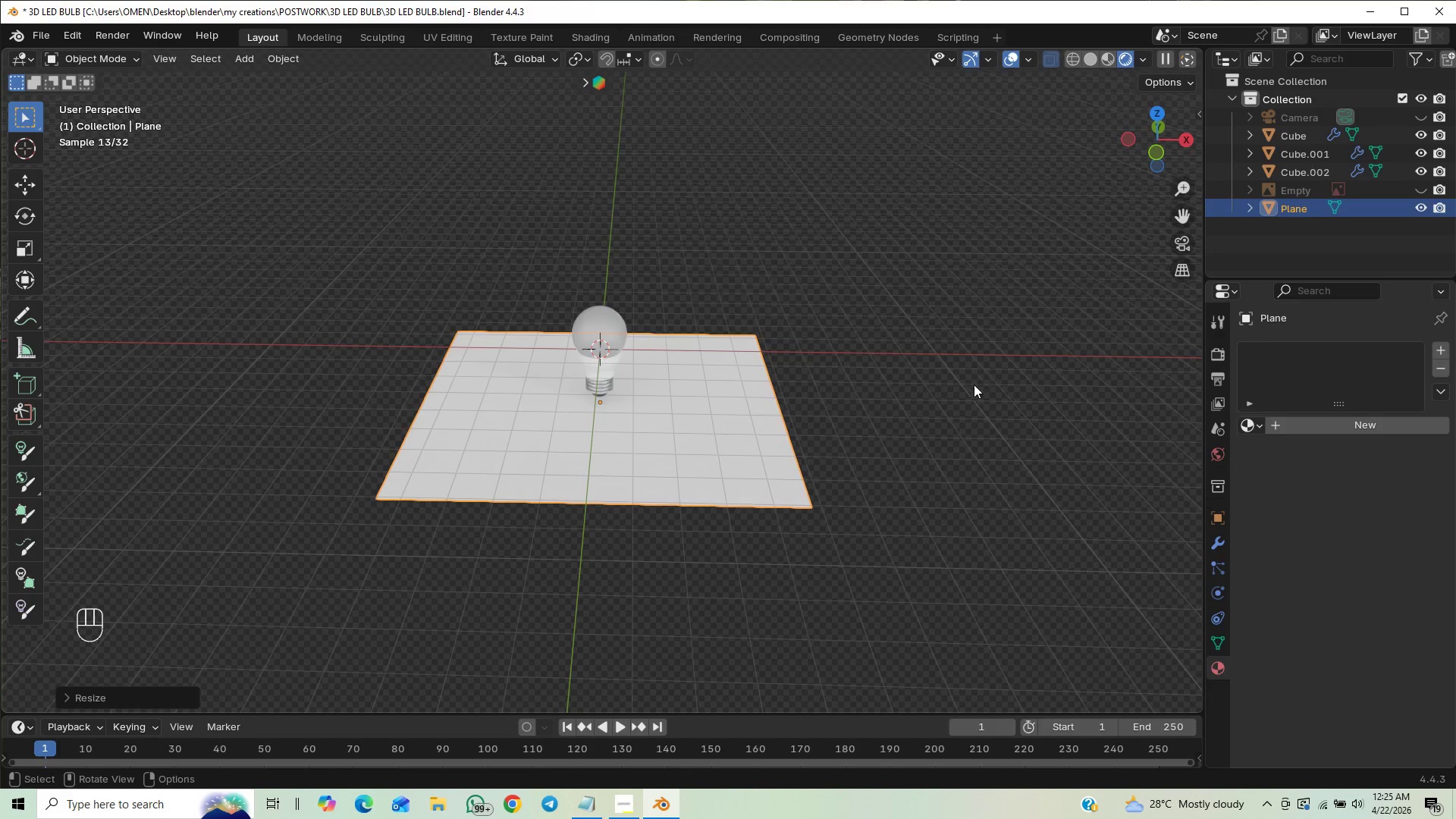 
hold_key(key=ControlLeft, duration=0.58)
 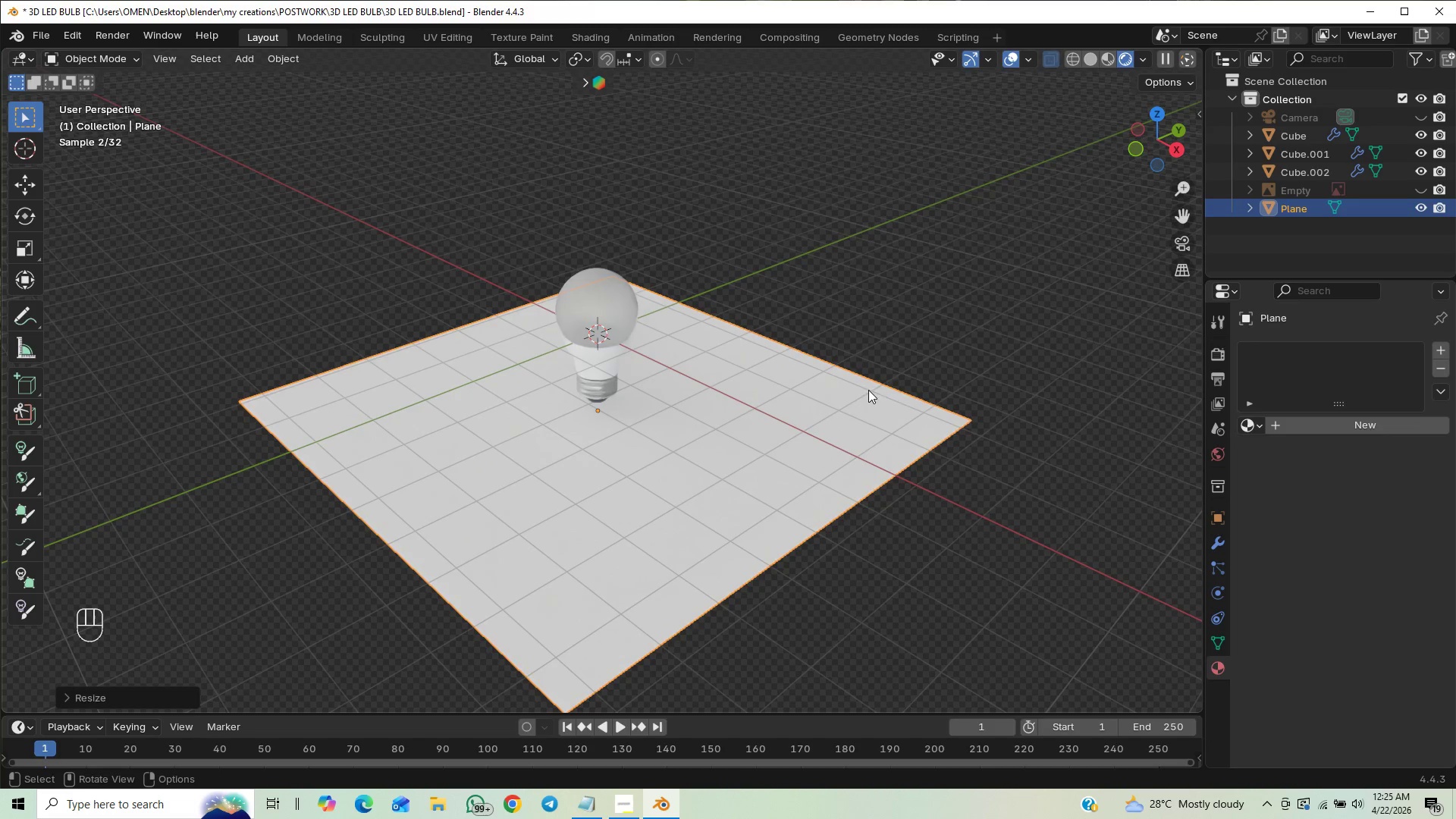 
hold_key(key=ControlLeft, duration=0.86)
 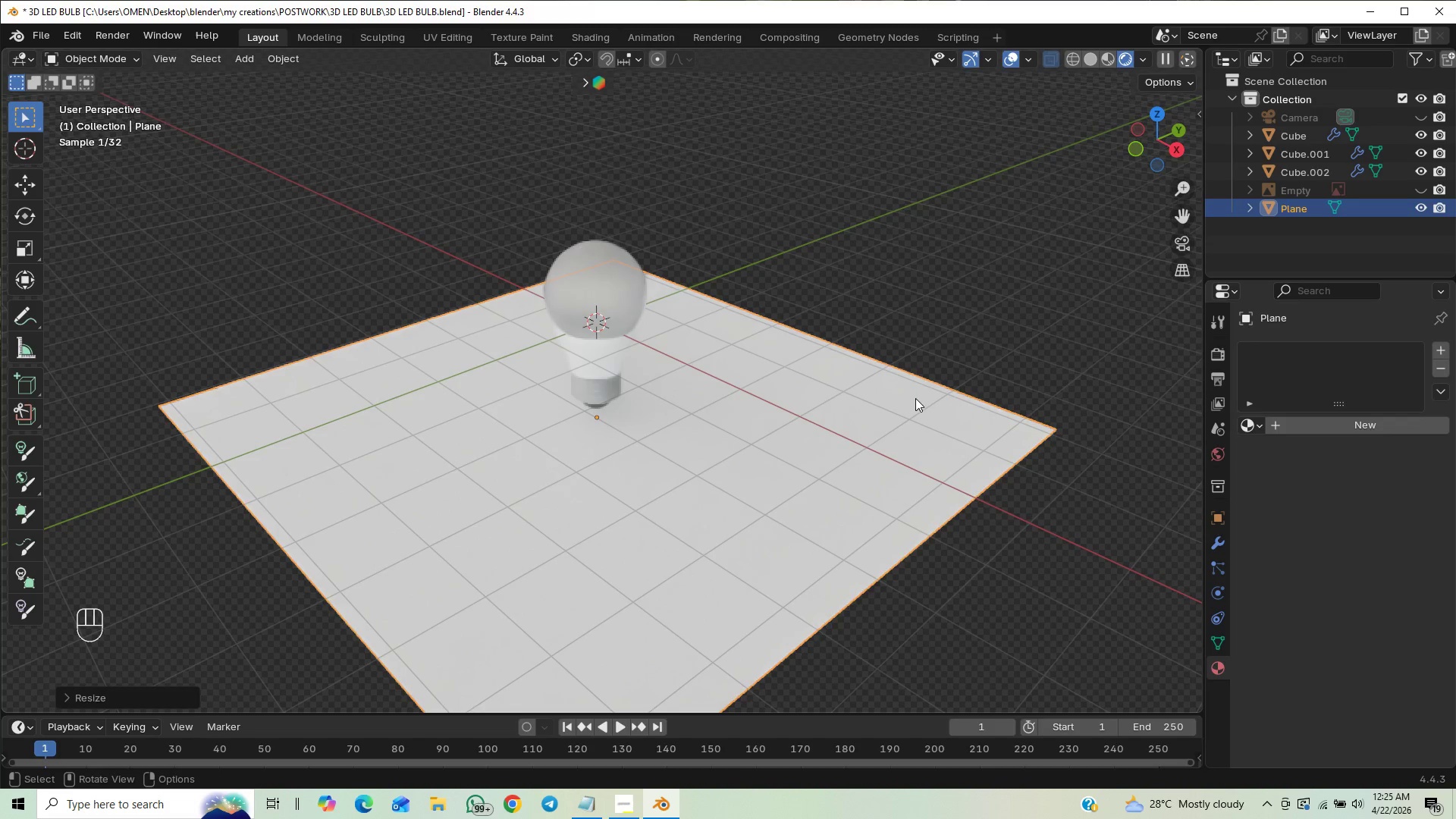 
key(Control+S)
 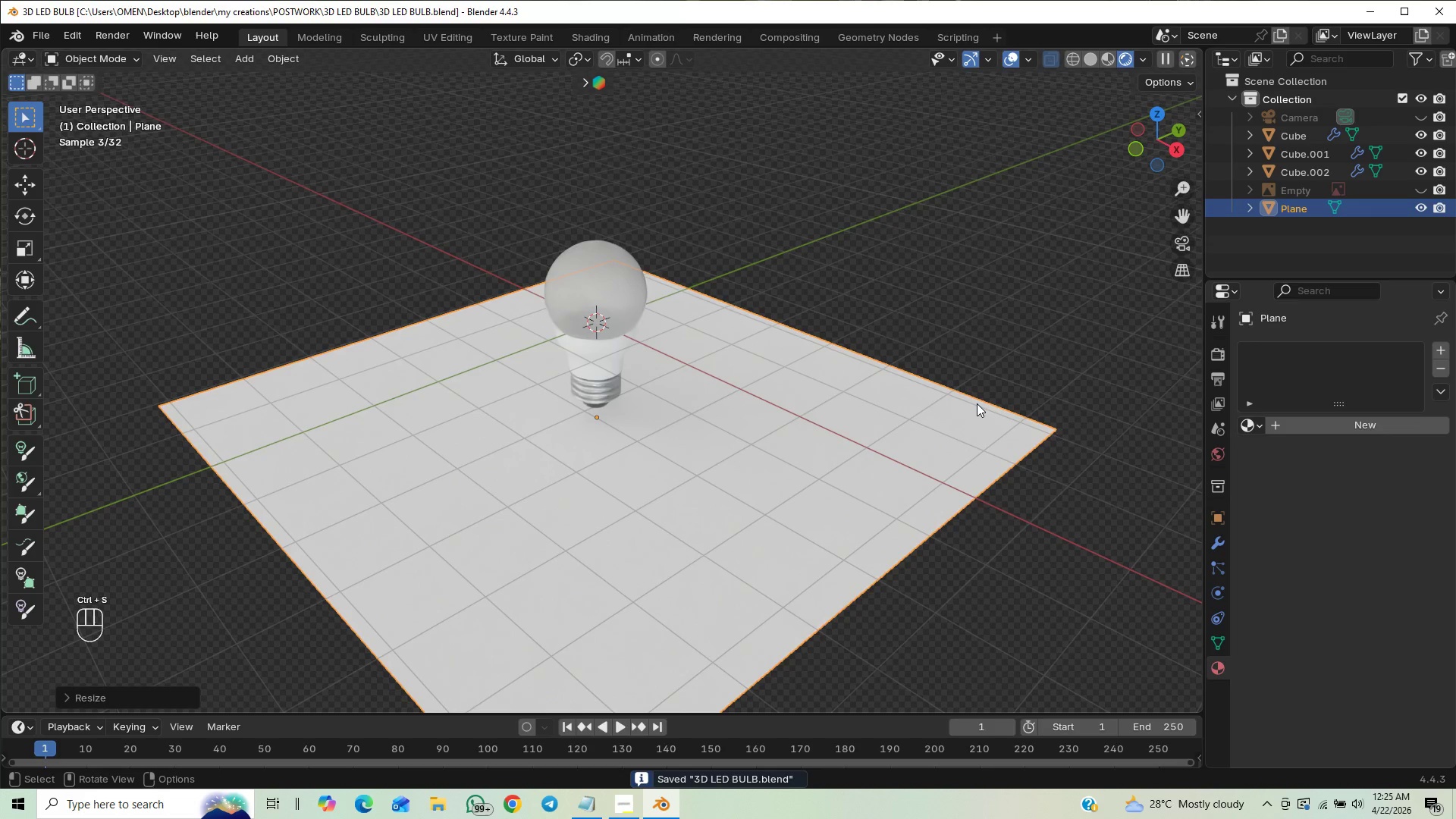 
key(S)
 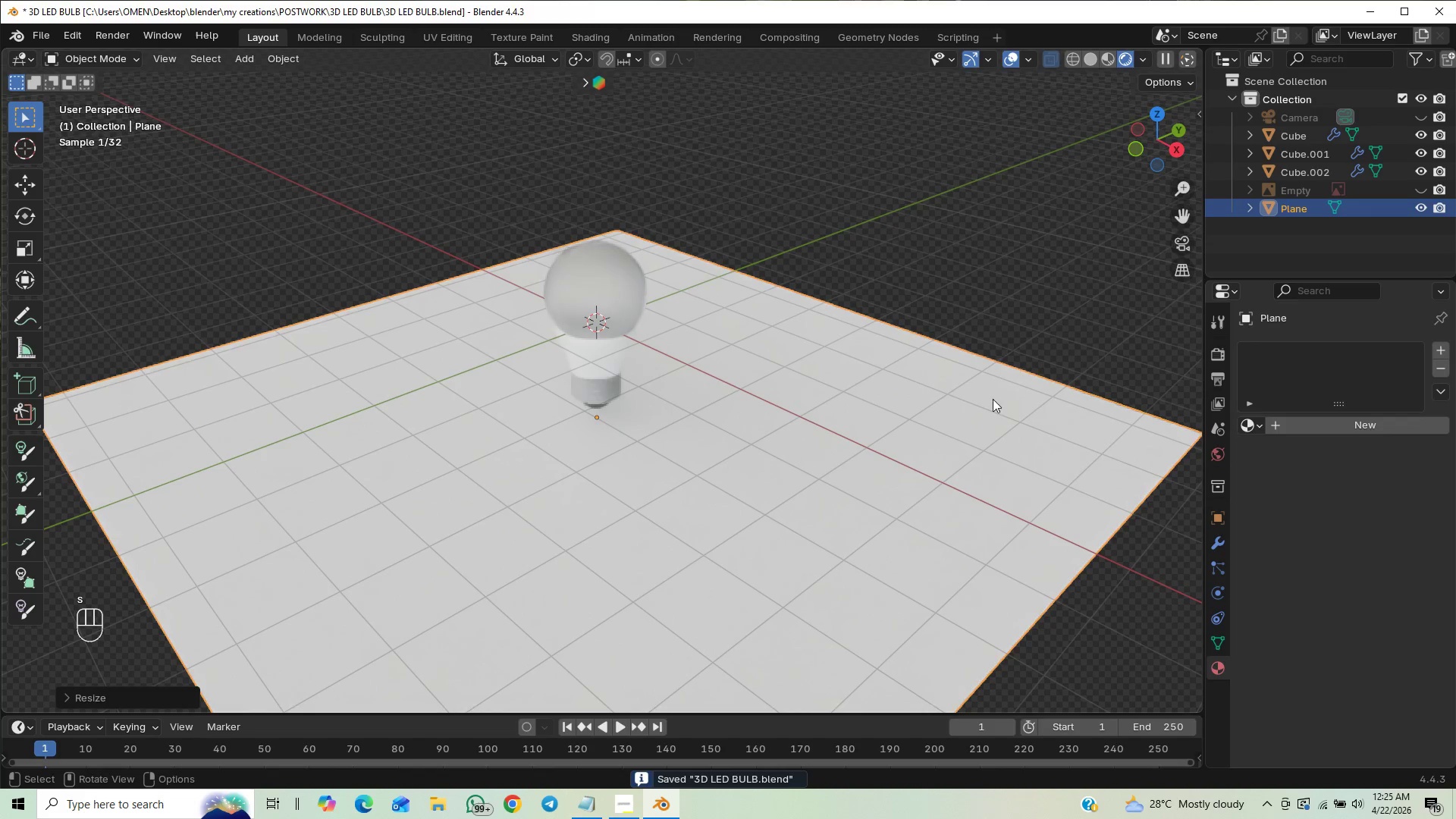 
key(Tab)
 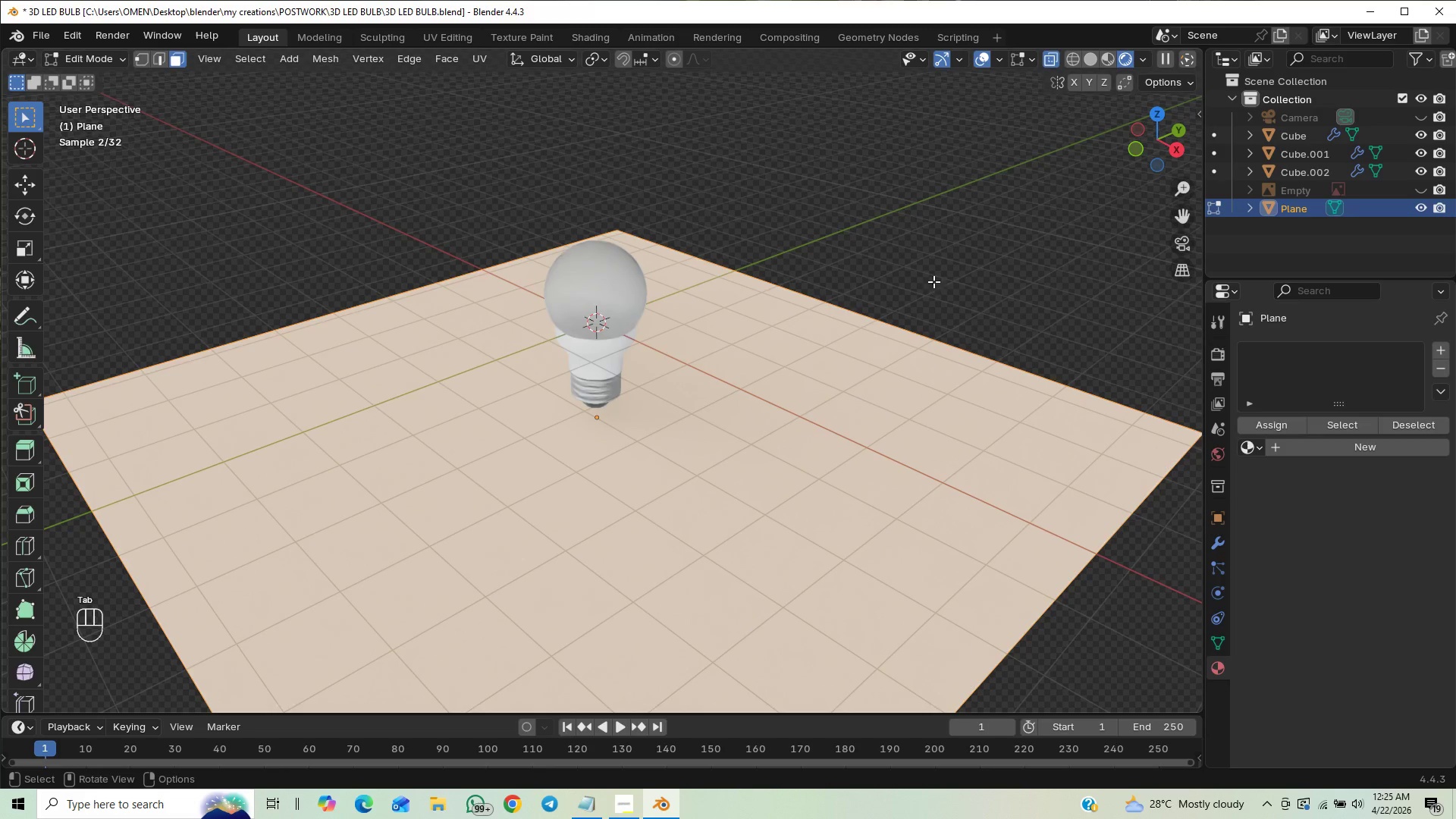 
key(Tab)
 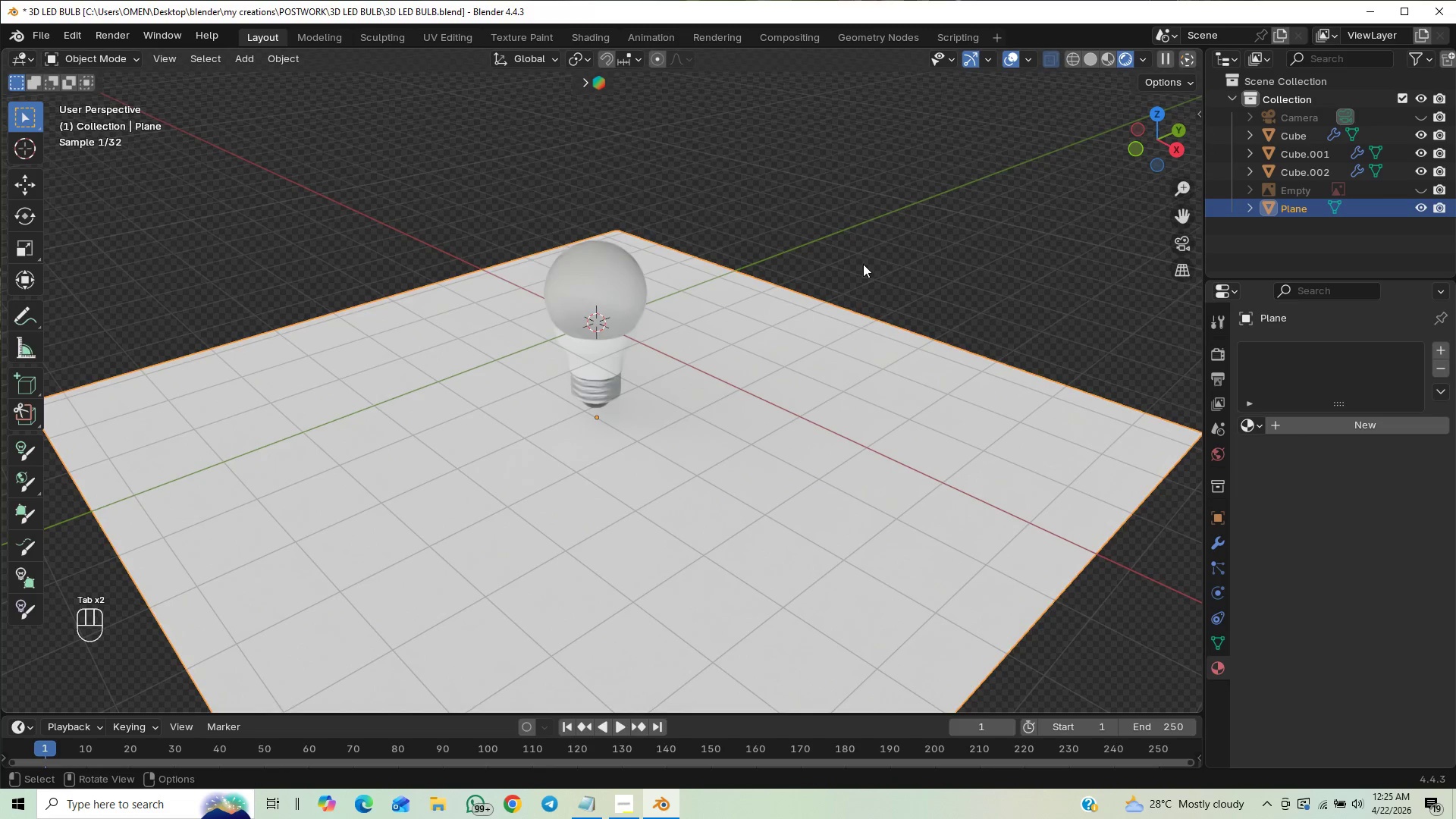 
key(Tab)
 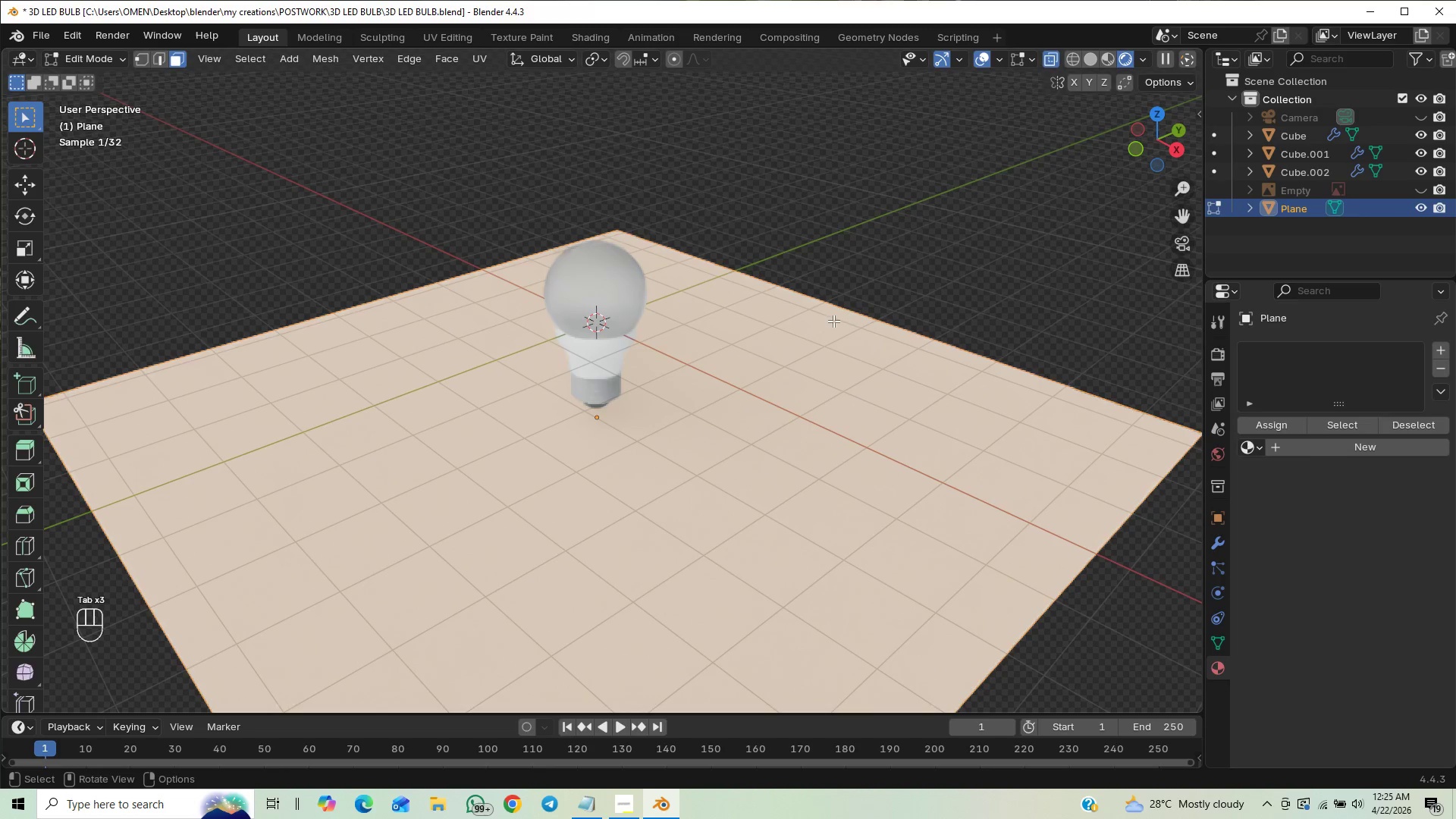 
left_click_drag(start_coordinate=[825, 322], to_coordinate=[825, 318])
 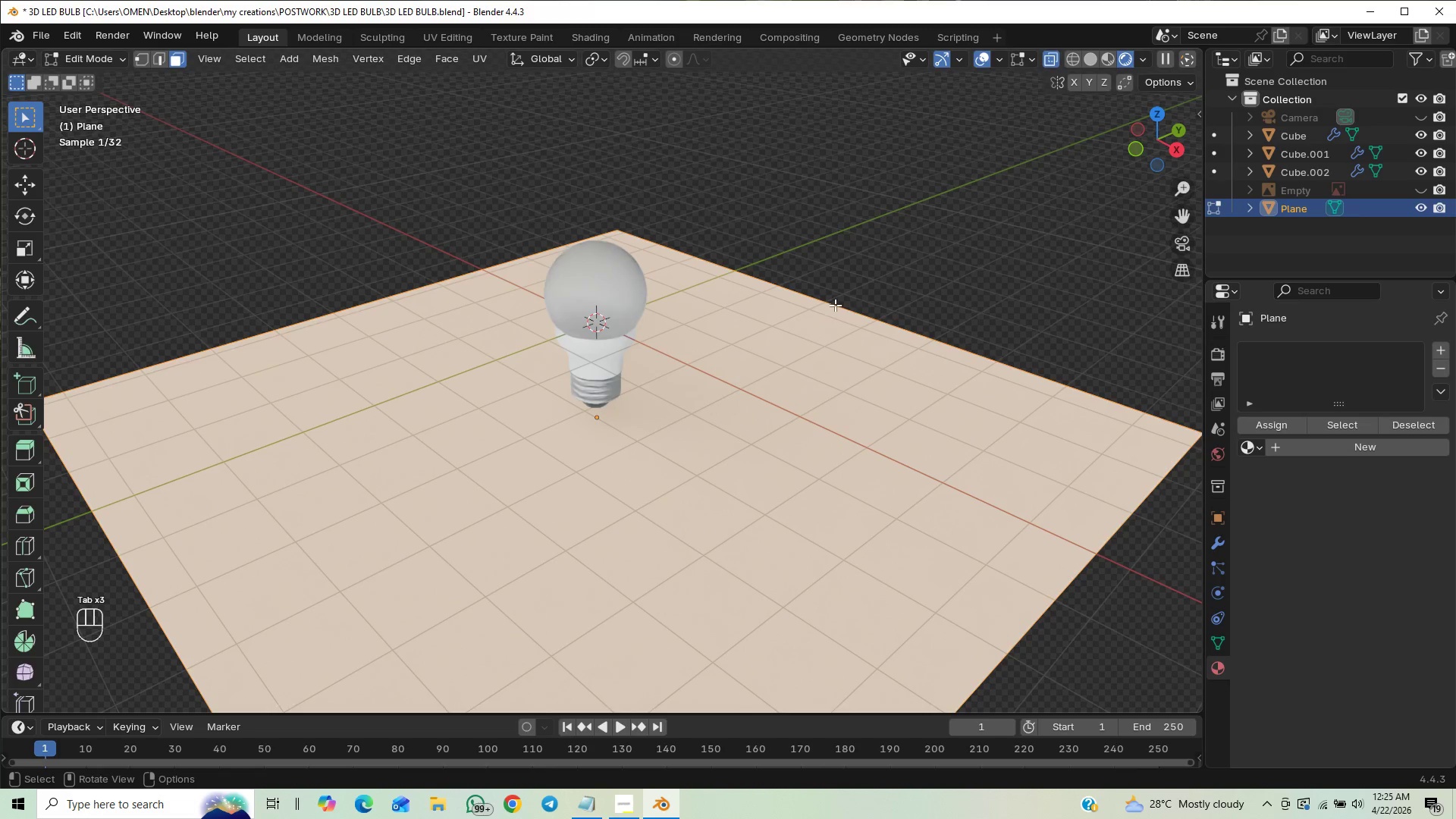 
left_click([835, 305])
 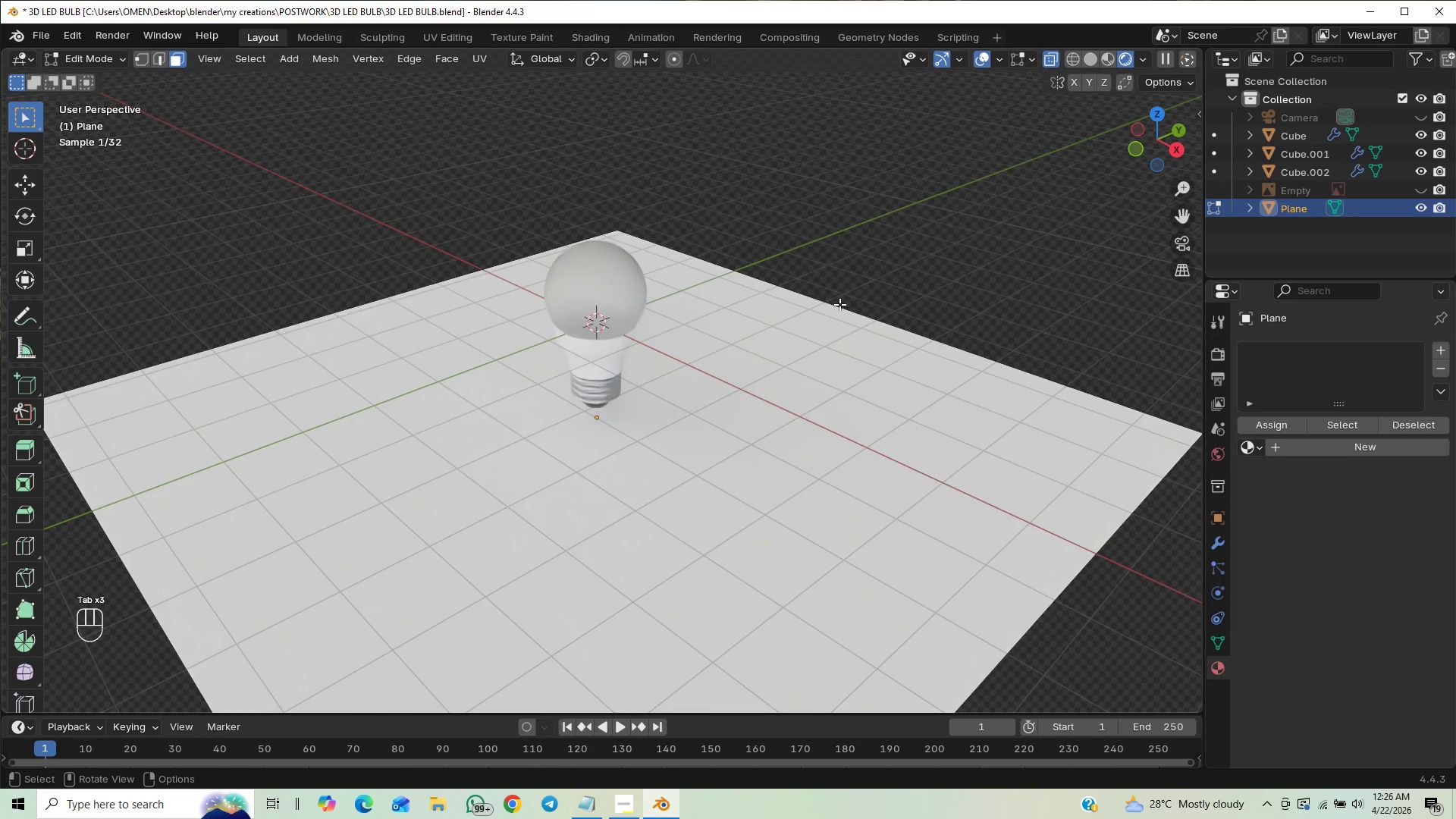 
key(2)
 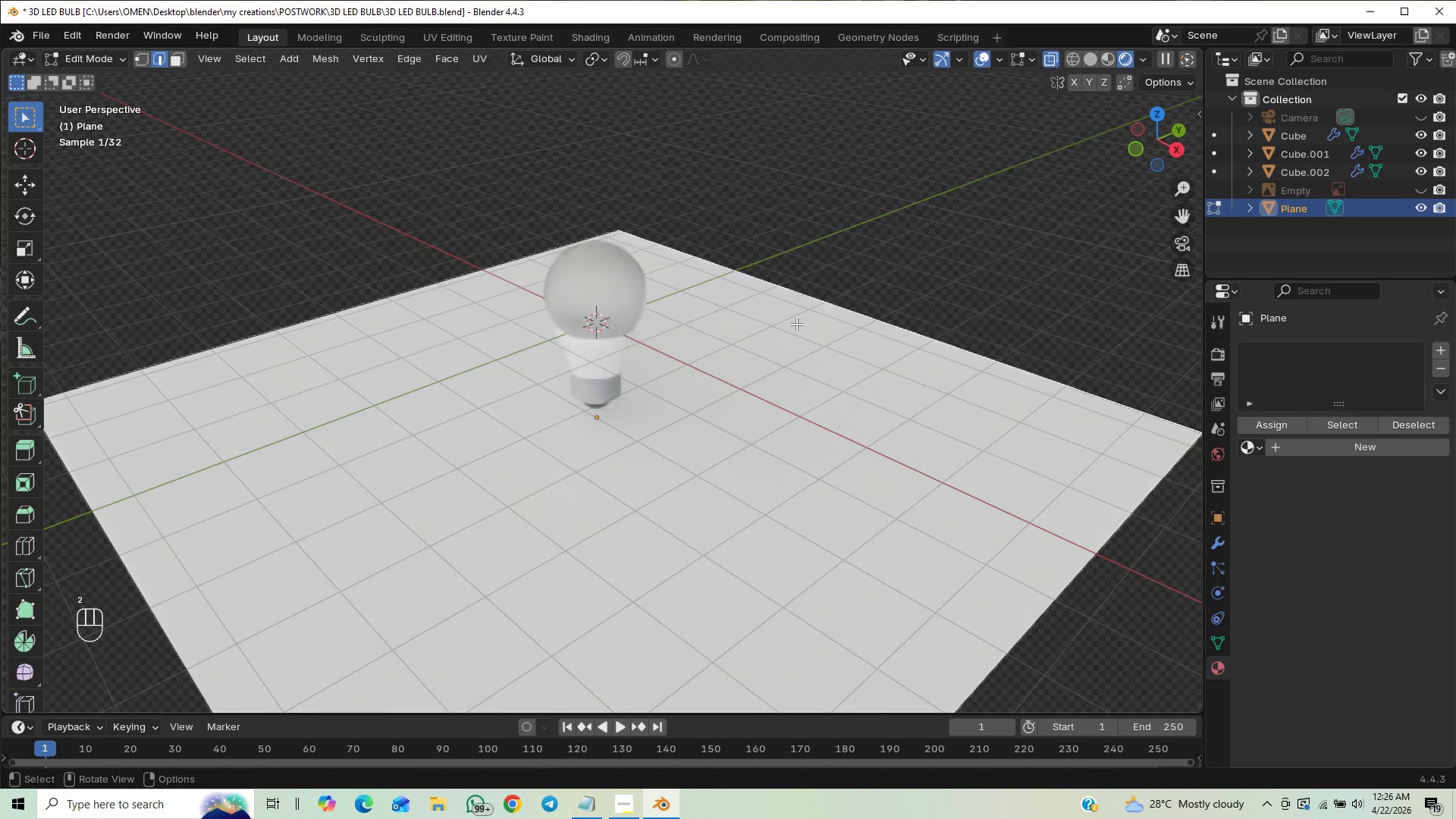 
hold_key(key=ShiftLeft, duration=0.78)
 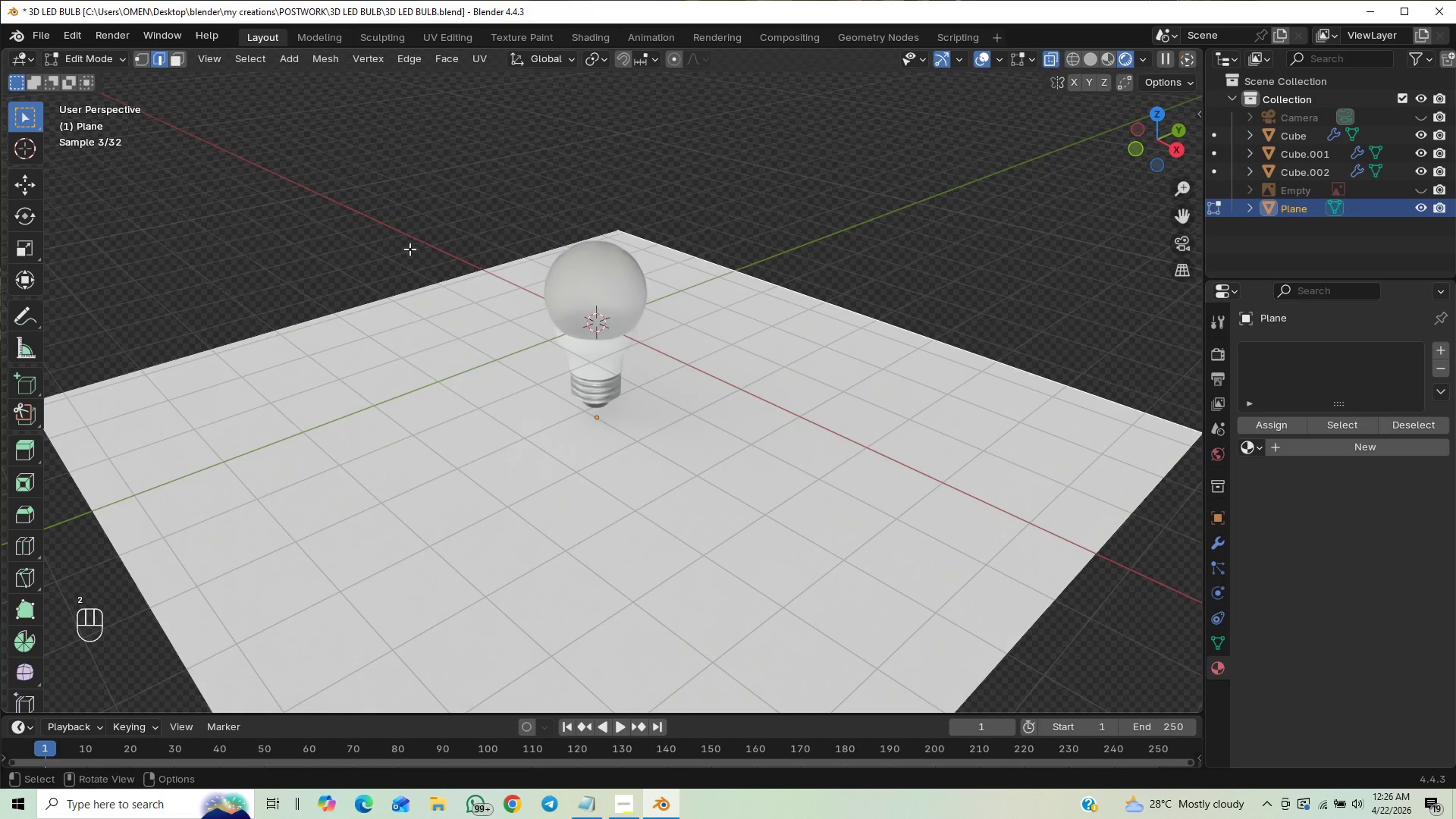 
hold_key(key=ShiftLeft, duration=0.66)
left_click([365, 300])
 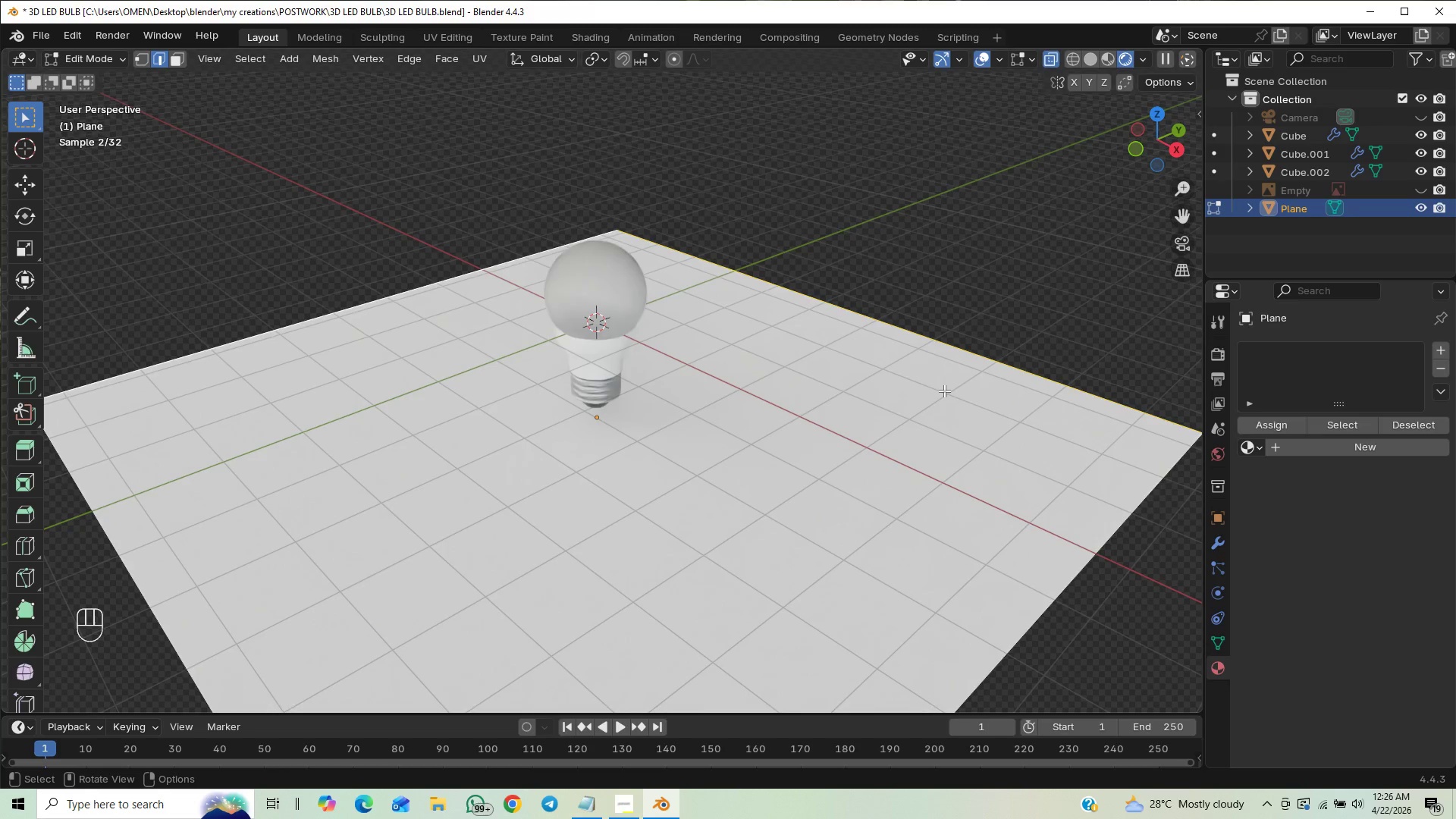 
key(E)
 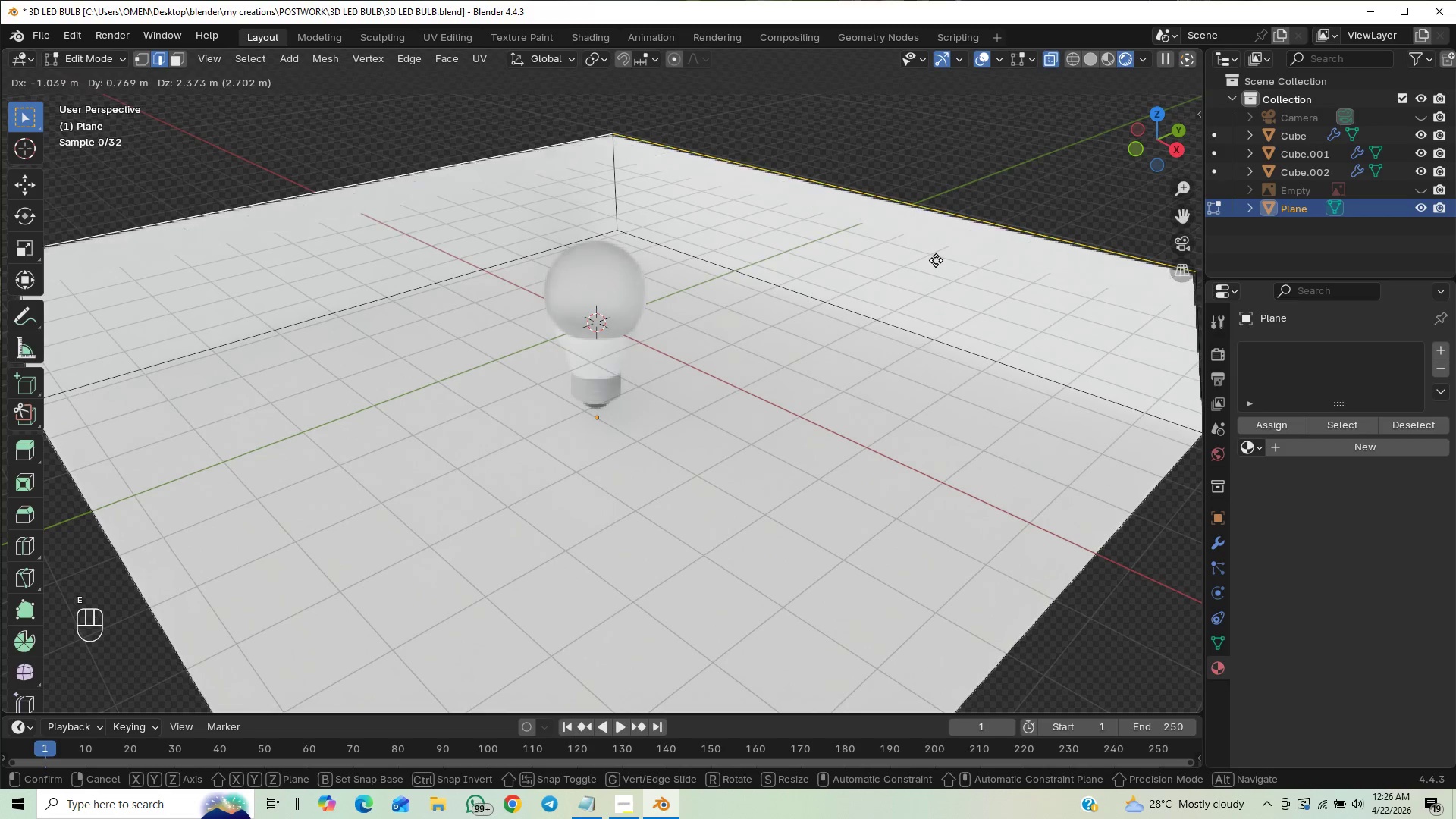 
key(Z)
 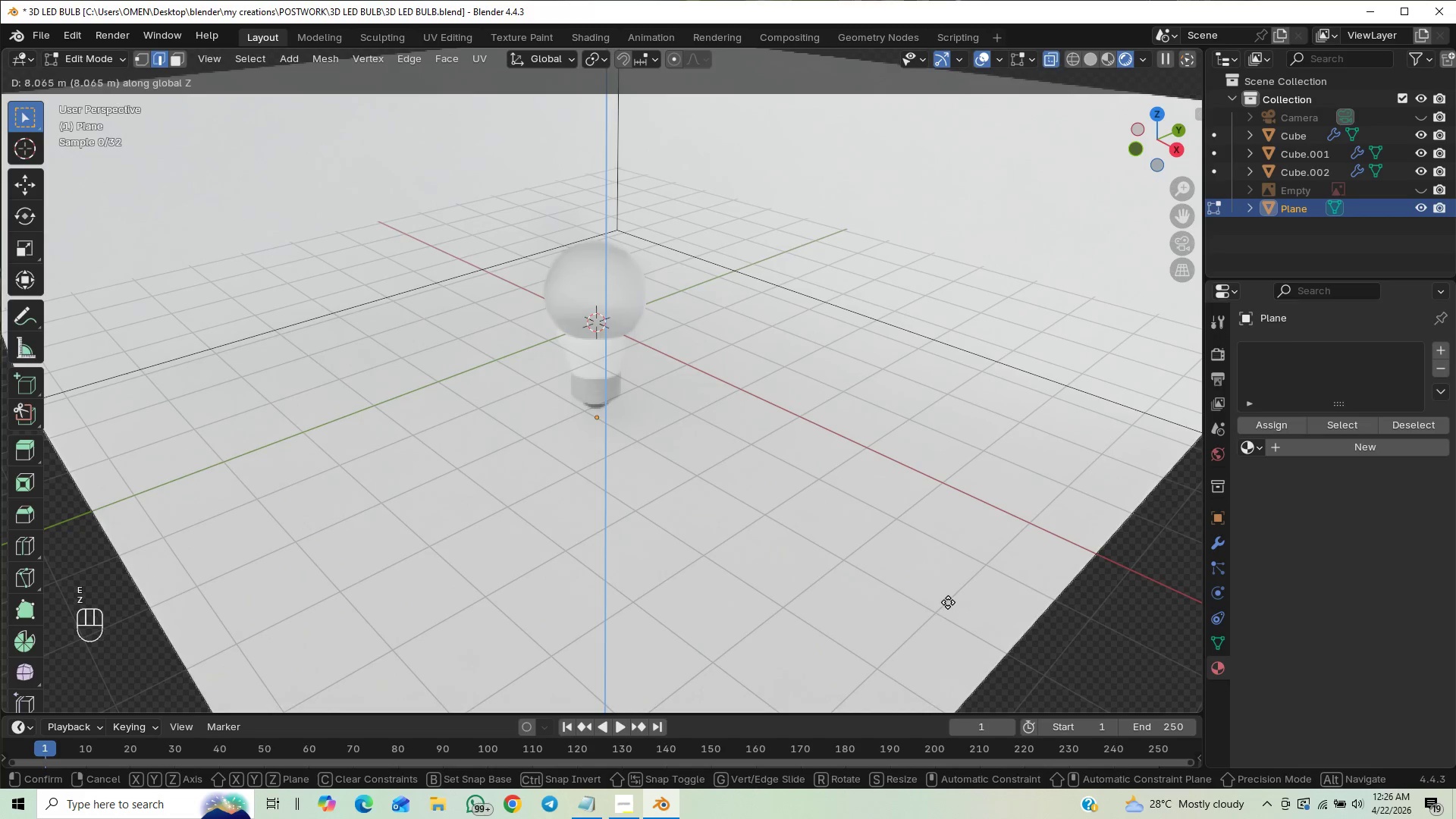 
left_click([948, 601])
 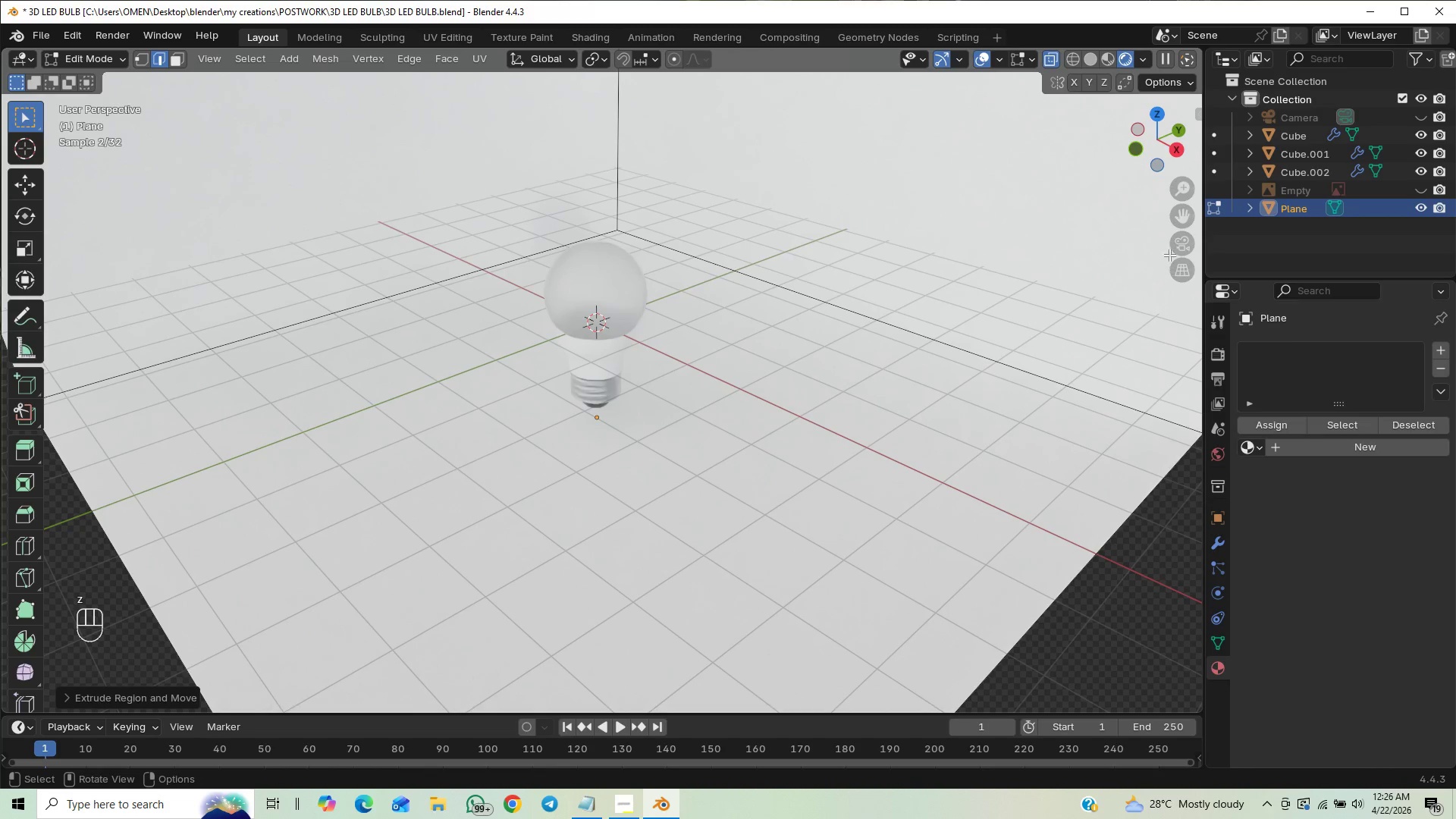 
left_click([1180, 241])
 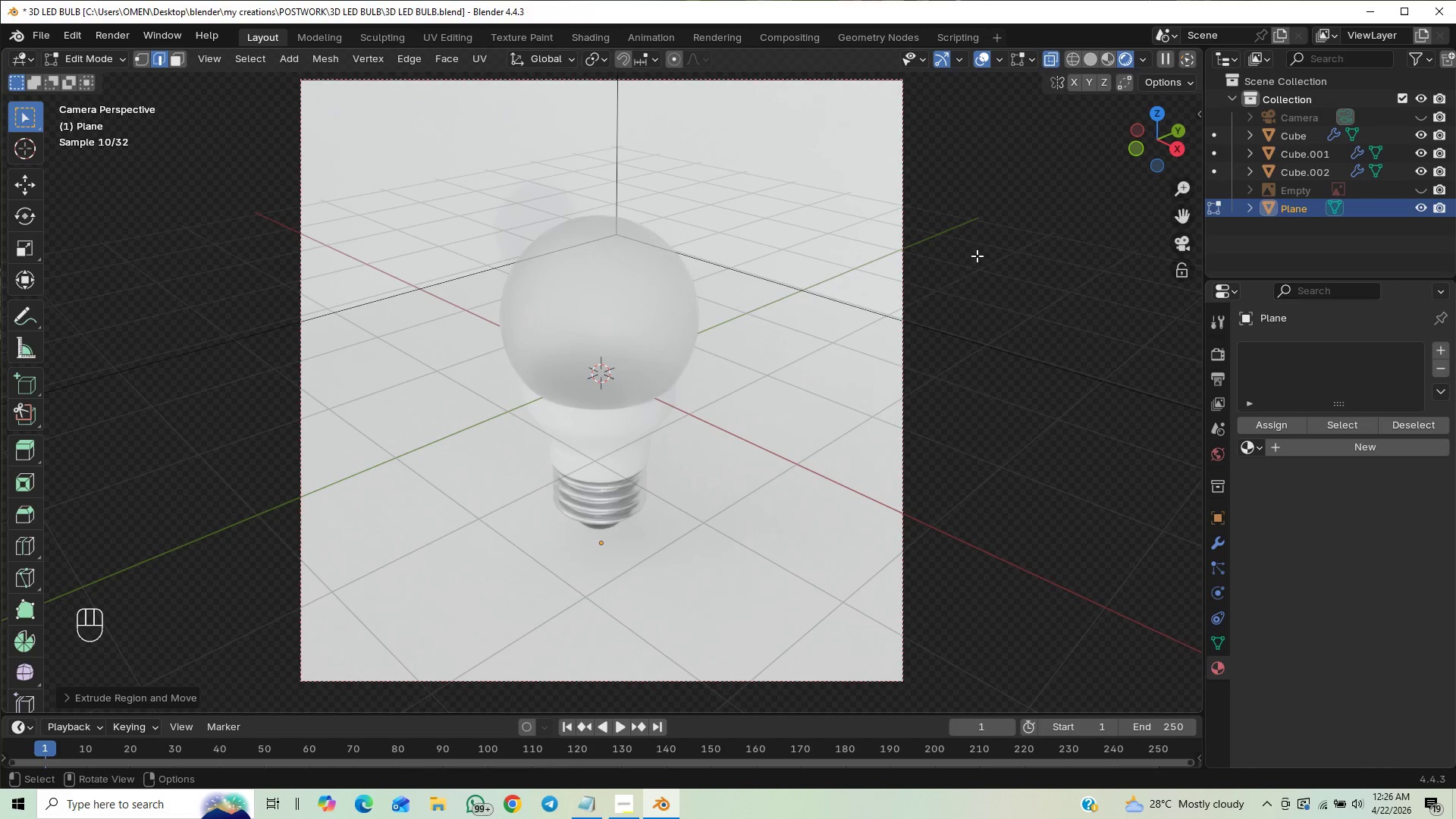 
left_click([831, 303])
 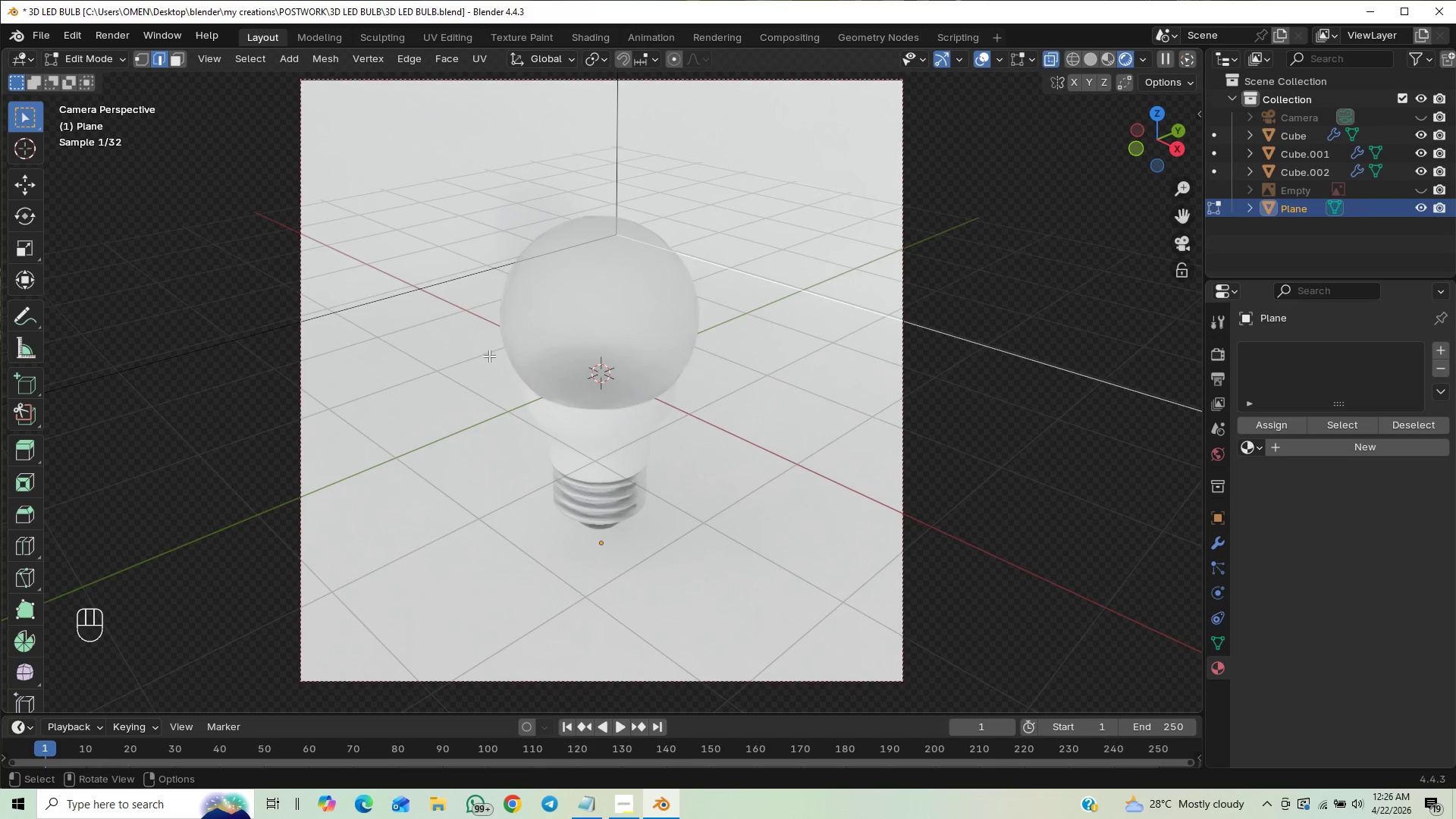 
hold_key(key=ShiftLeft, duration=0.73)
left_click([442, 289])
 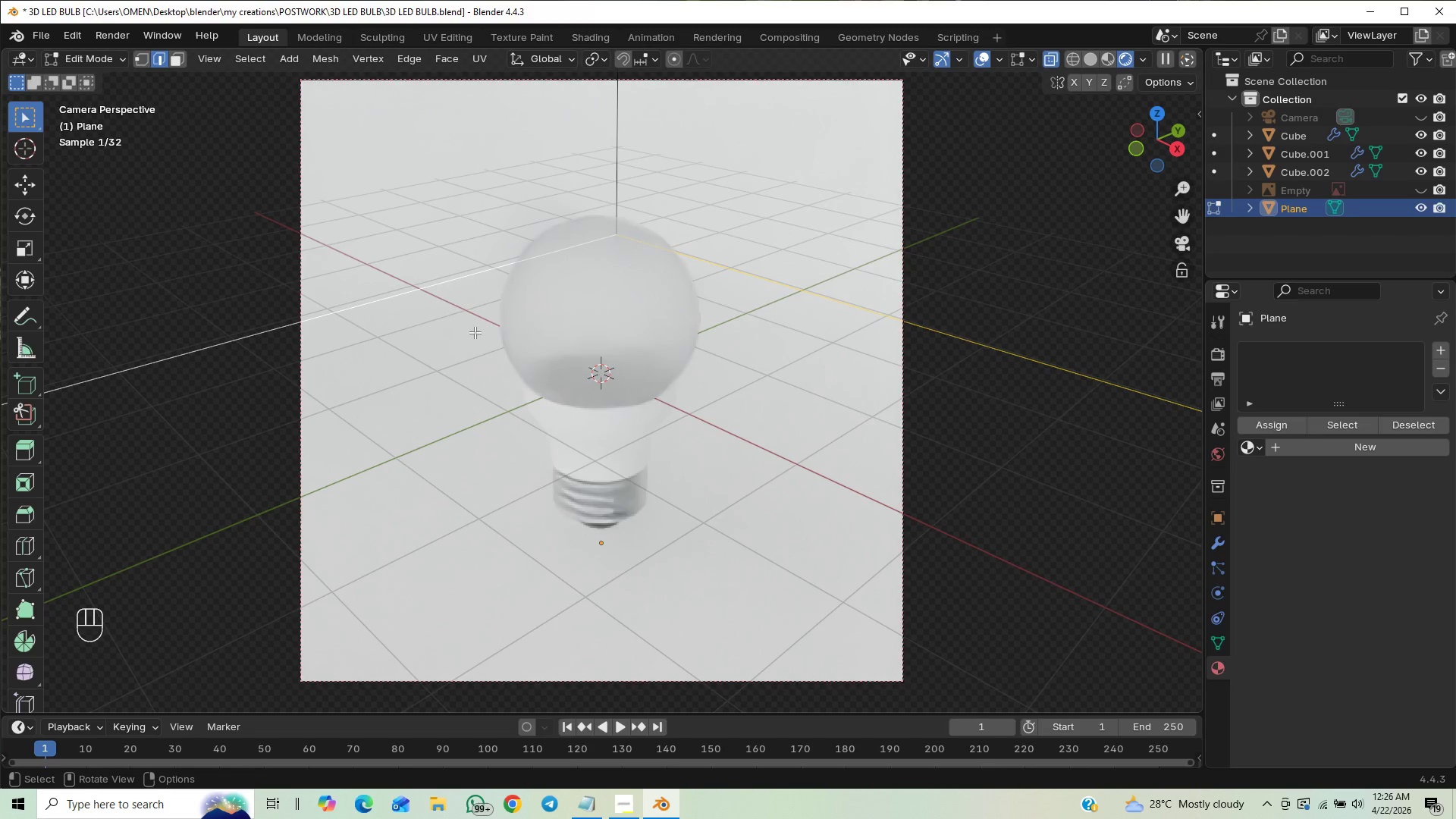 
hold_key(key=ControlLeft, duration=1.5)
 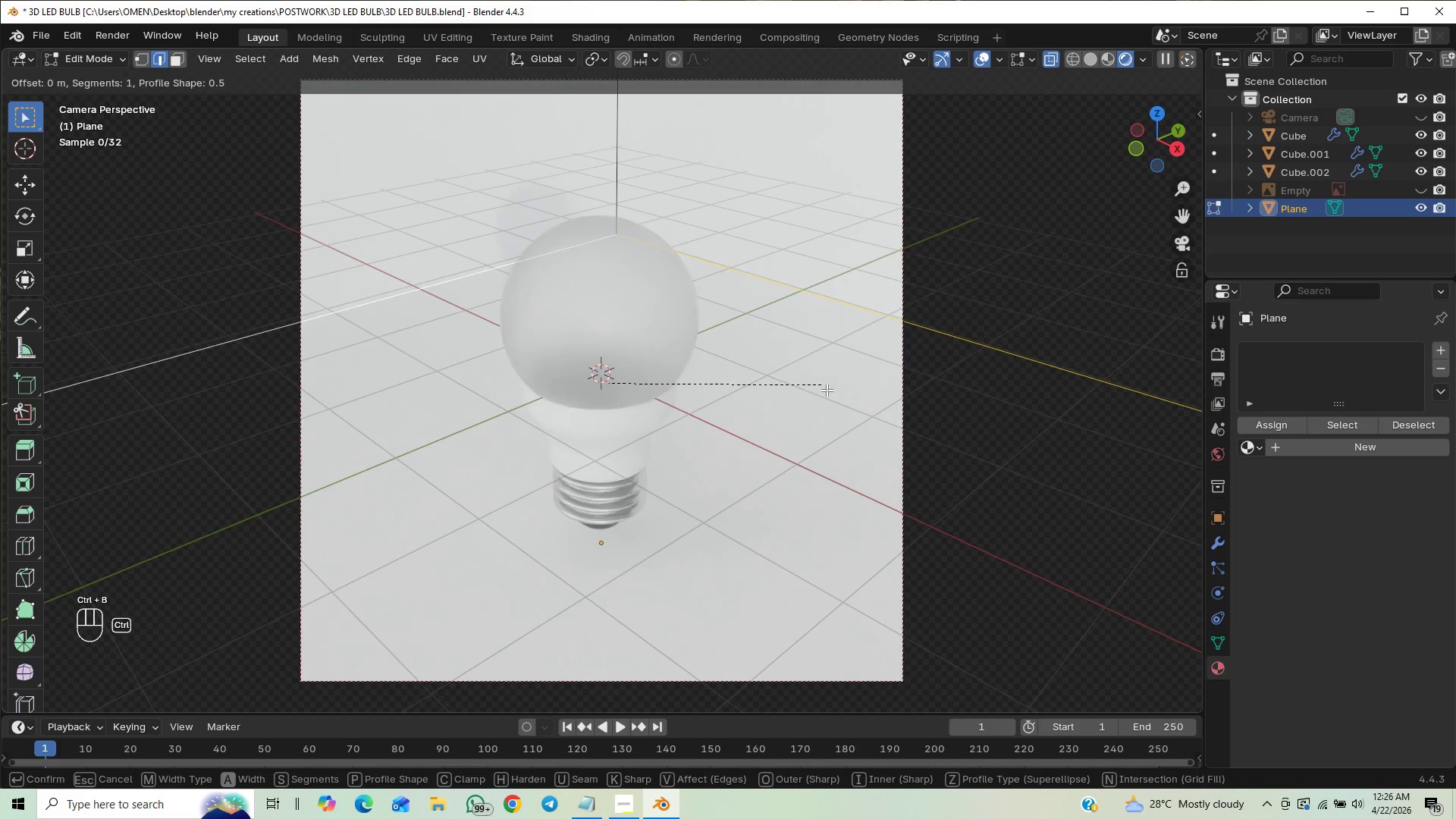 
key(Control+B)
 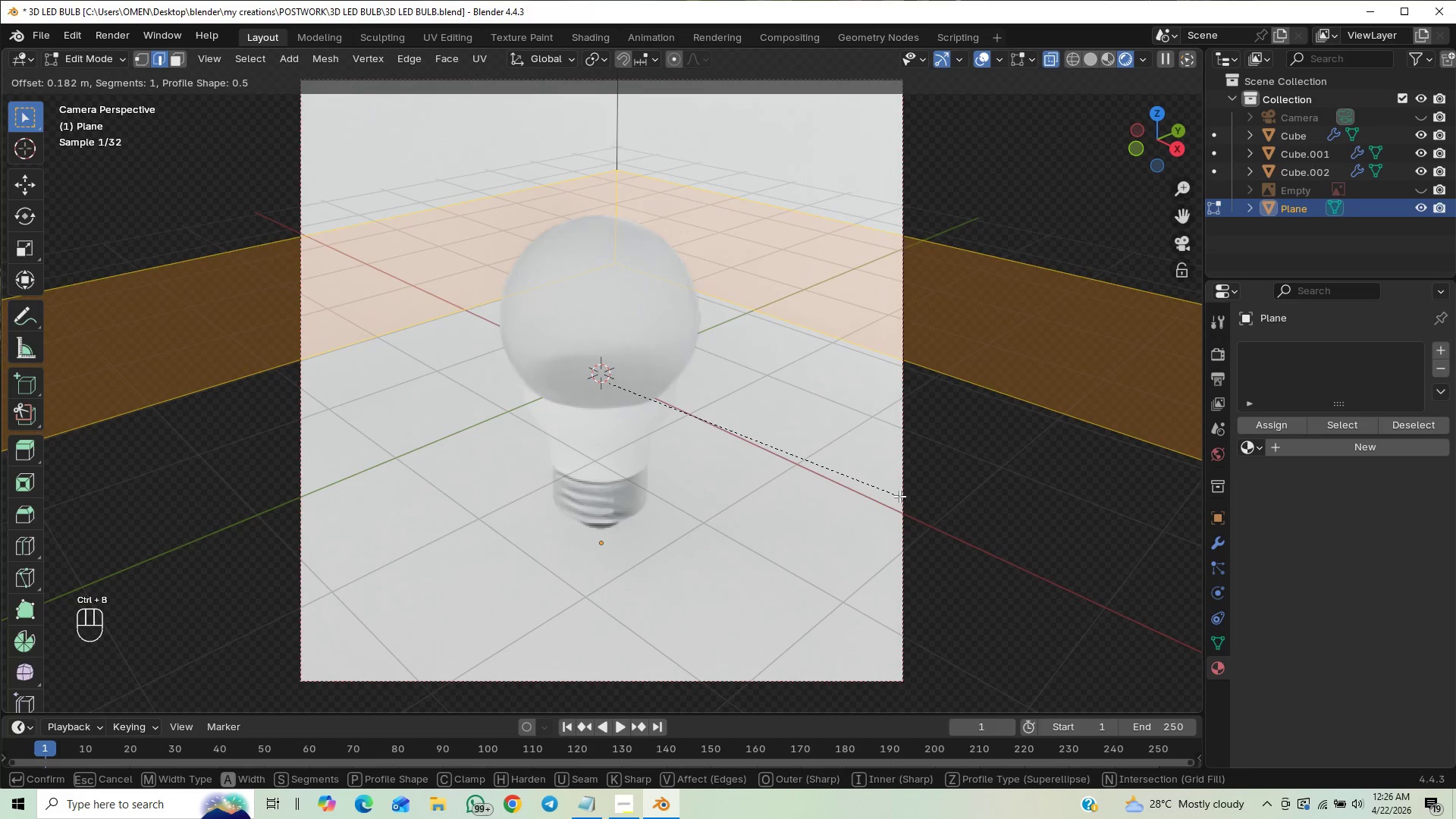 
scroll: coordinate [894, 501], scroll_direction: up, amount: 24.0
 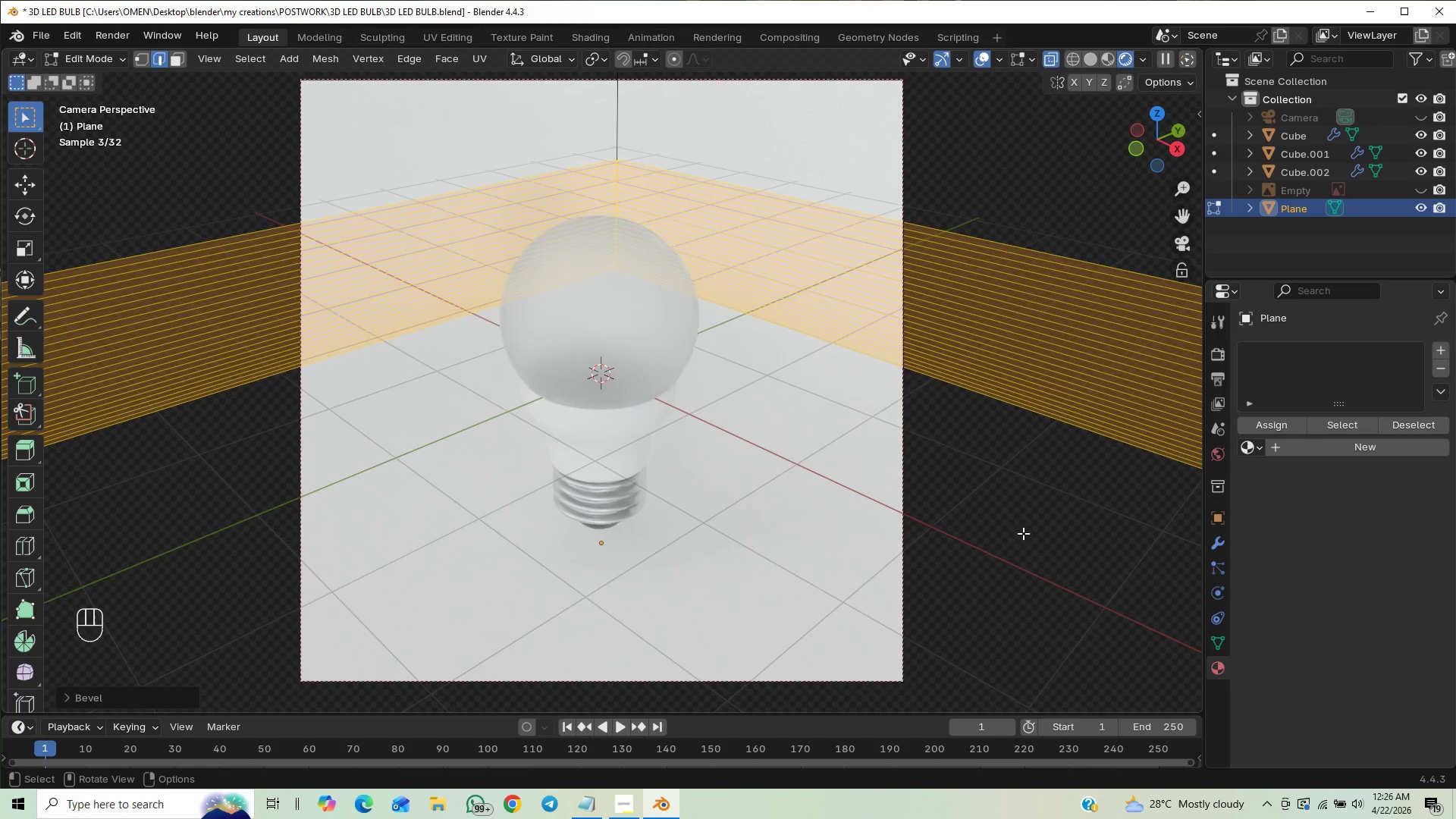 
key(Tab)
 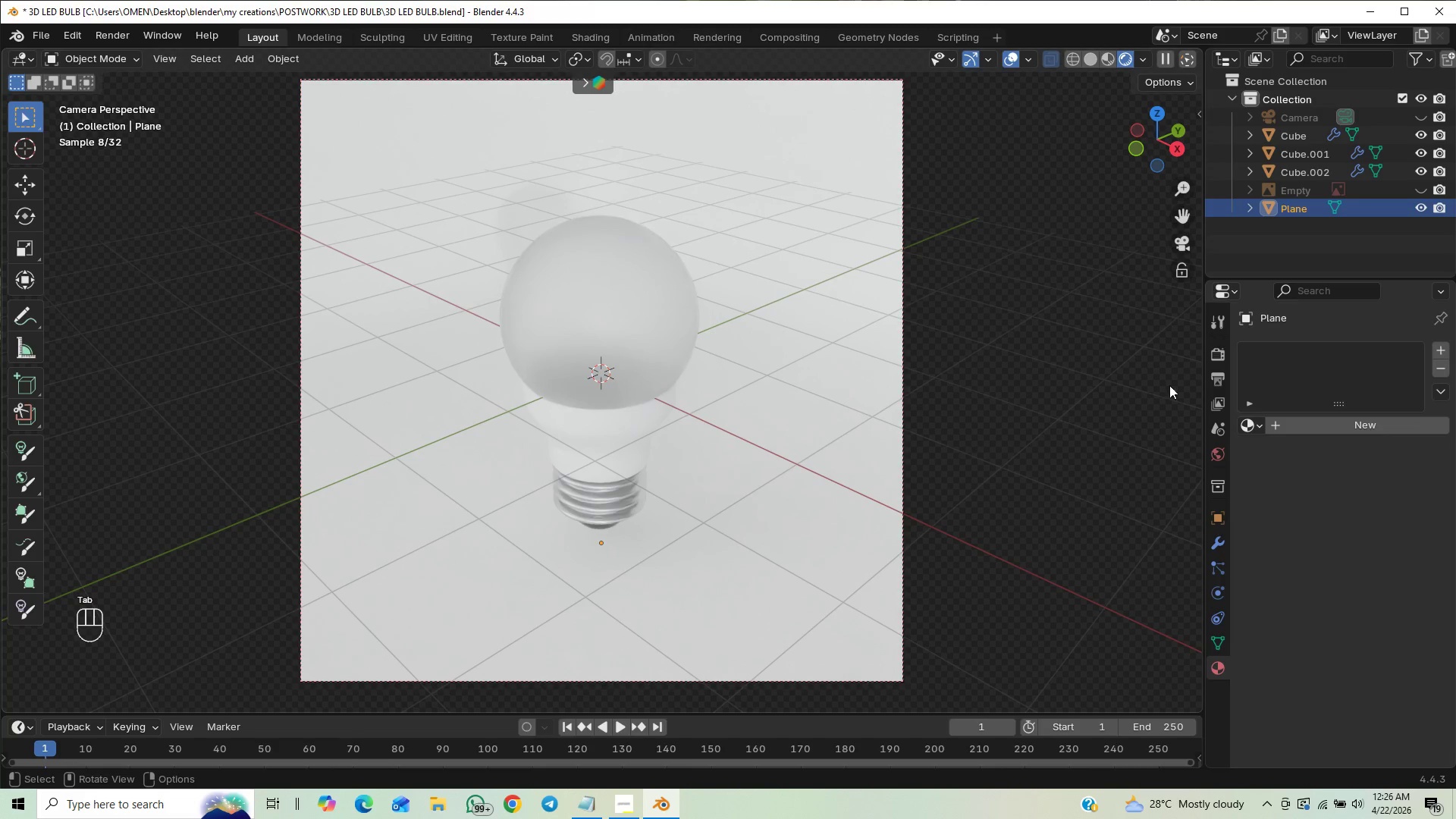 
left_click([1291, 424])
 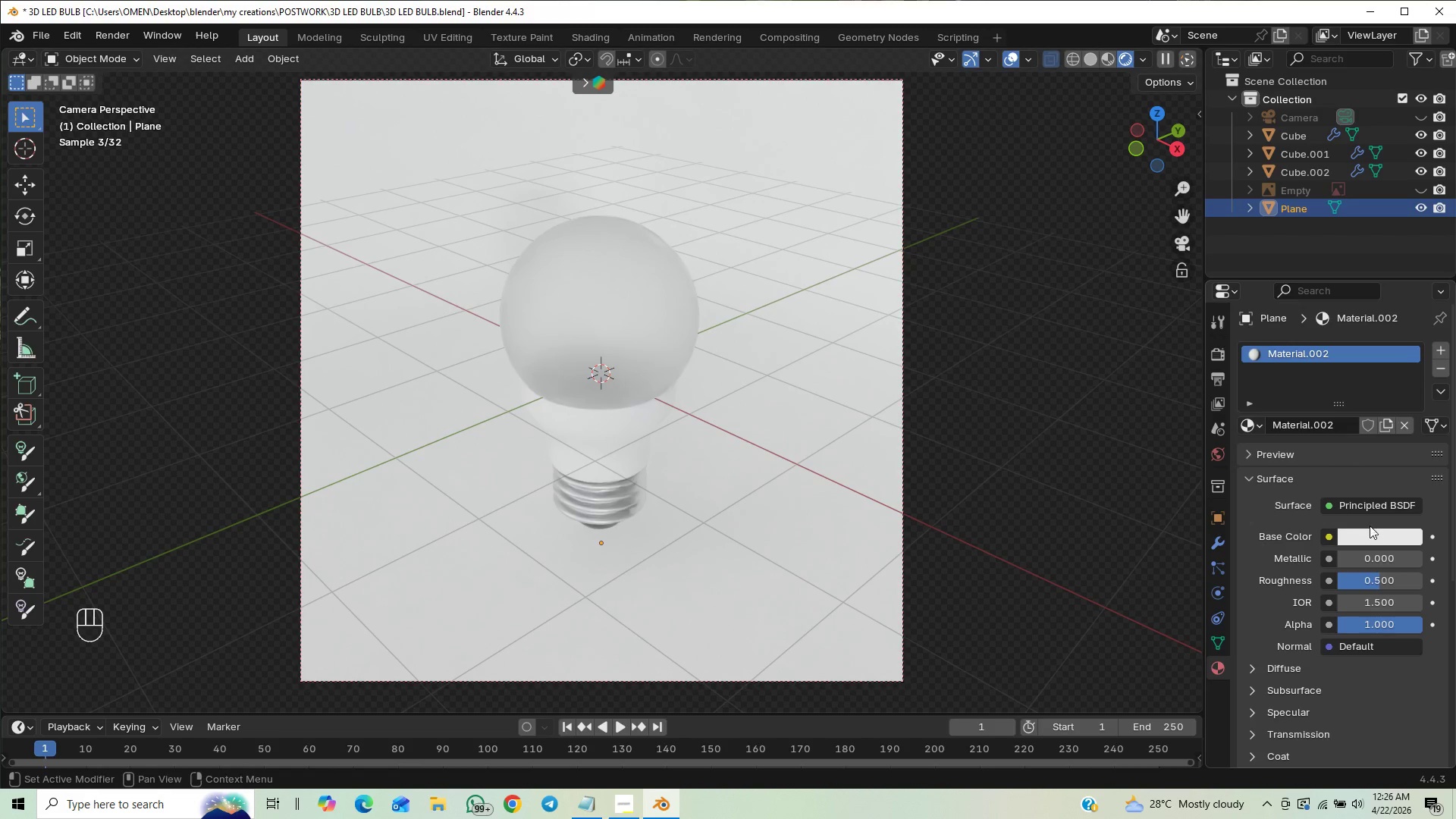 
left_click([1370, 538])
 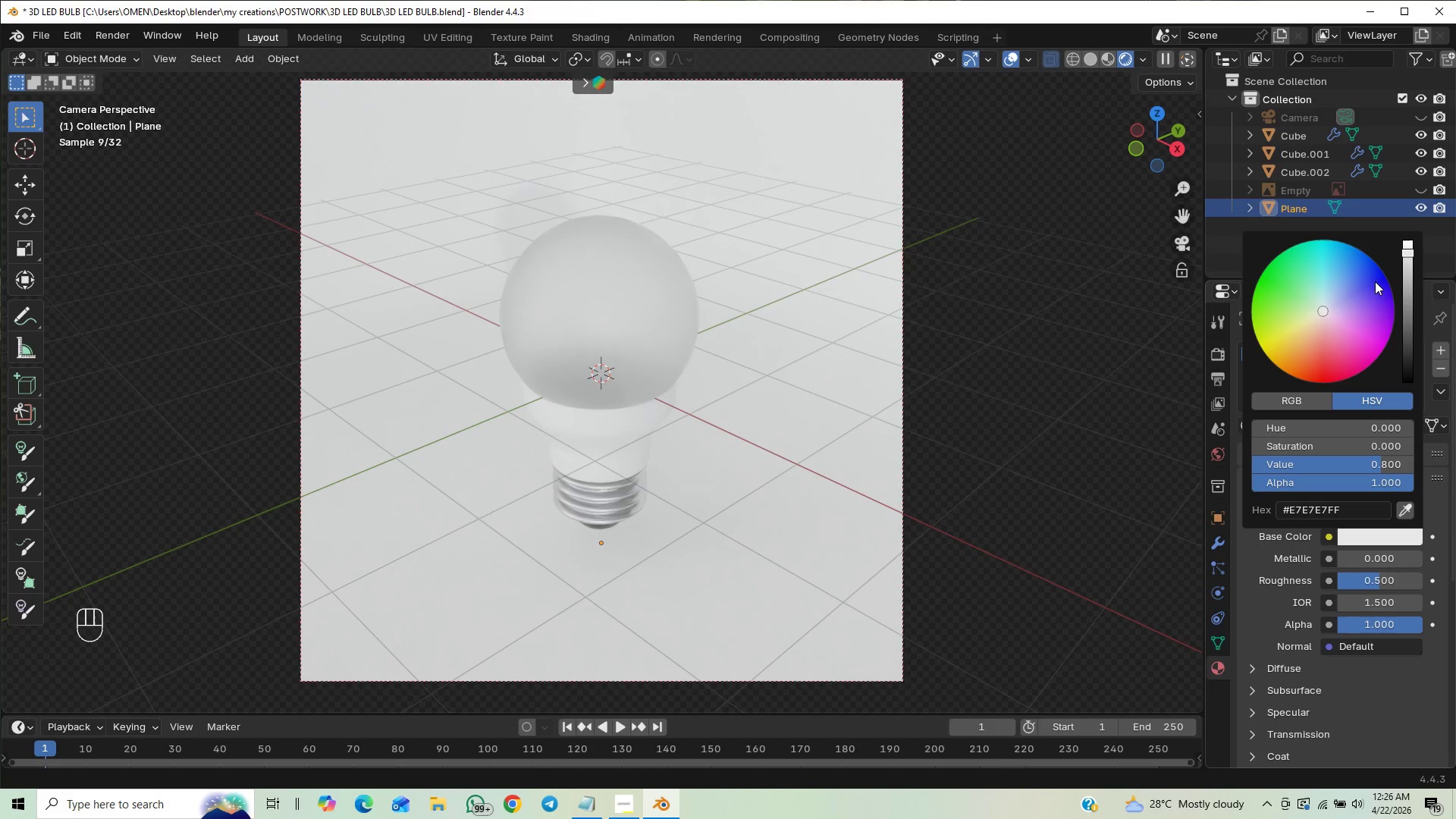 
left_click_drag(start_coordinate=[1407, 287], to_coordinate=[1409, 322])
 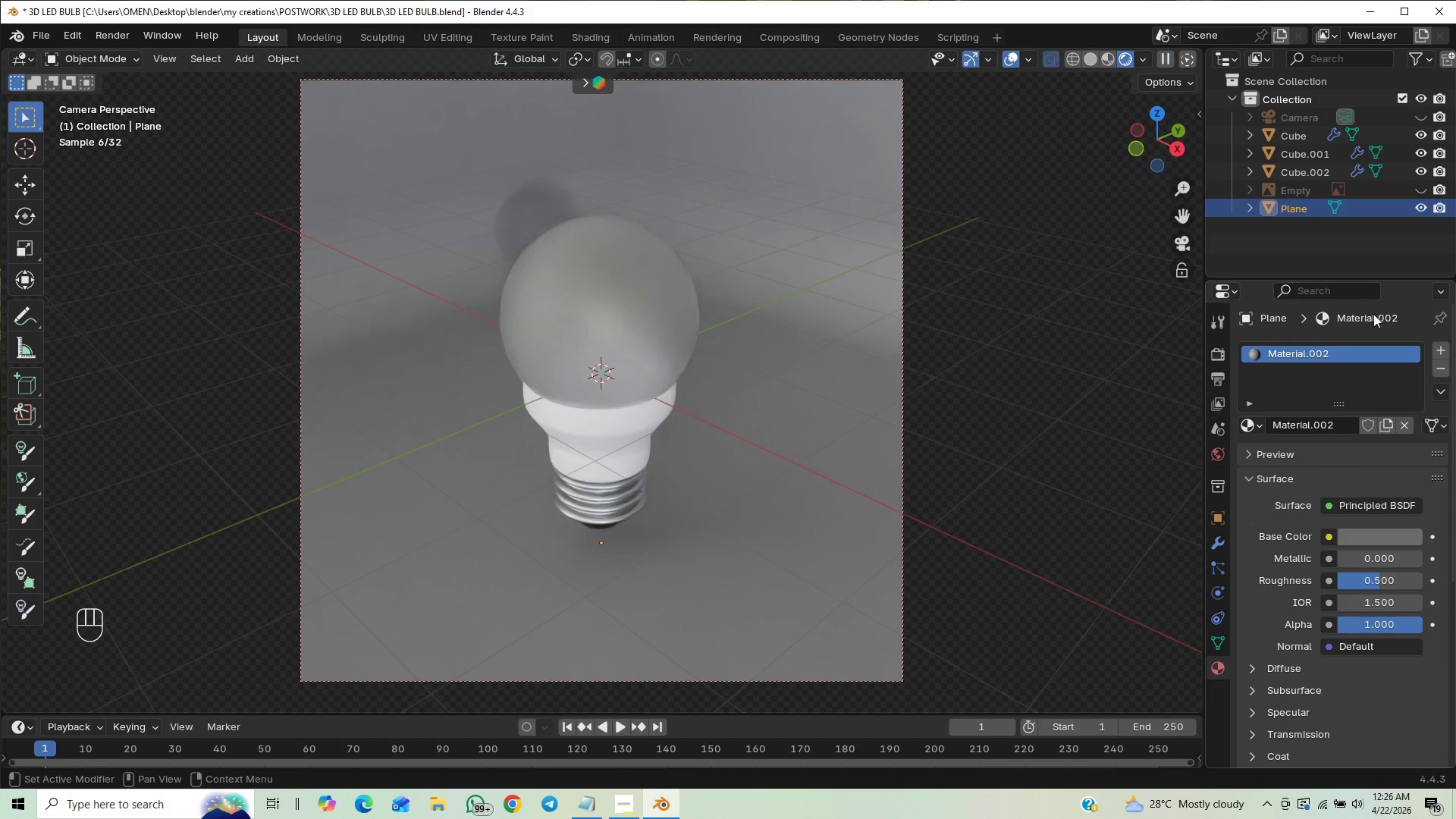 
left_click([1369, 535])
 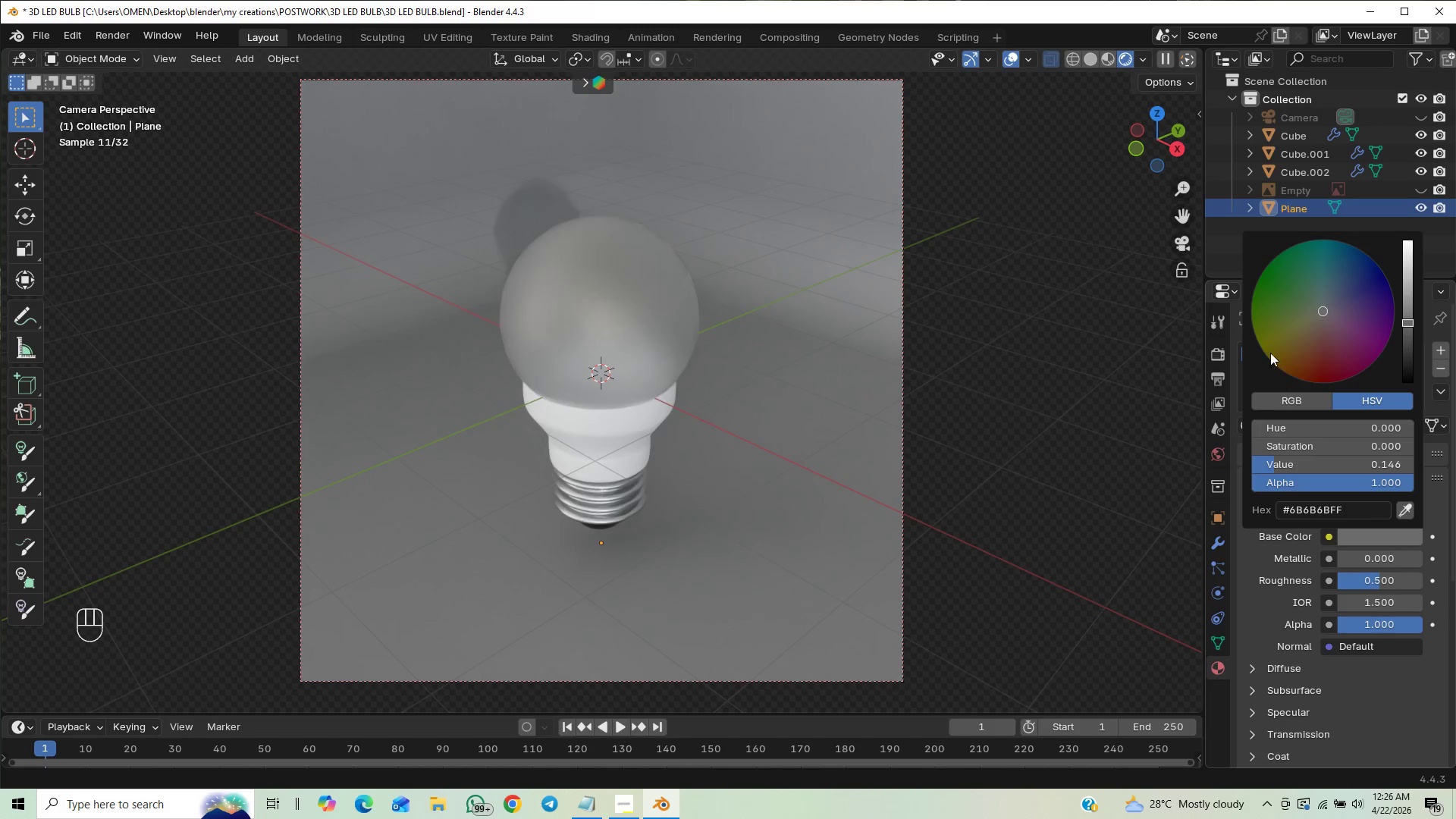 
left_click_drag(start_coordinate=[1295, 336], to_coordinate=[1325, 281])
 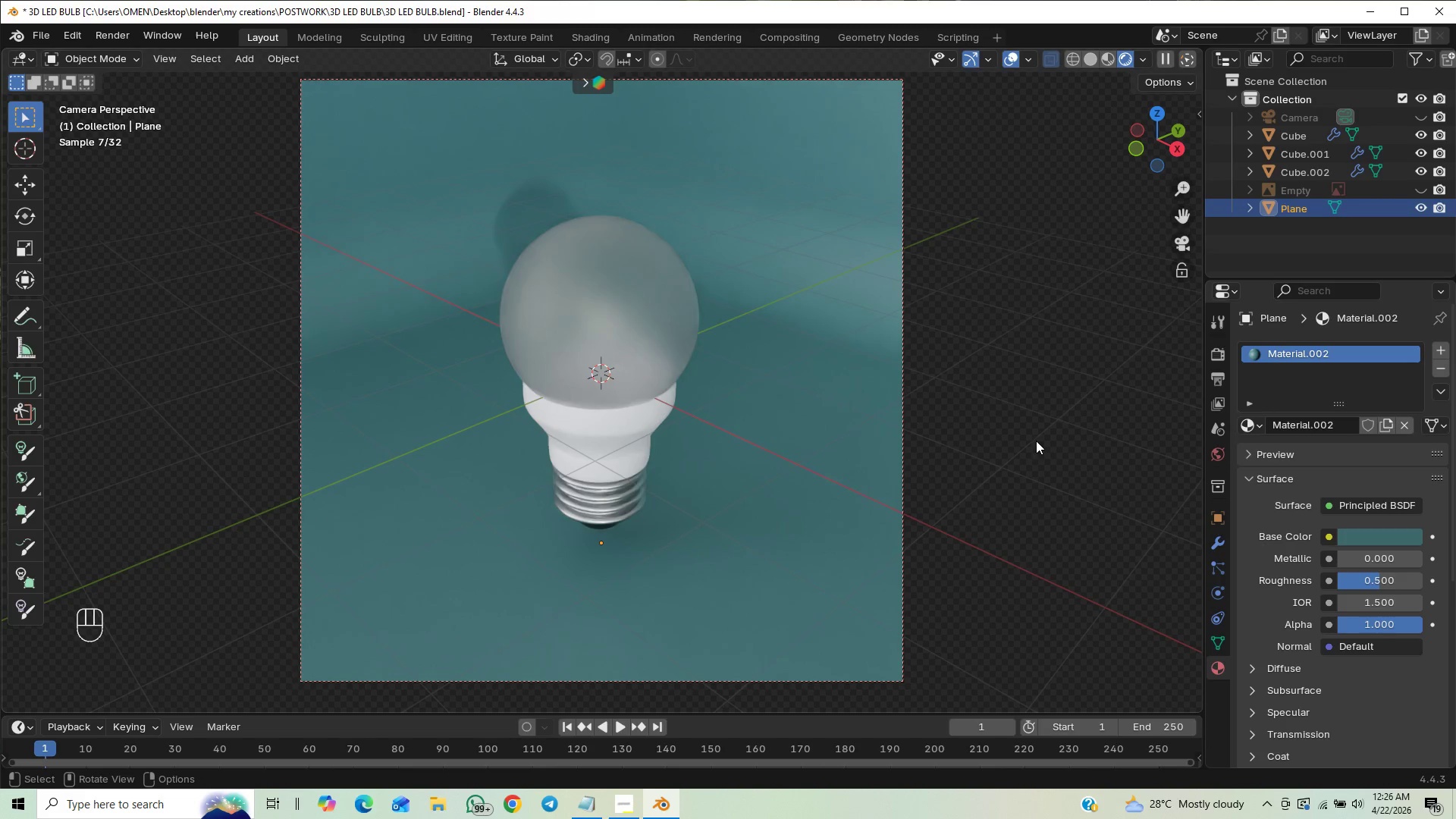 
hold_key(key=ControlLeft, duration=0.66)
scroll: coordinate [835, 431], scroll_direction: up, amount: 9.0
 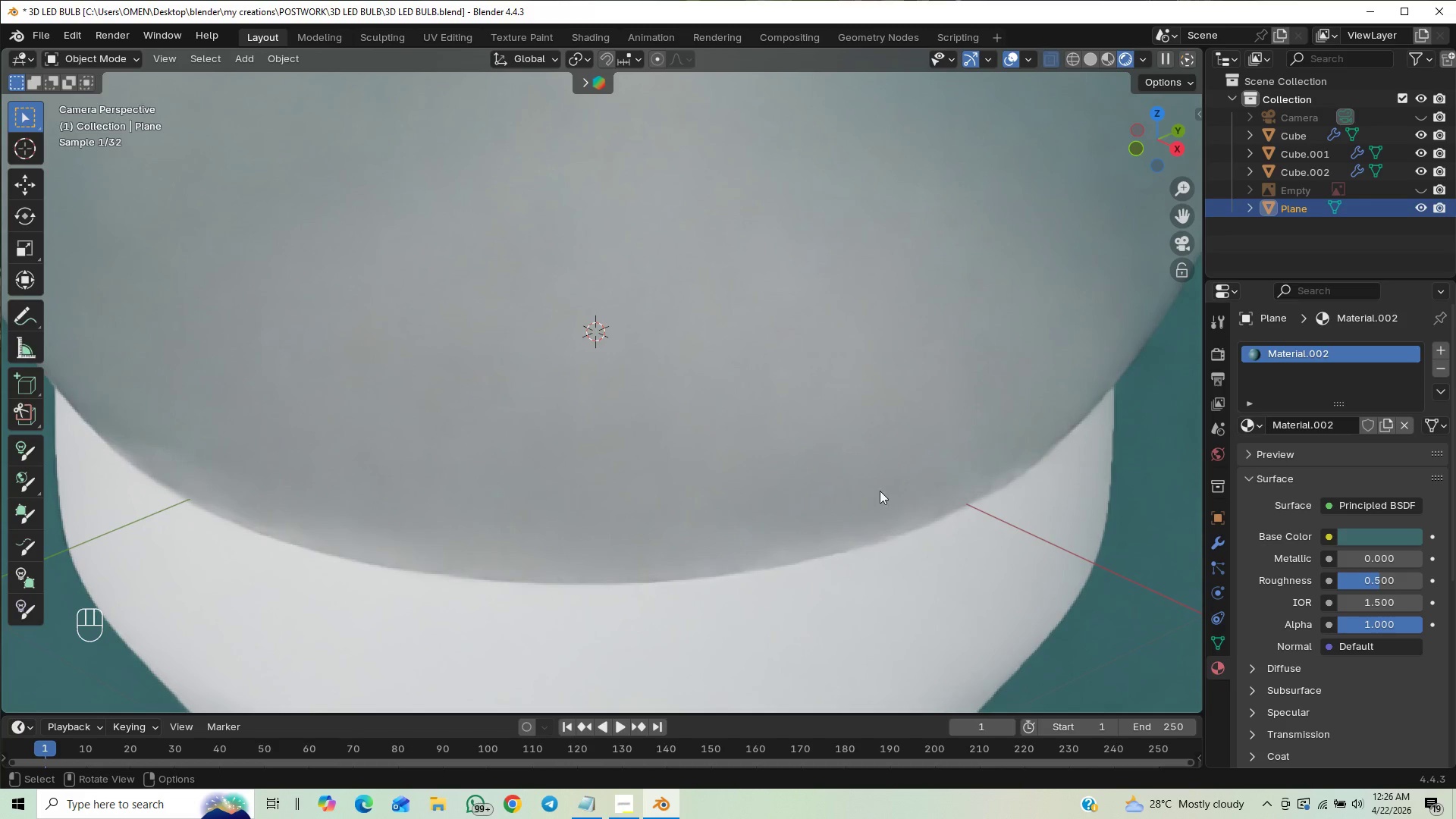 
scroll: coordinate [876, 488], scroll_direction: down, amount: 8.0
 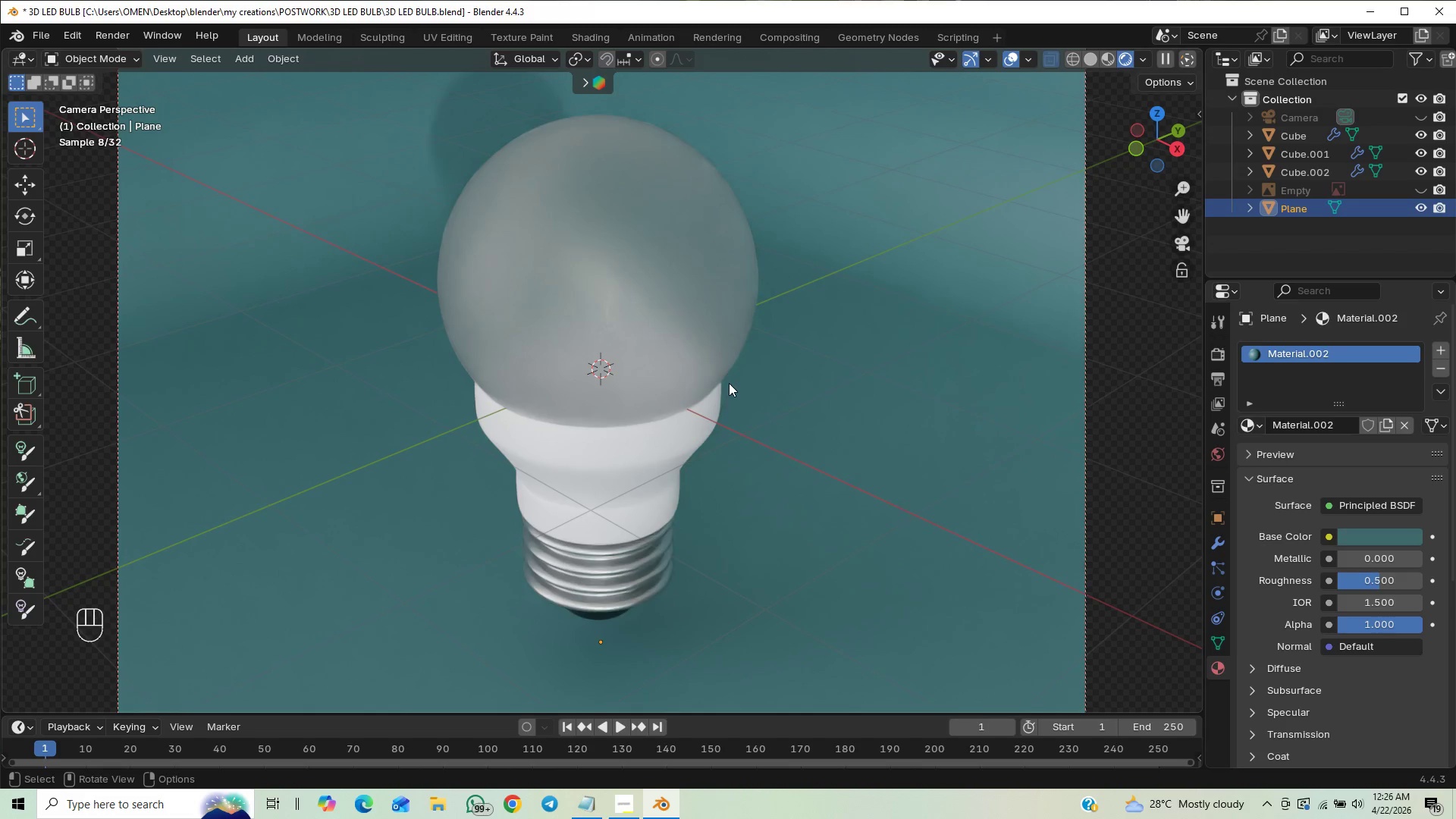 
wait(5.38)
 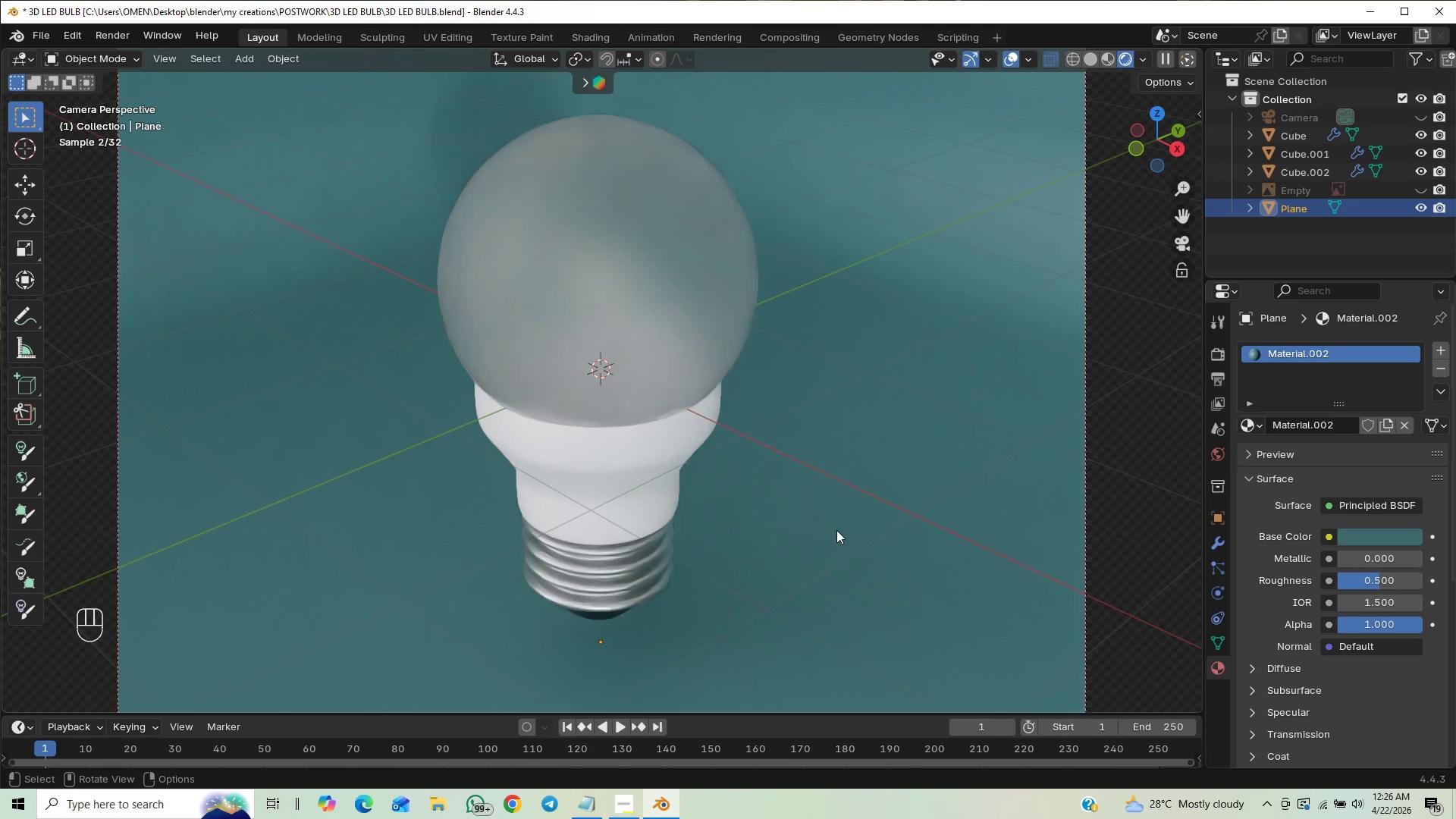 
left_click([673, 318])
 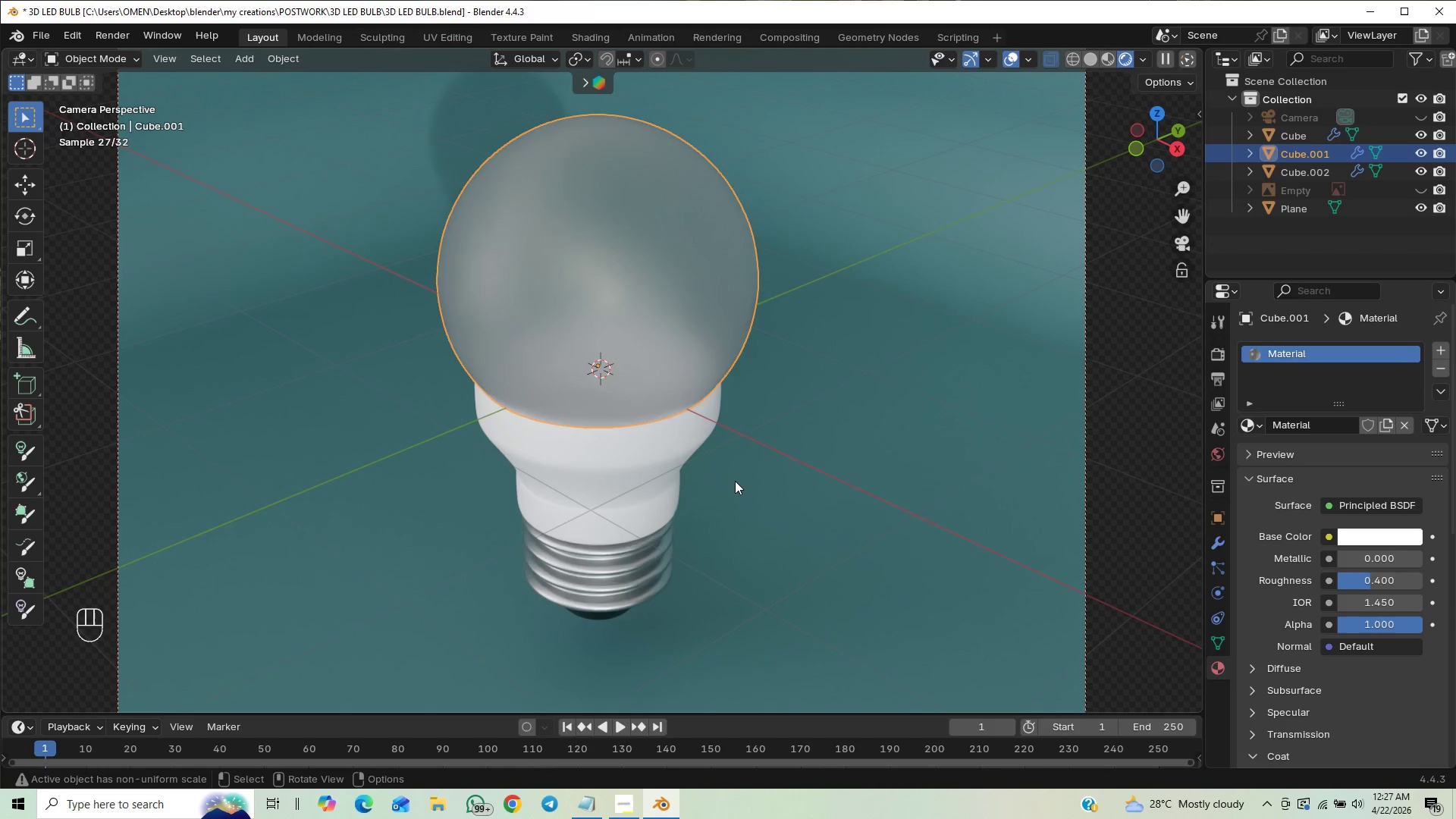 
wait(7.47)
 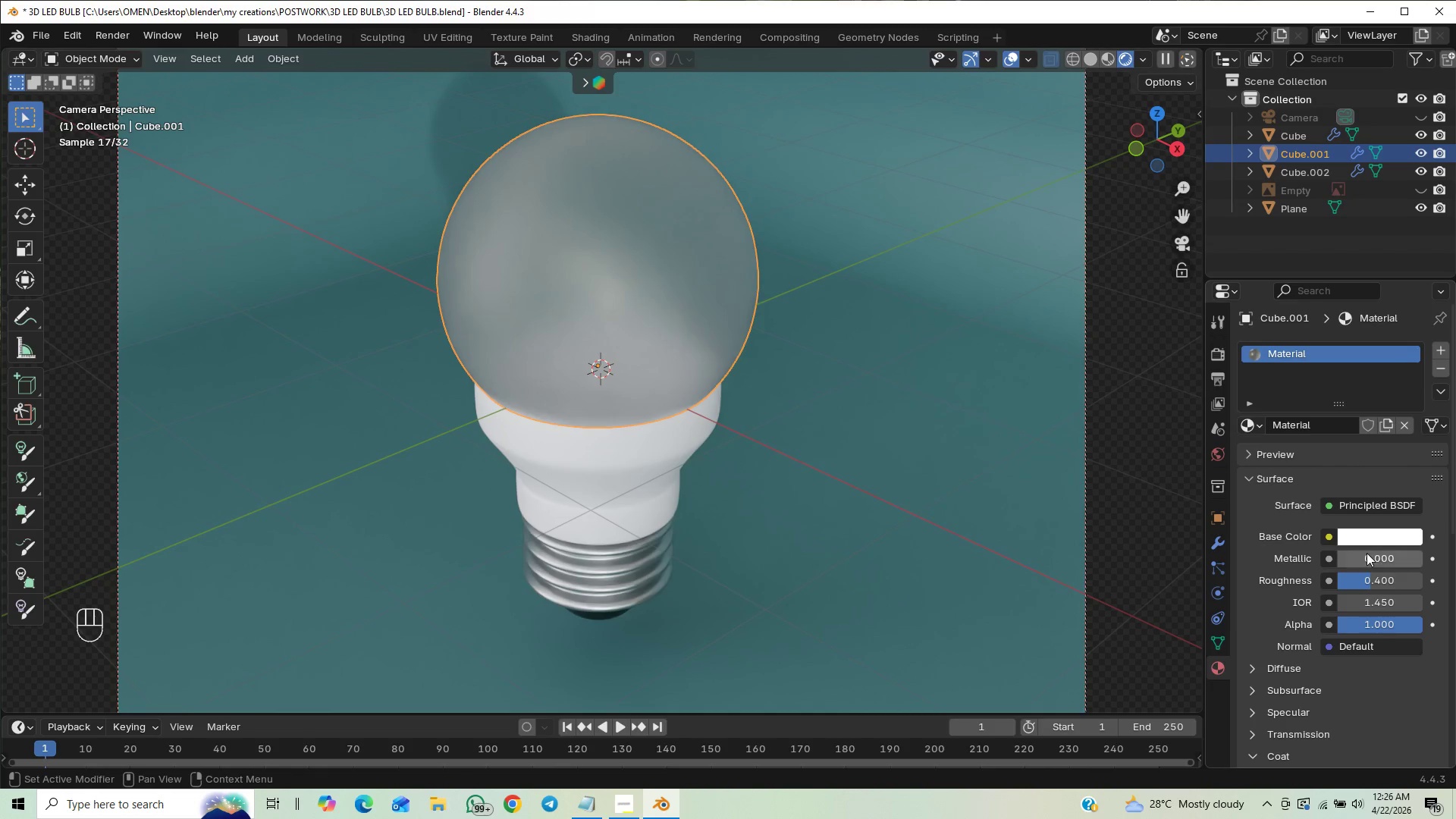 
left_click([1213, 543])
 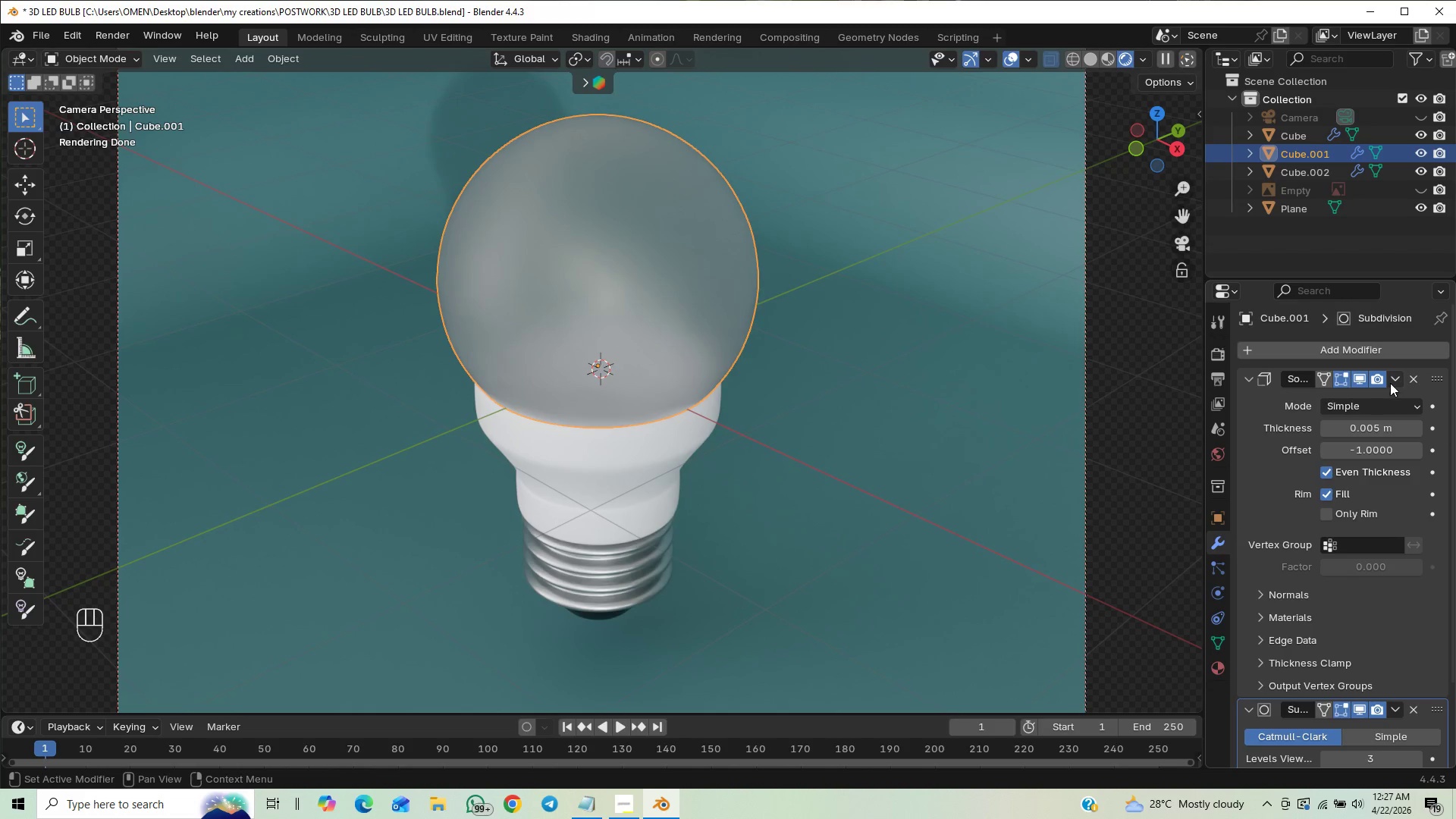 
left_click([1392, 378])
 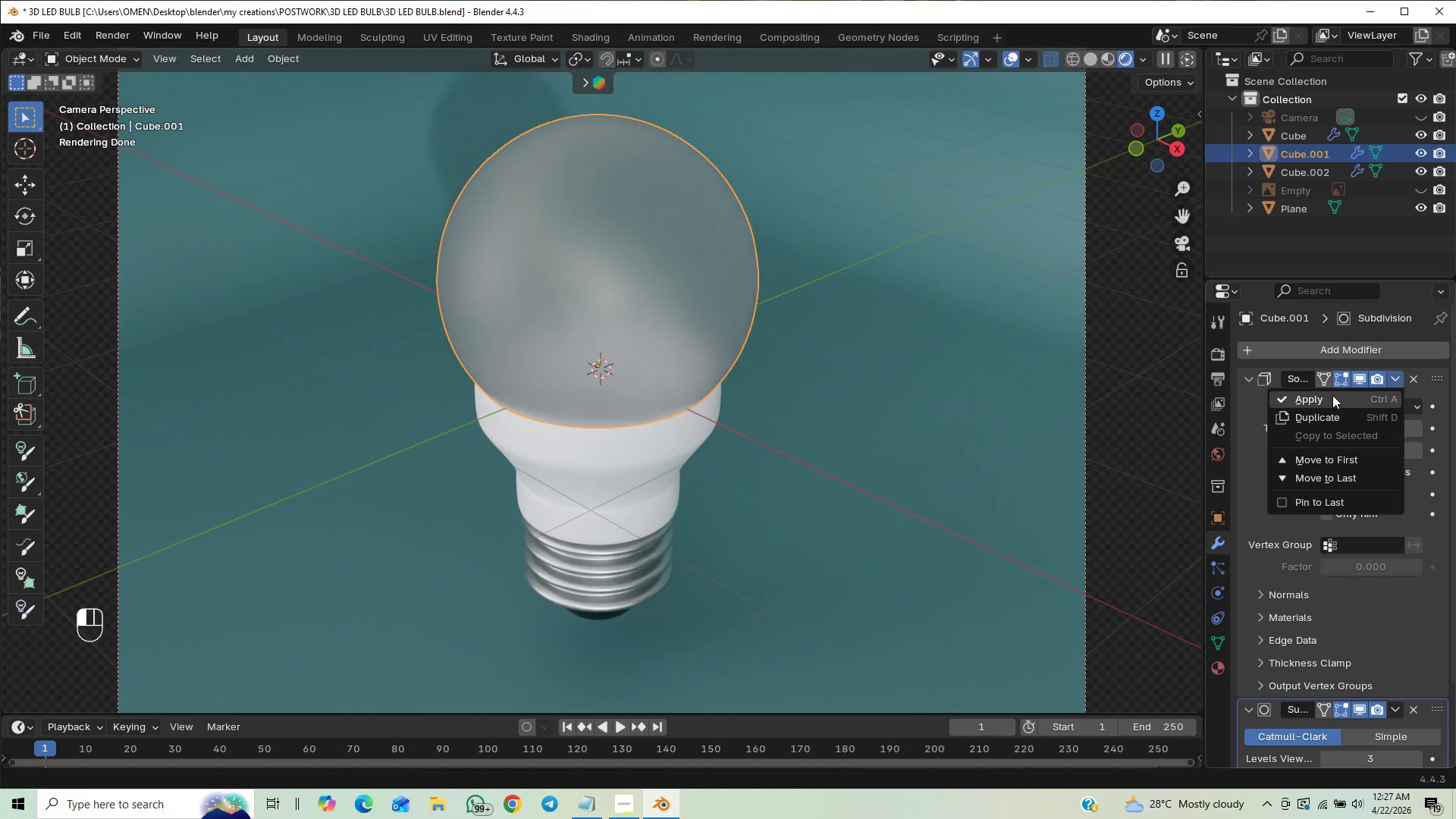 
left_click([1330, 396])
 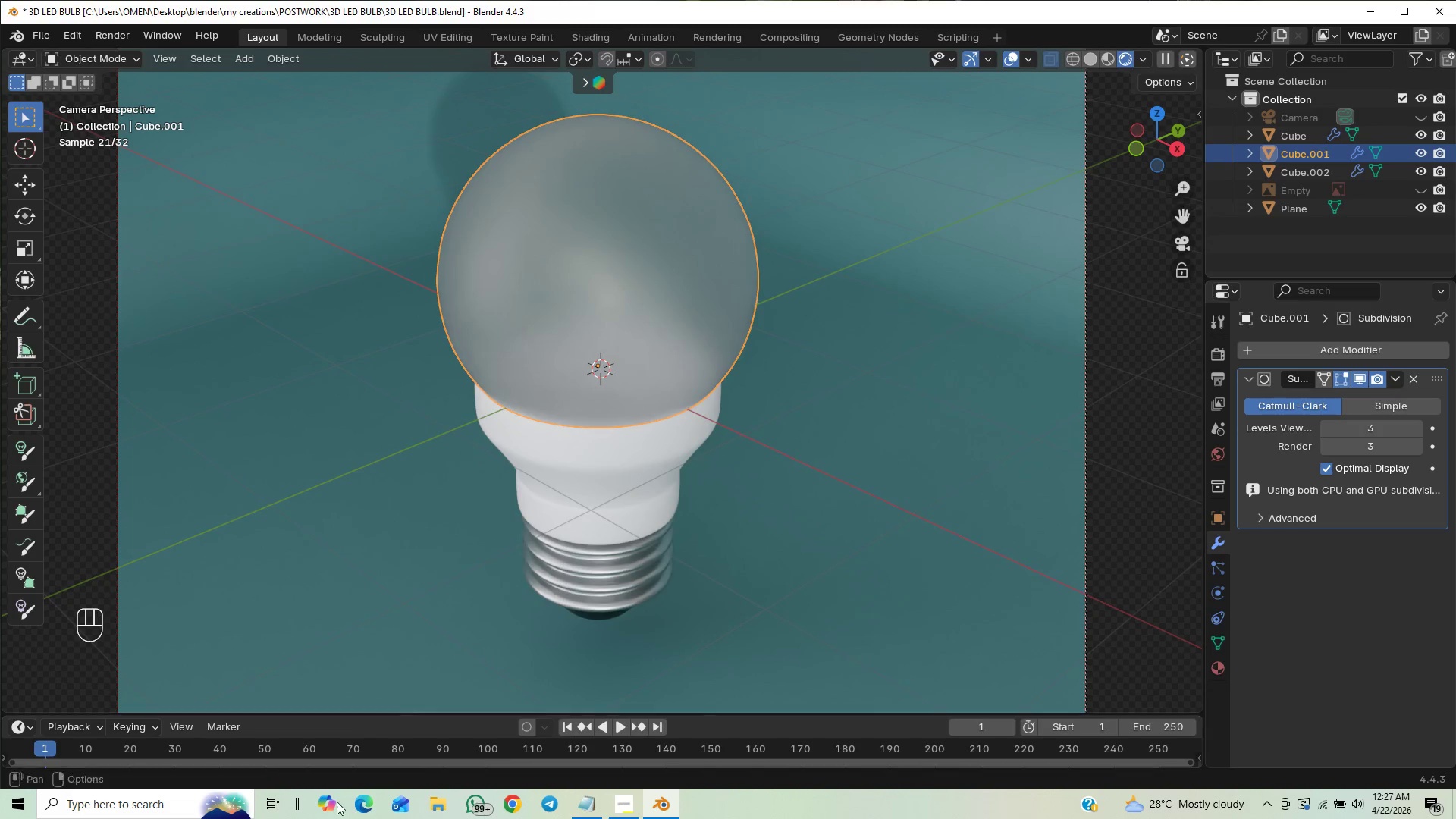 
wait(14.78)
 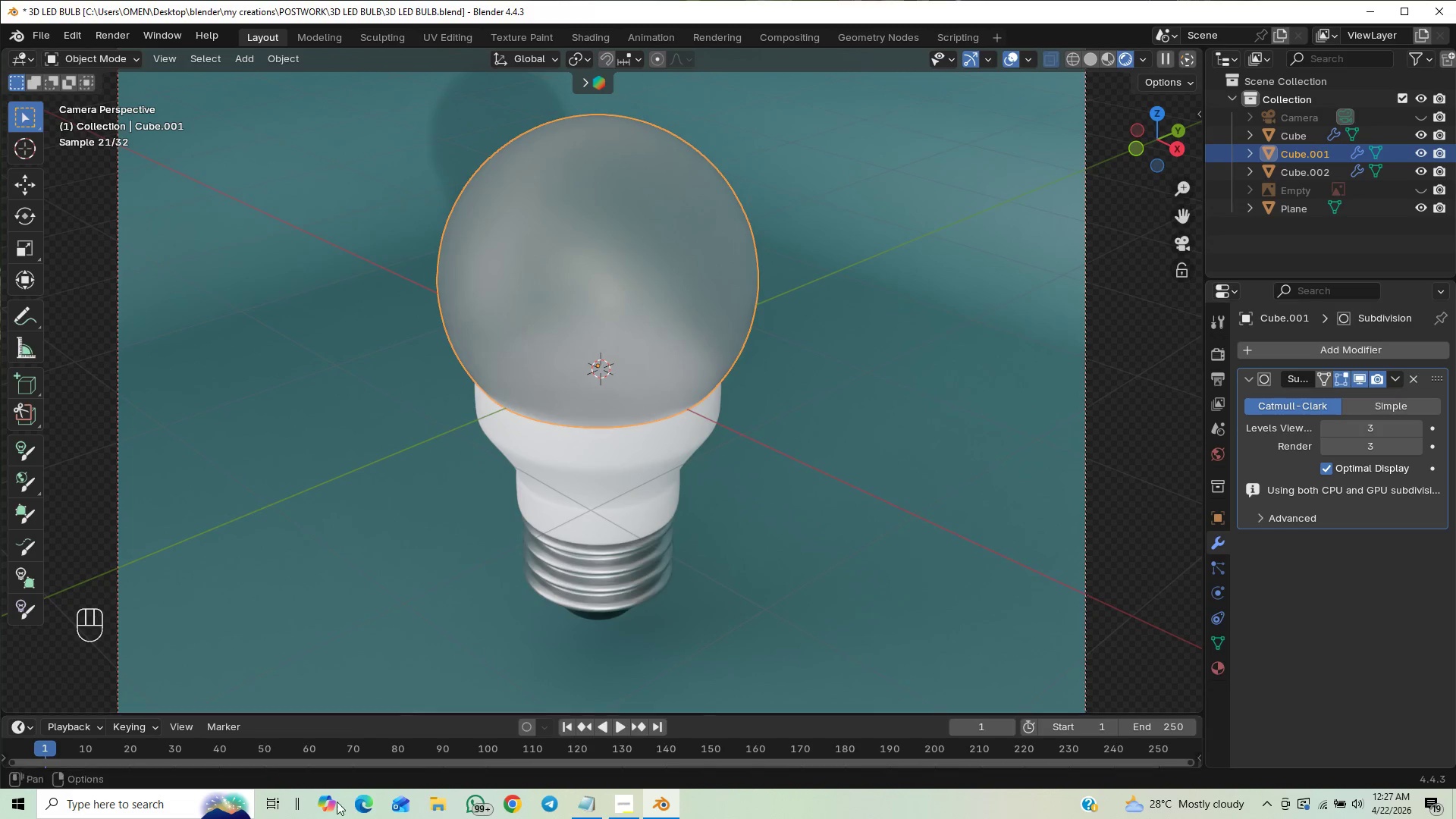 
key(Tab)
 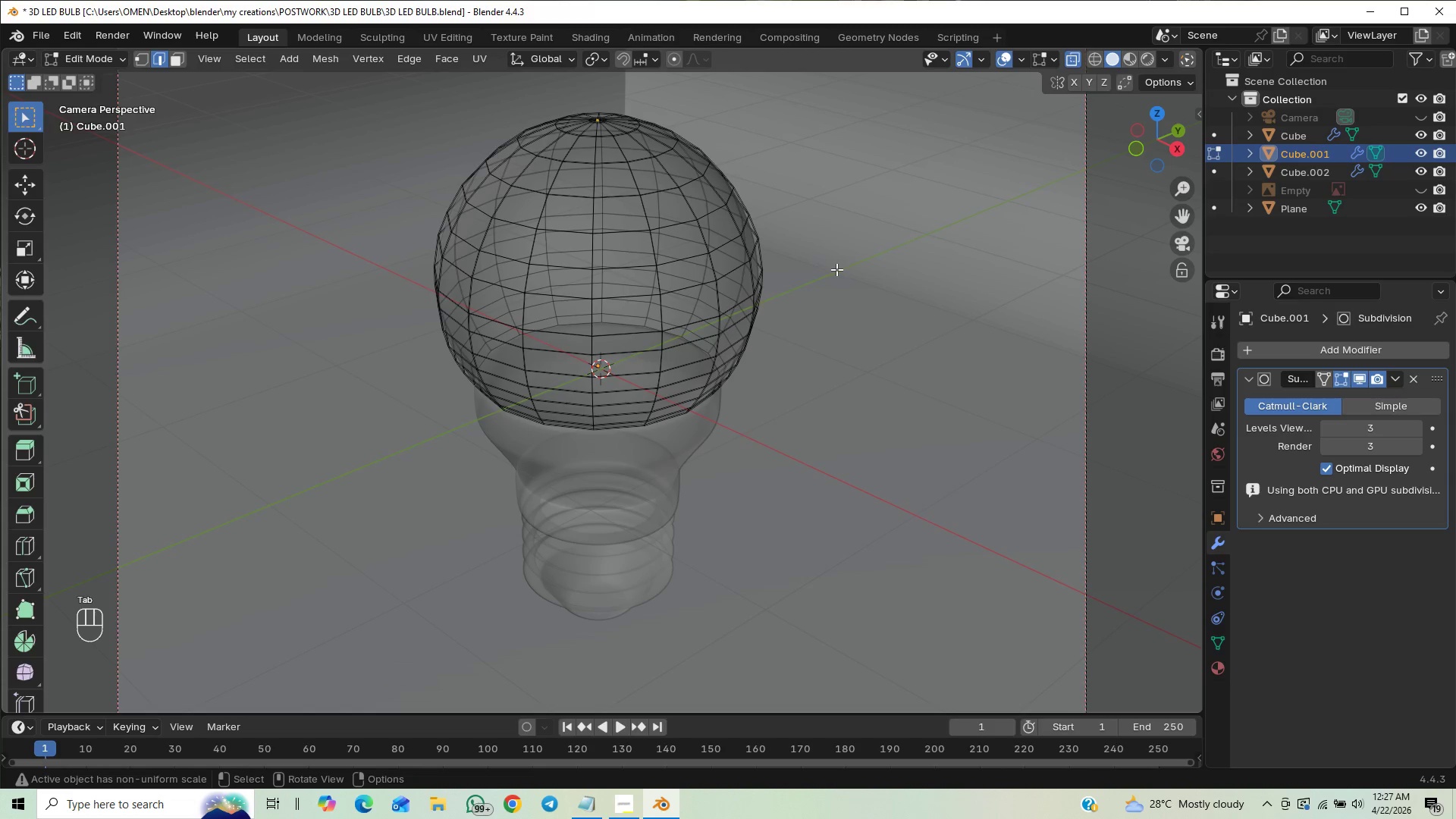 
hold_key(key=ControlLeft, duration=1.14)
 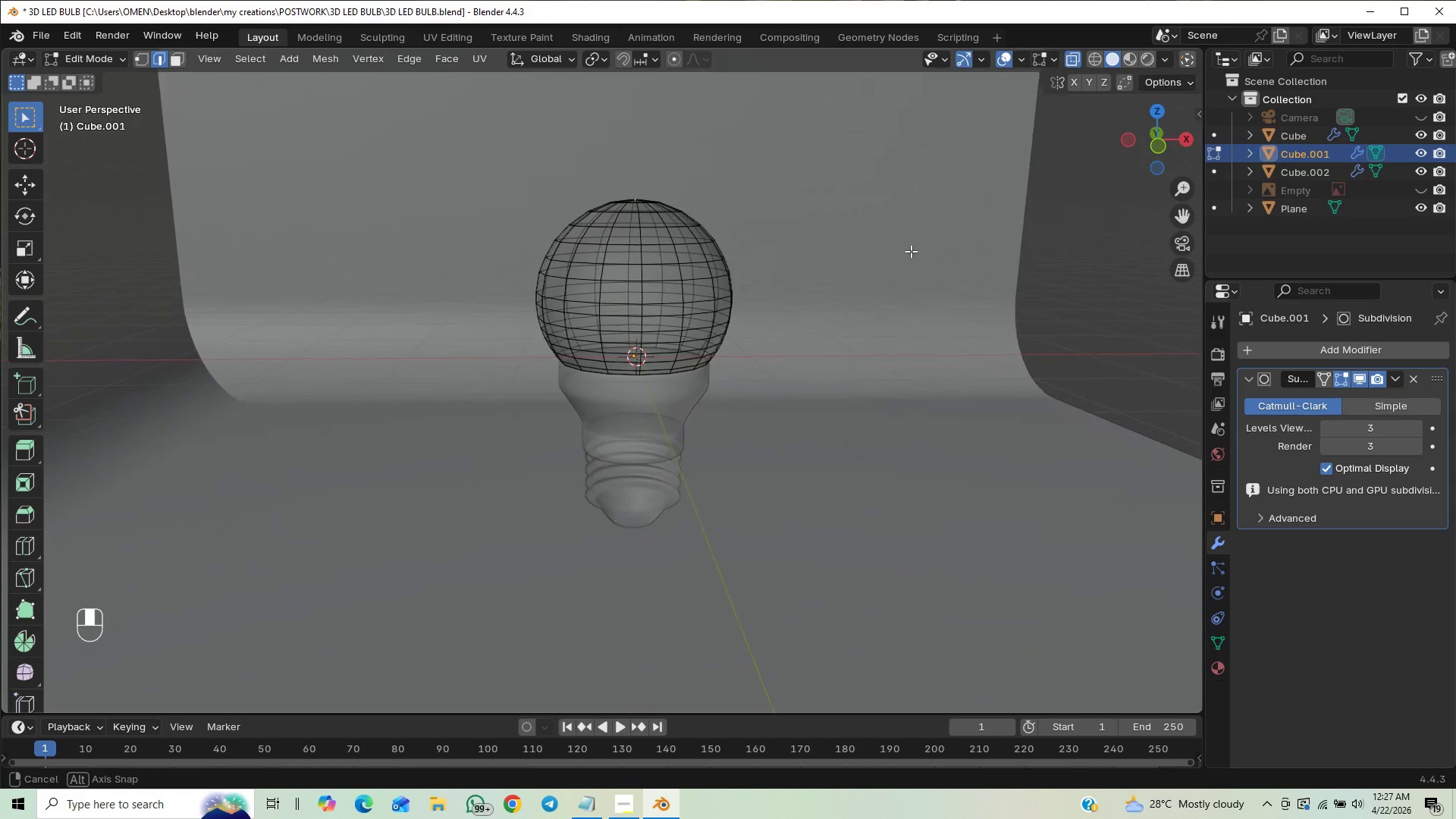 
hold_key(key=ControlLeft, duration=0.48)
 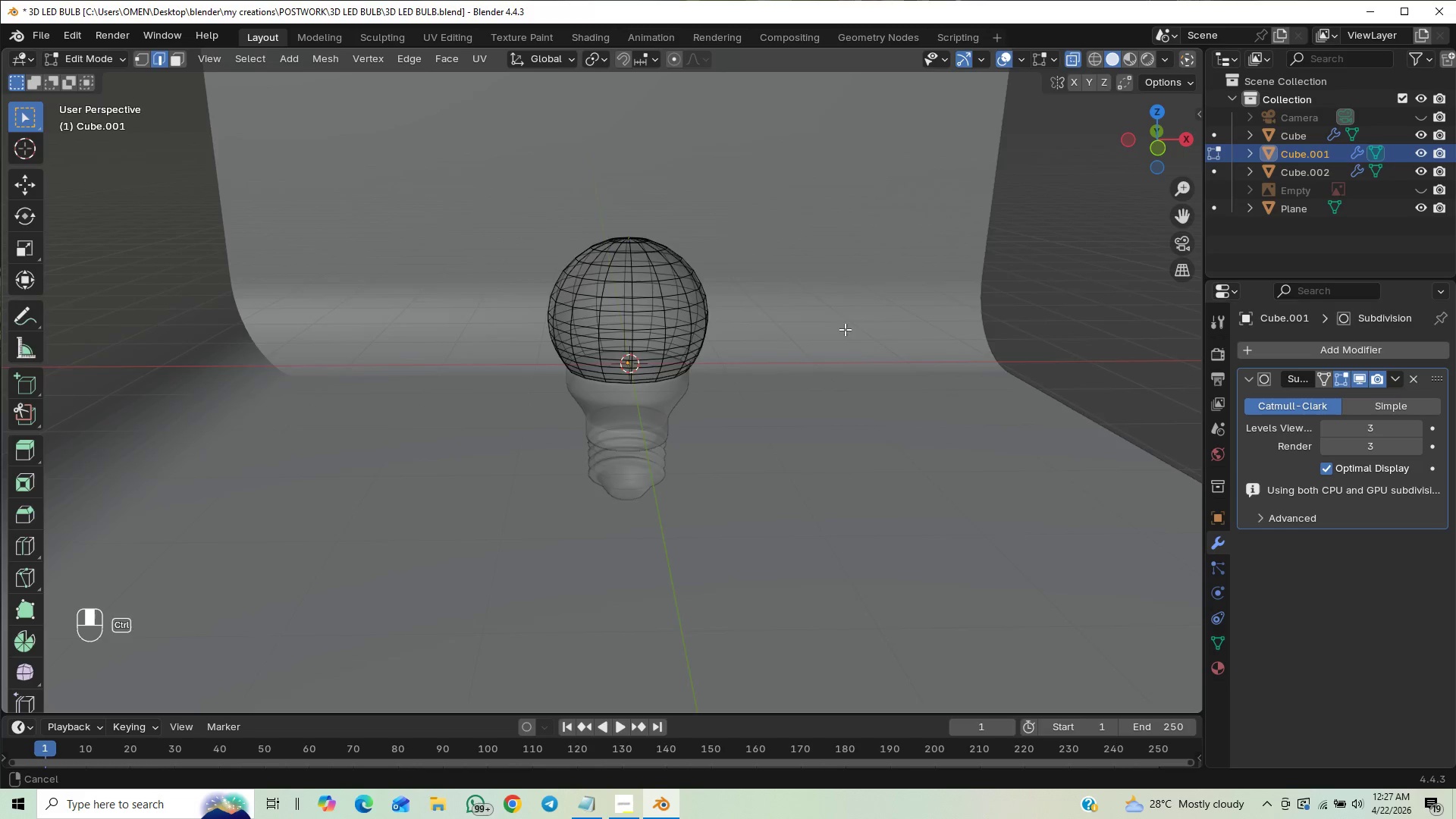 
hold_key(key=ControlLeft, duration=0.94)
 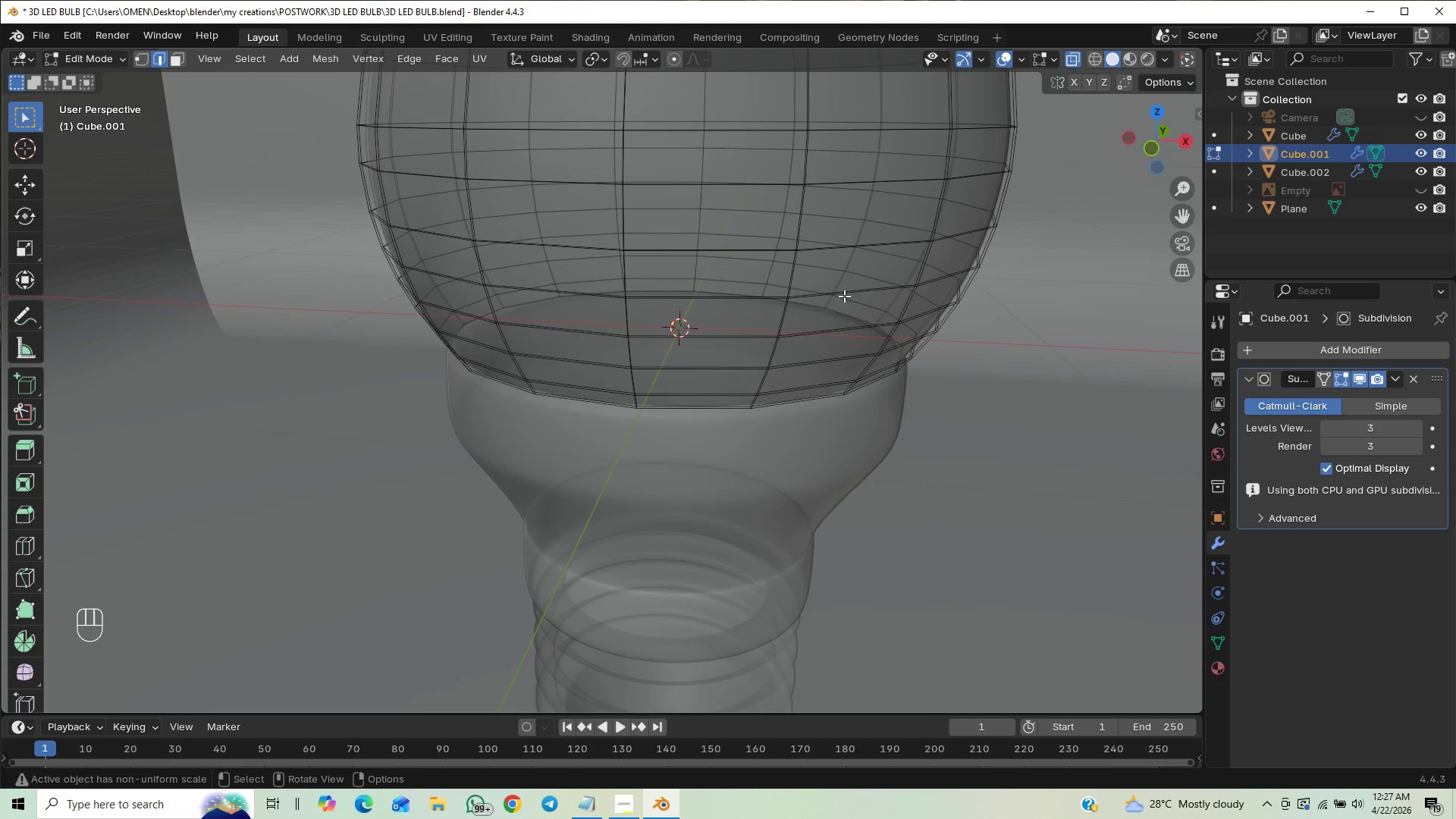 
scroll: coordinate [846, 325], scroll_direction: up, amount: 2.0
 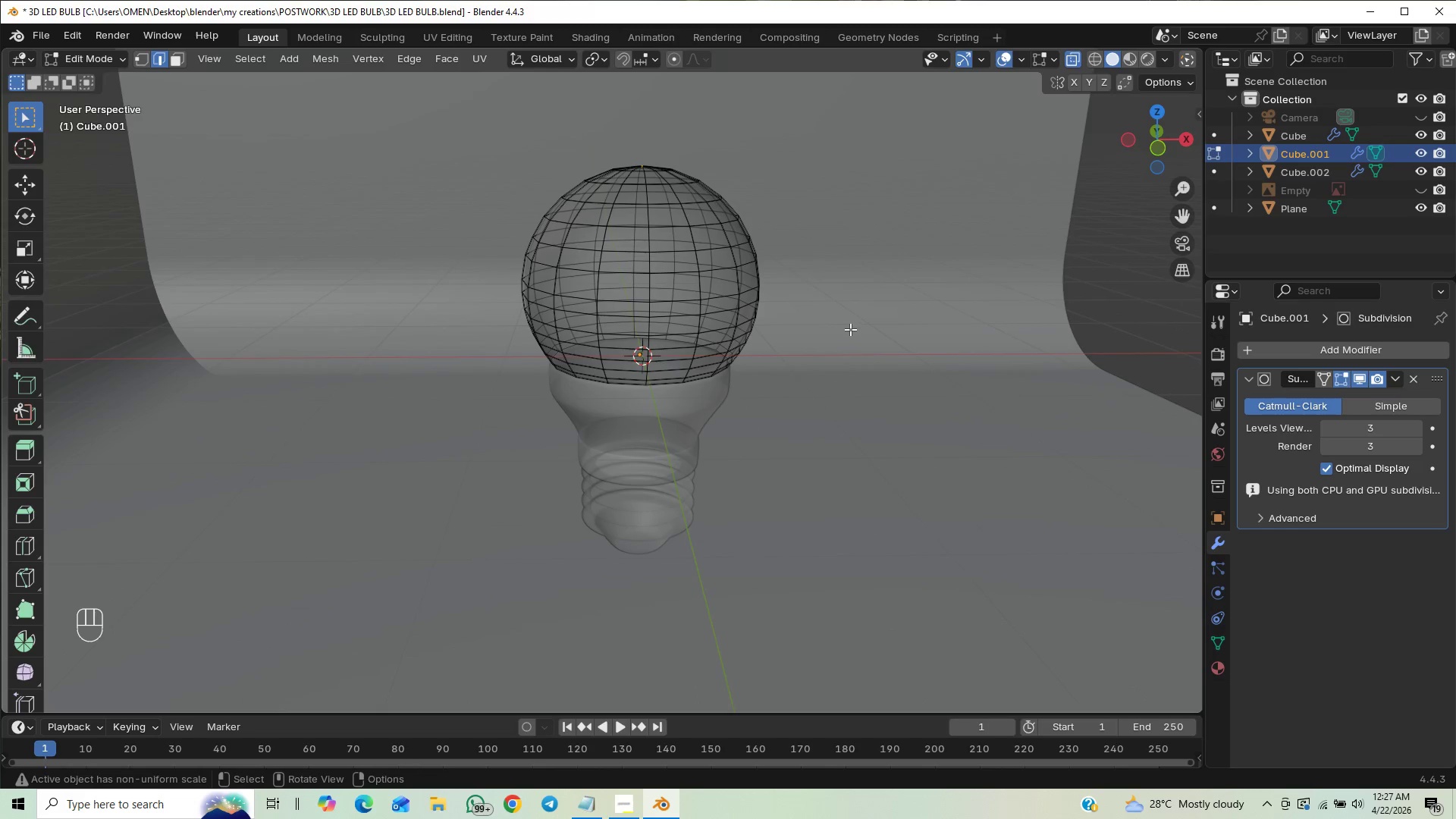 
scroll: coordinate [825, 290], scroll_direction: down, amount: 1.0
 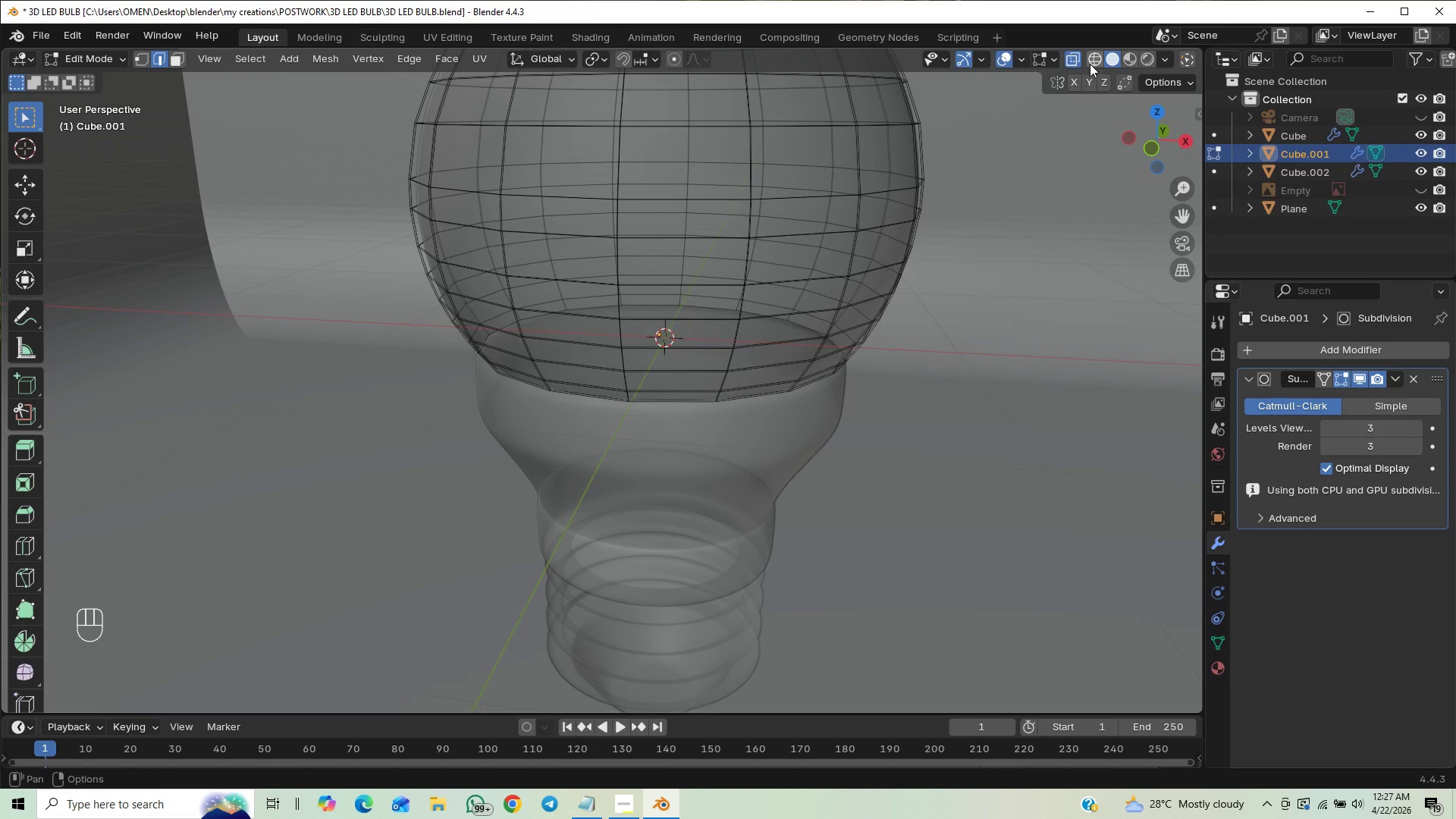 
left_click([1071, 60])
 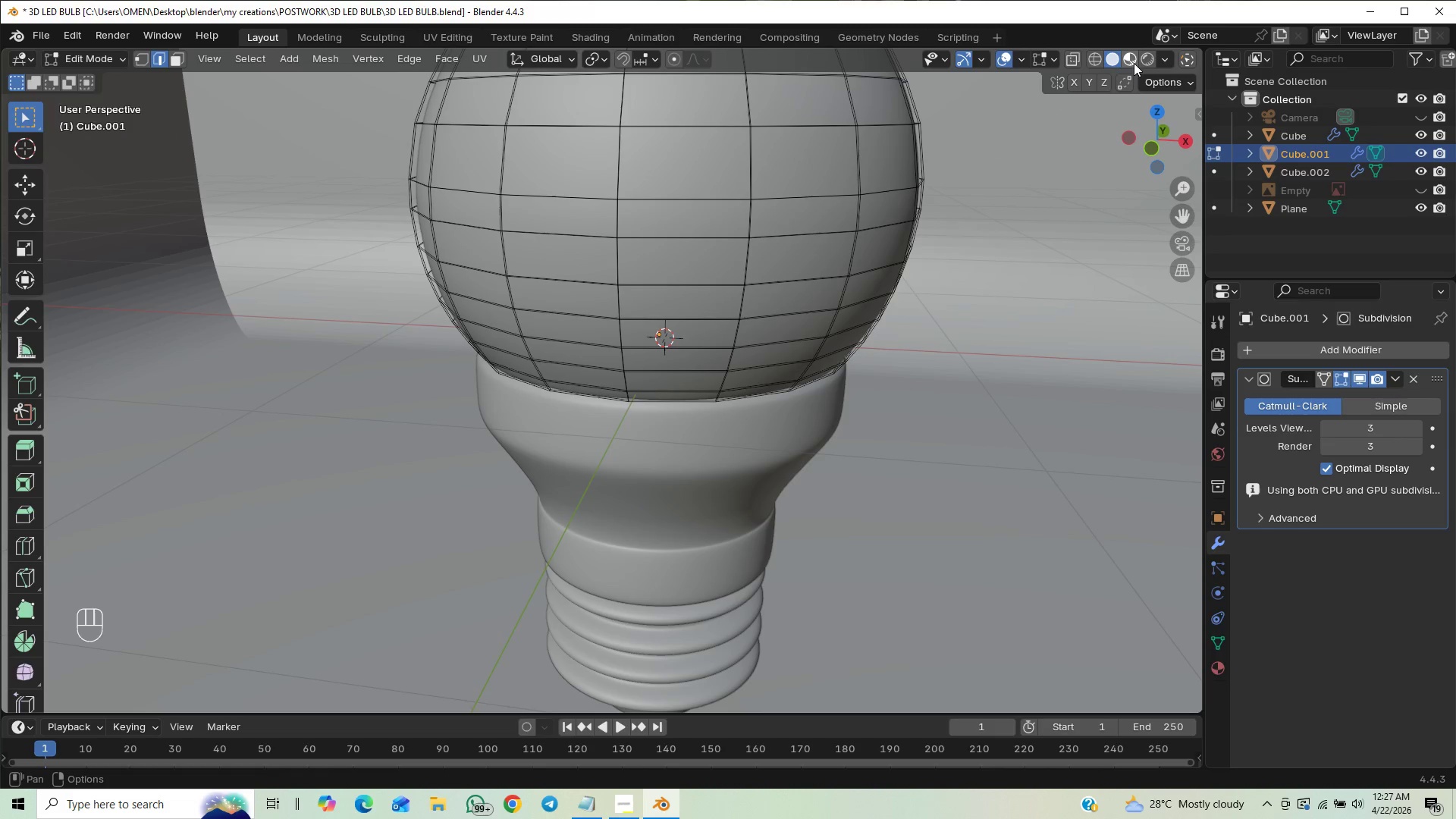 
left_click([1147, 58])
 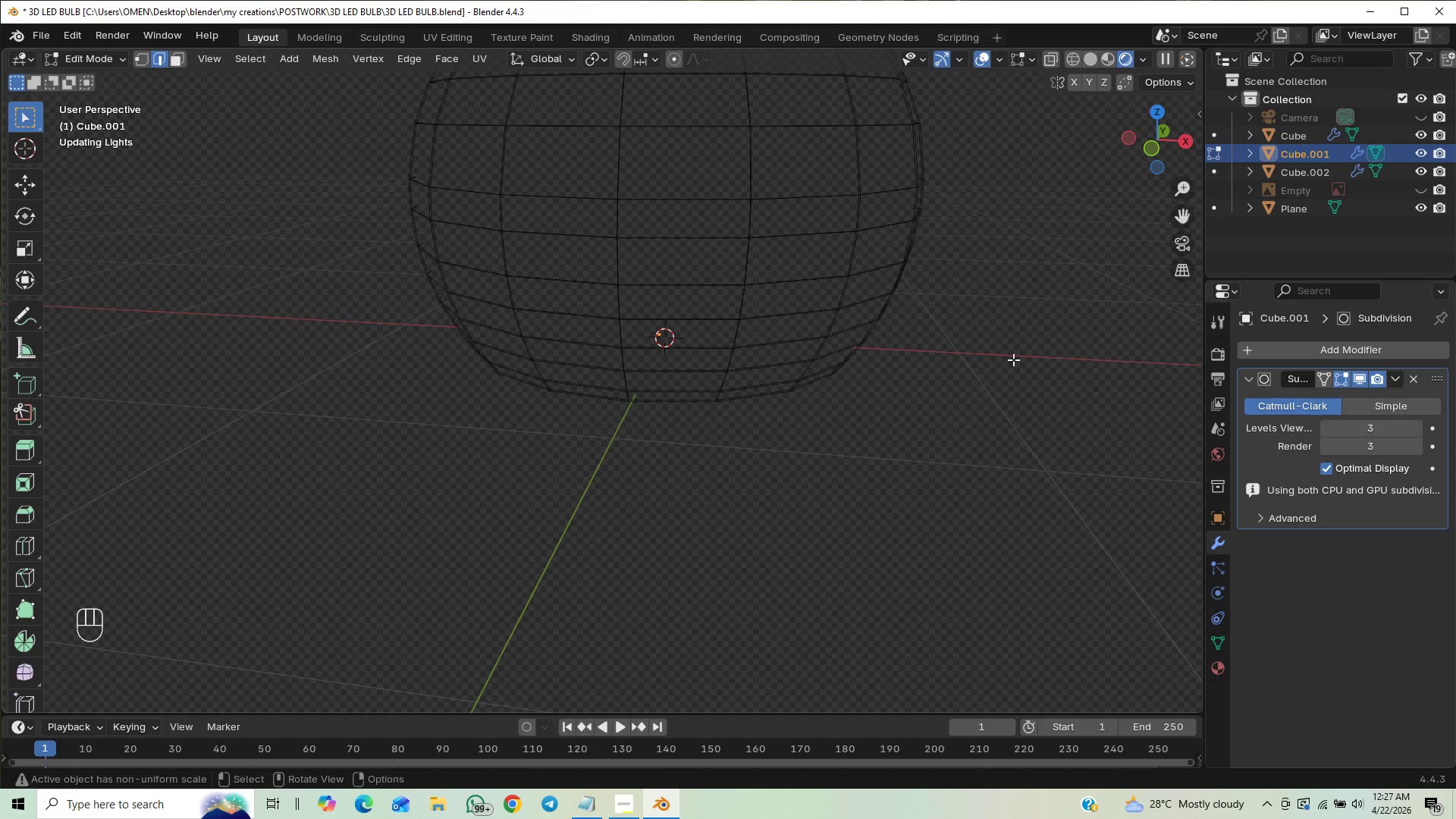 
hold_key(key=ControlLeft, duration=0.56)
 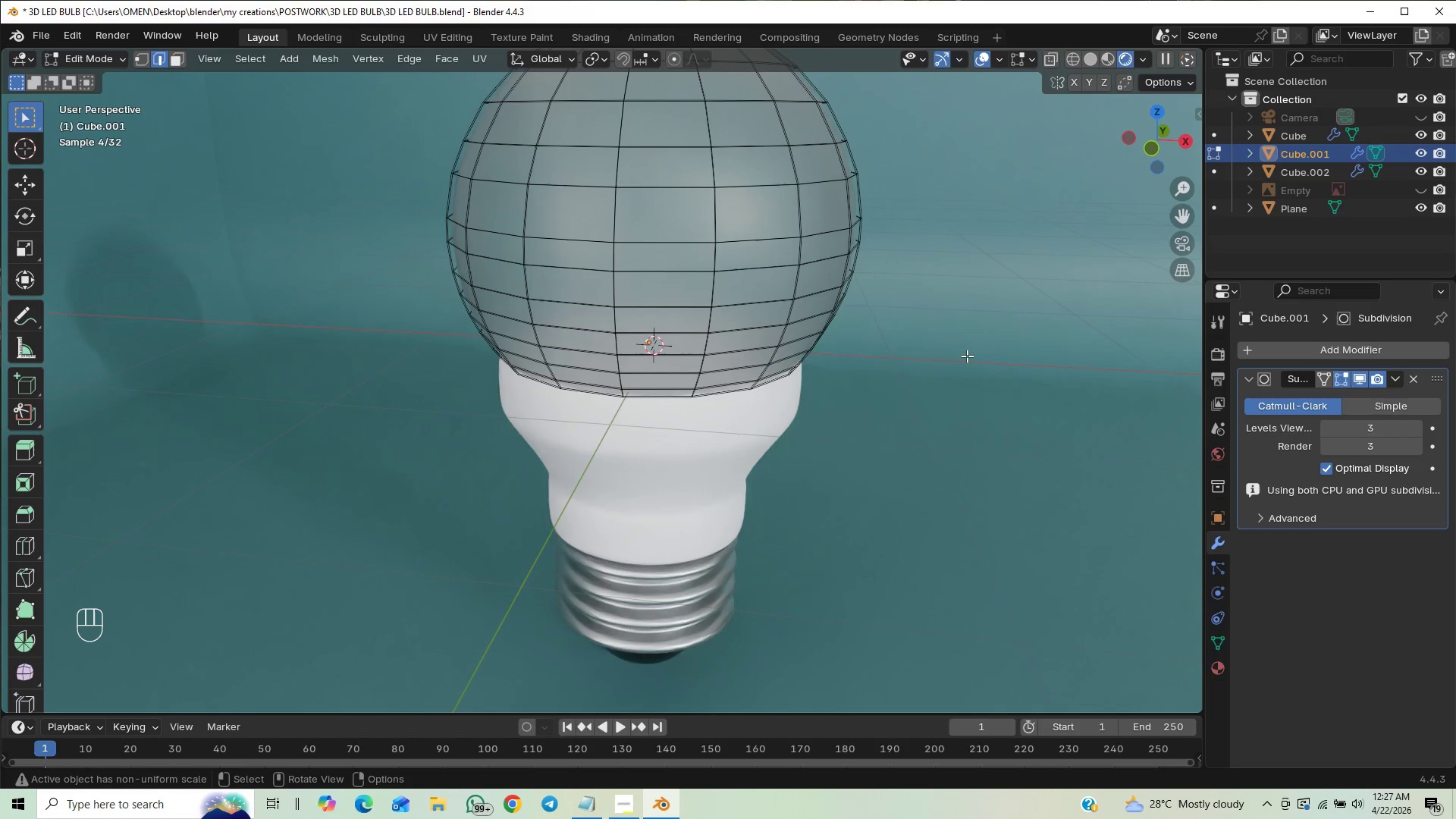 
key(Control+Z)
 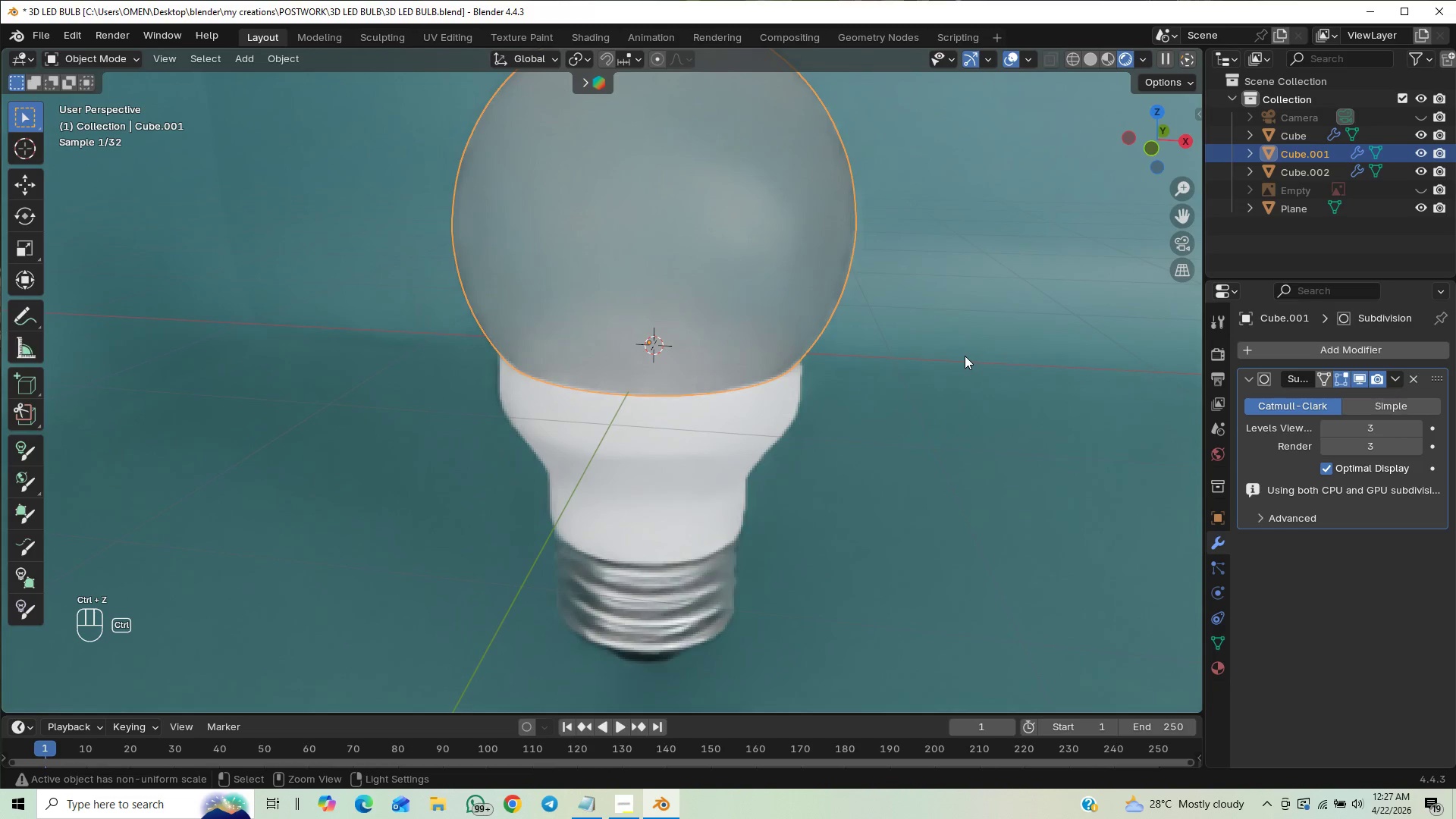 
key(Control+Z)
 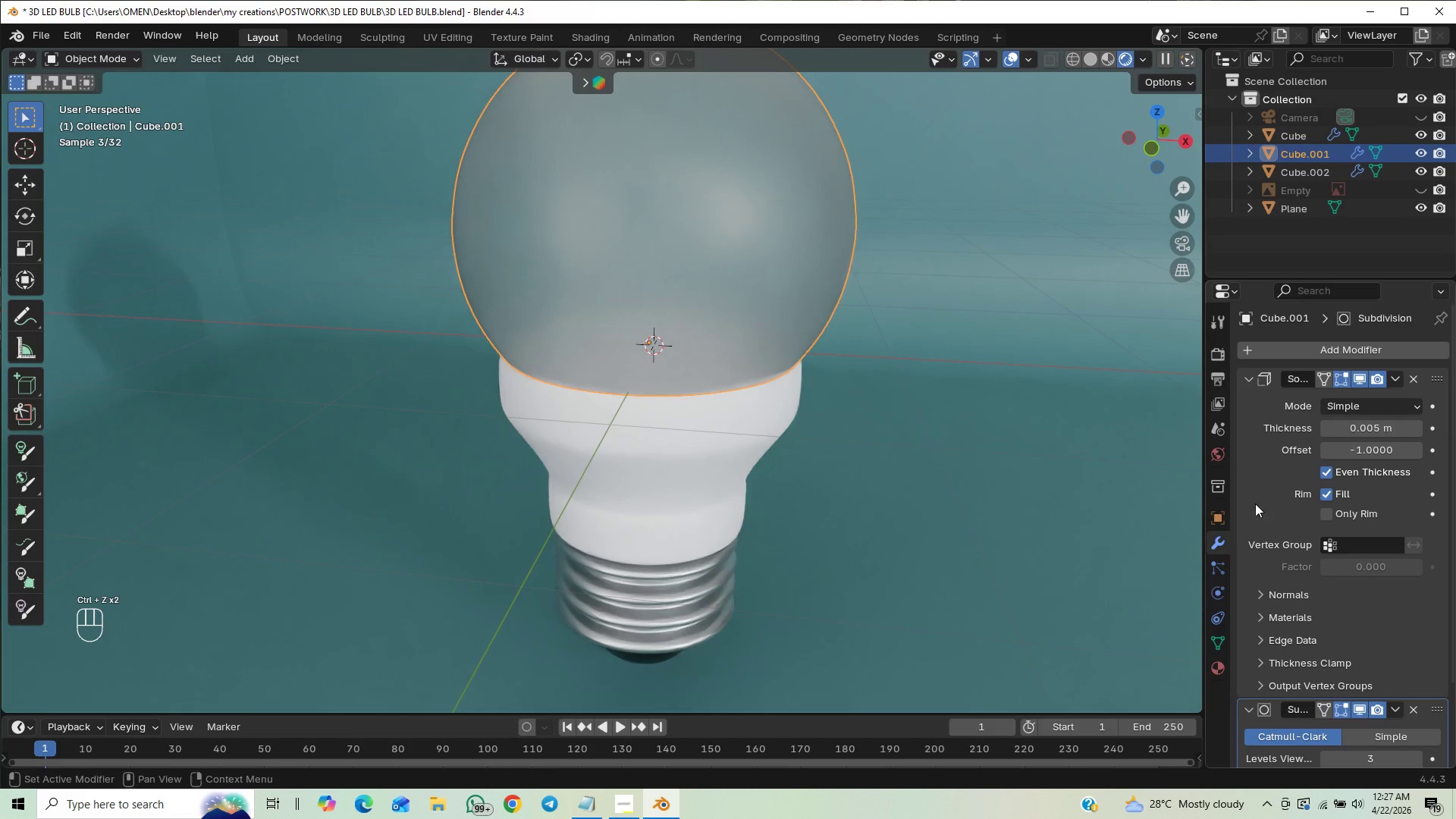 
left_click_drag(start_coordinate=[1344, 430], to_coordinate=[1292, 491])
 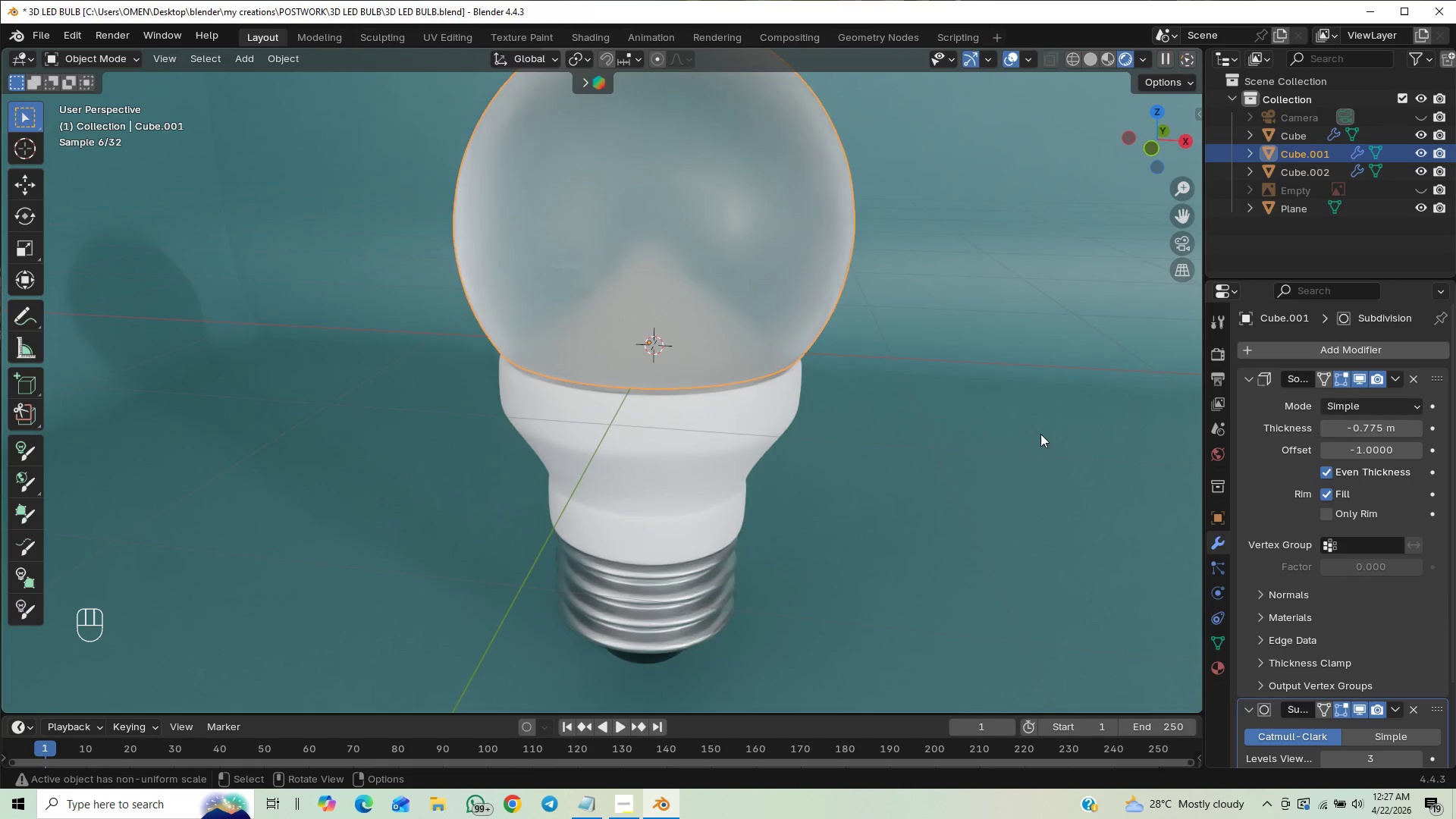 
key(Control+Z)
 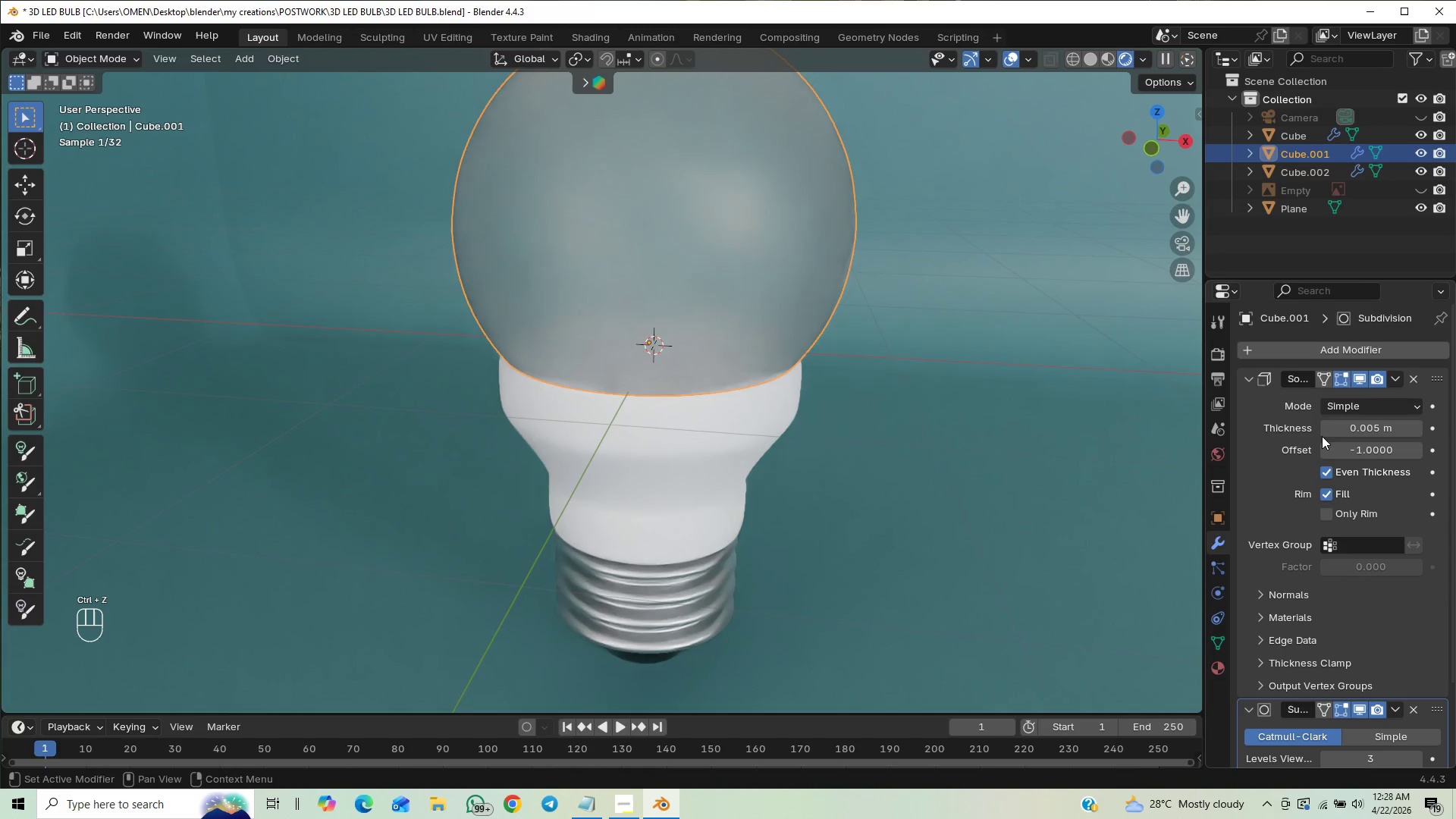 
left_click_drag(start_coordinate=[1338, 442], to_coordinate=[278, 439])
 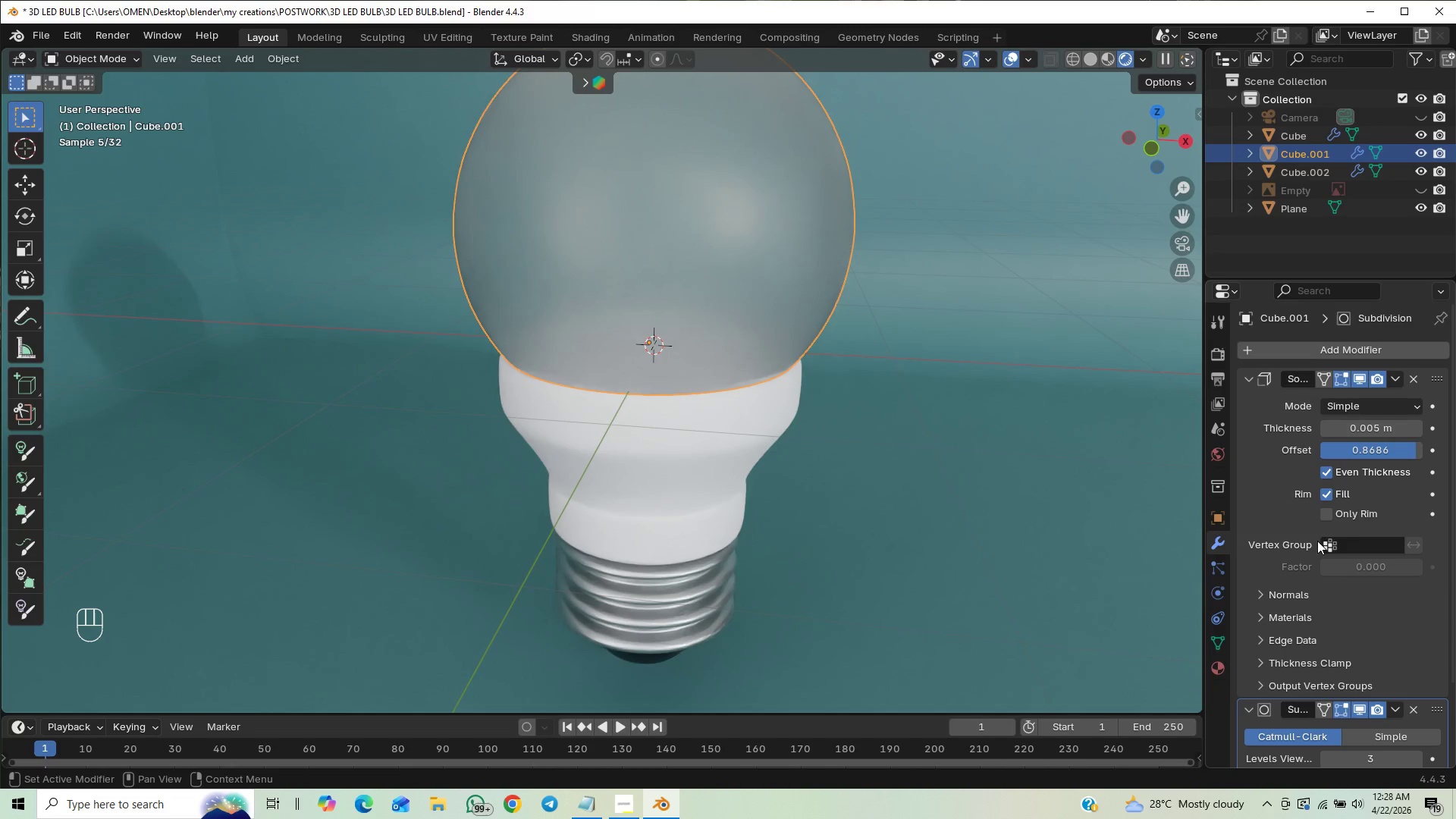 
left_click_drag(start_coordinate=[1373, 451], to_coordinate=[307, 454])
 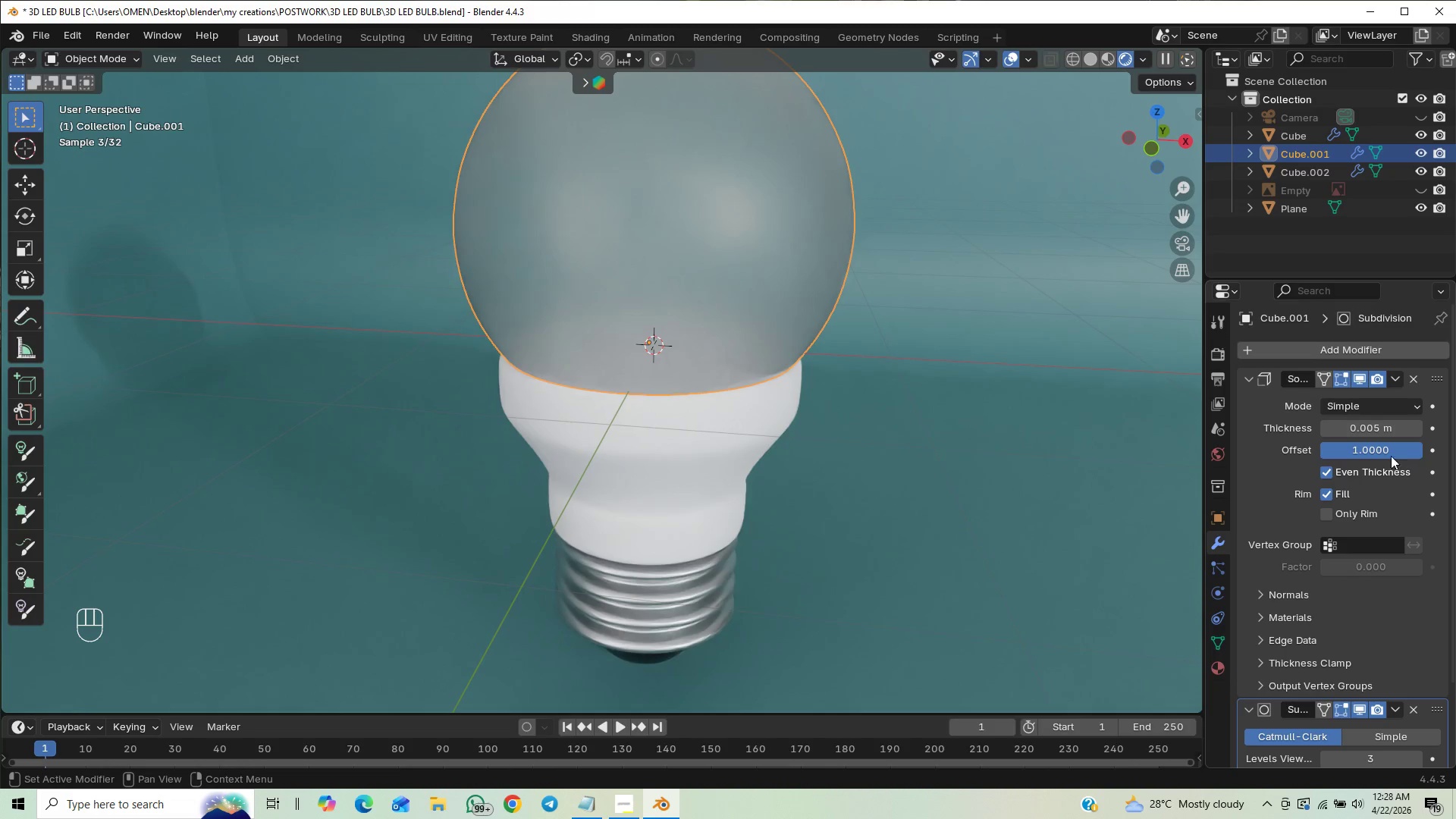 
left_click_drag(start_coordinate=[1373, 430], to_coordinate=[231, 441])
 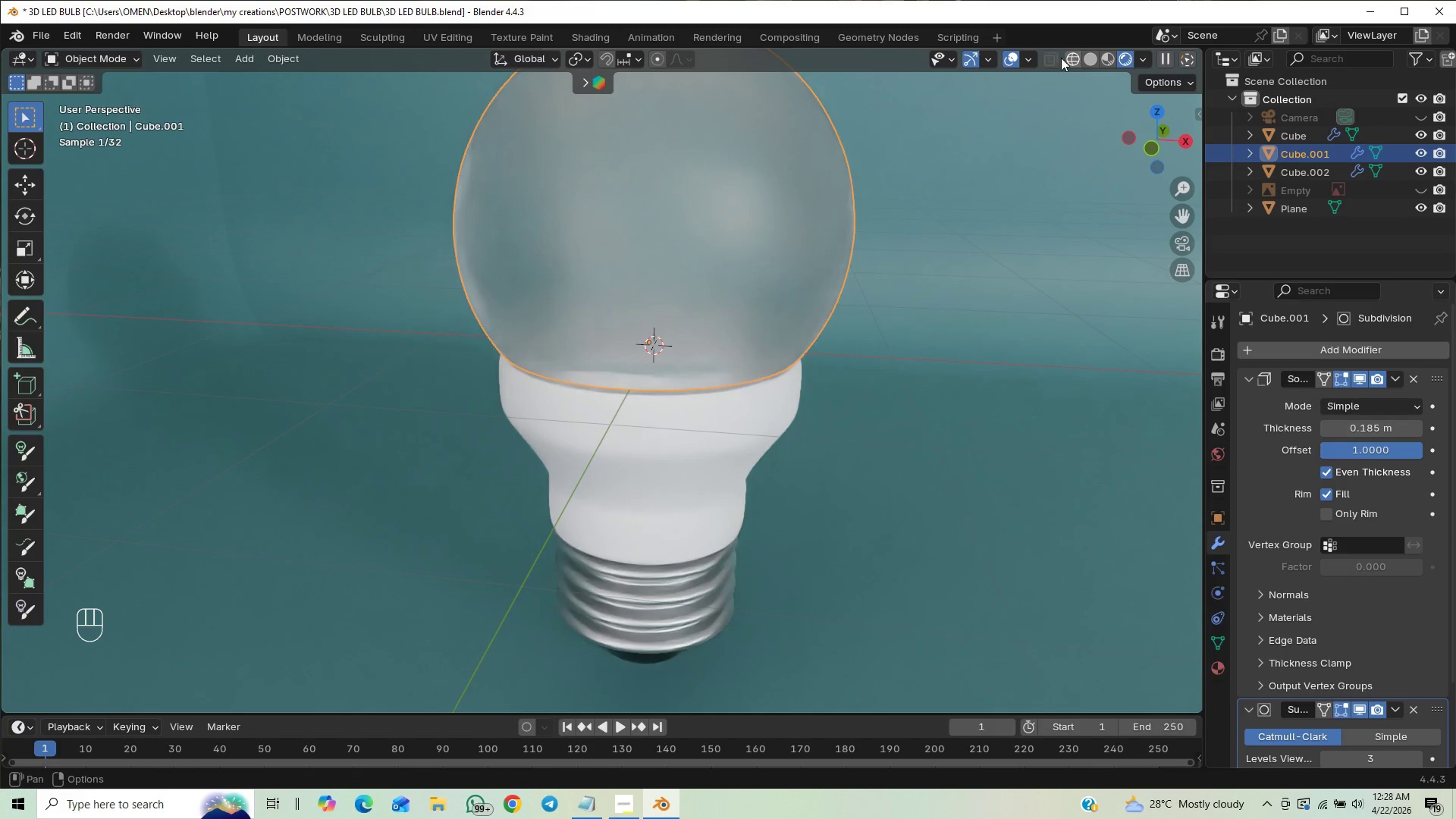 
left_click([1054, 61])
 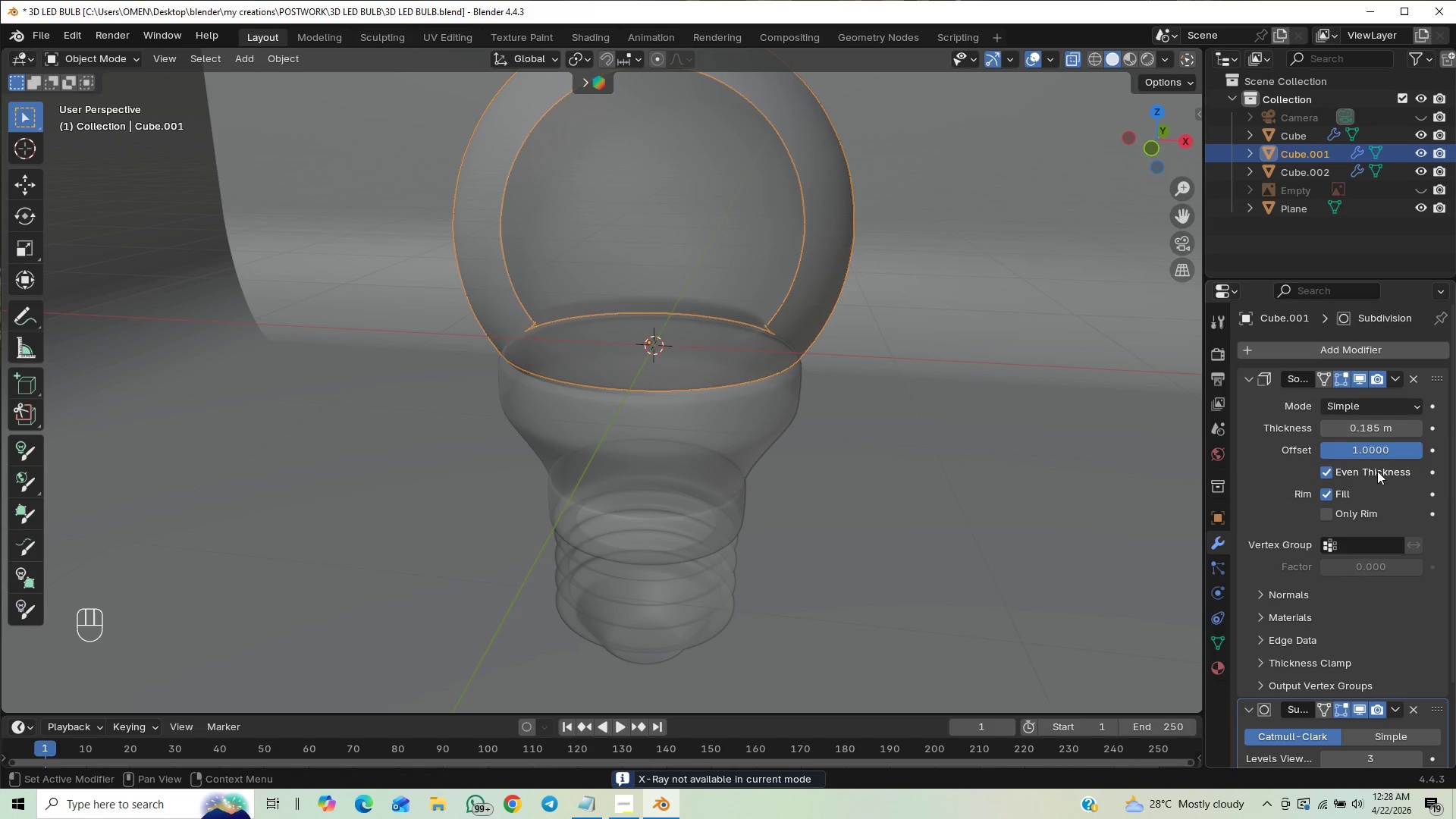 
wait(5.2)
 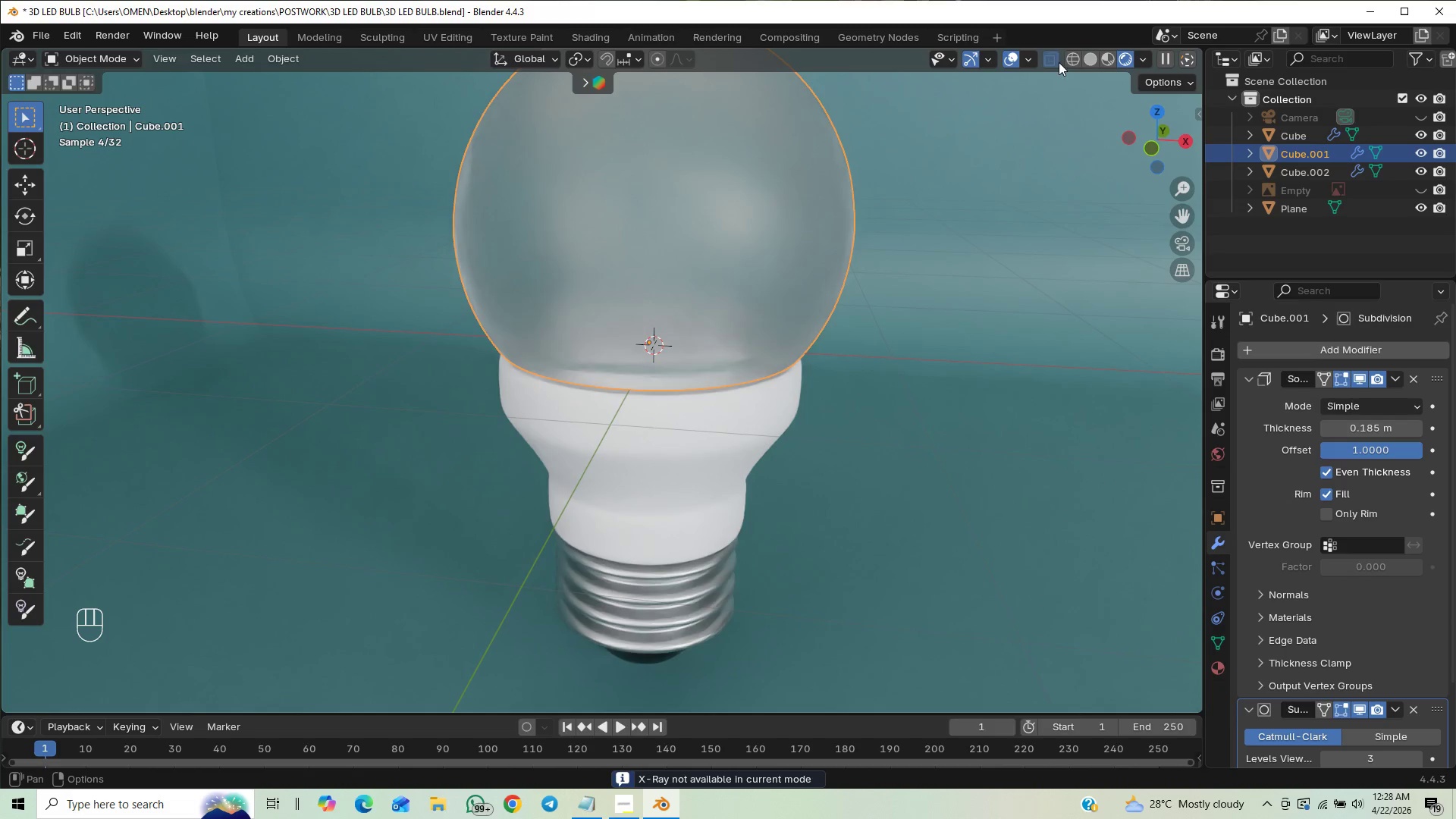 
left_click_drag(start_coordinate=[1365, 425], to_coordinate=[199, 440])
 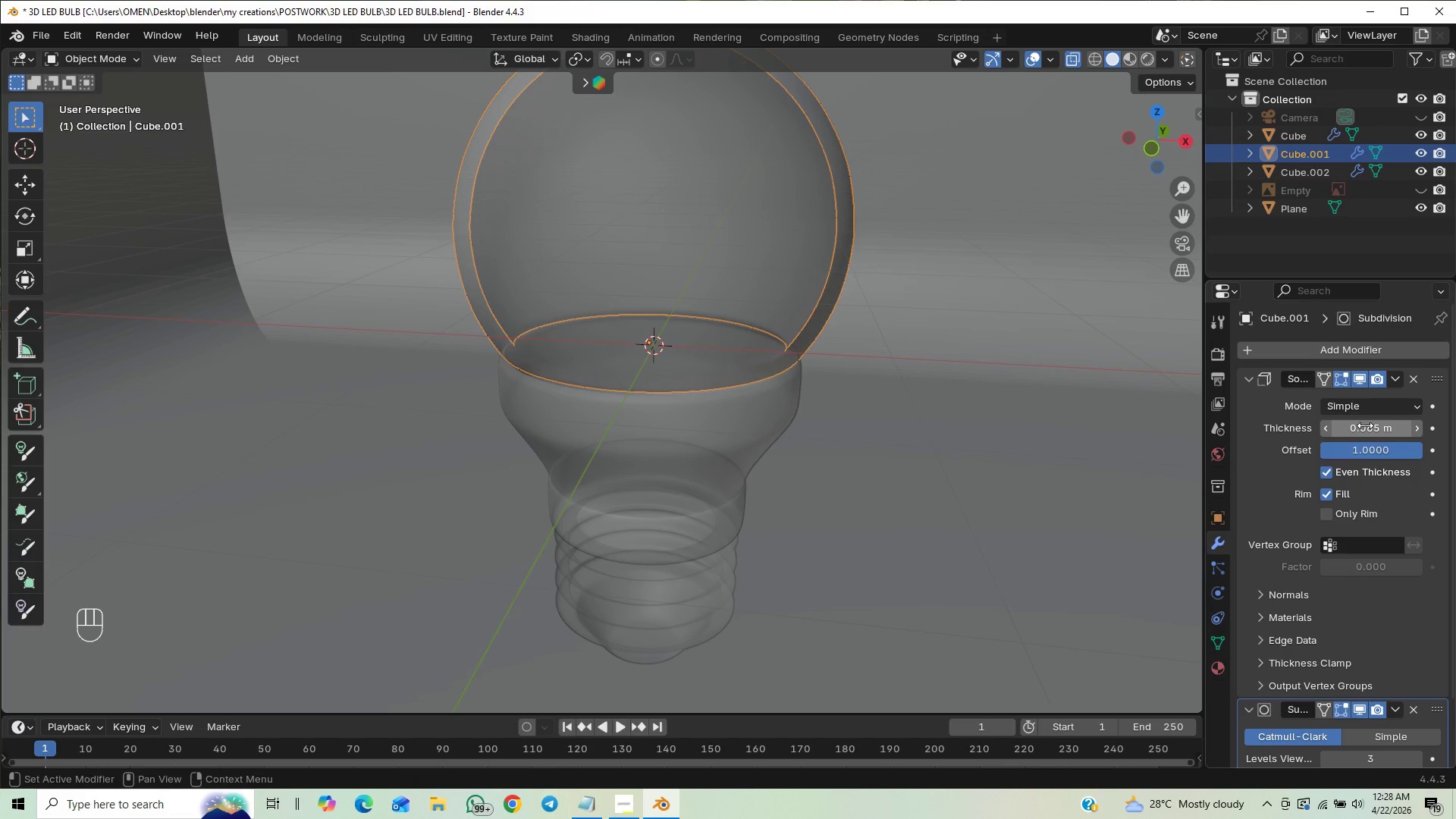 
key(Control+Z)
 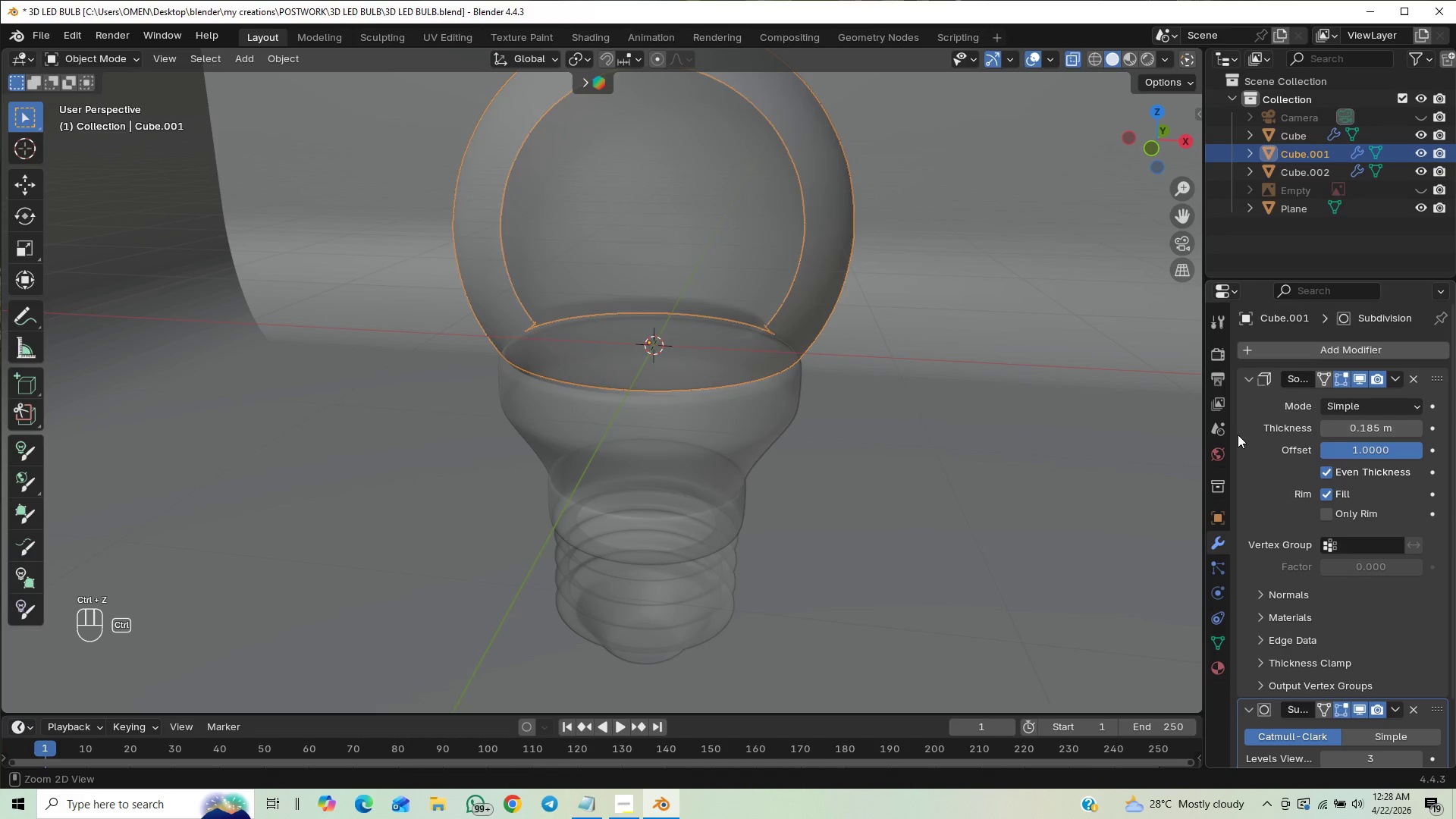 
key(Control+Z)
 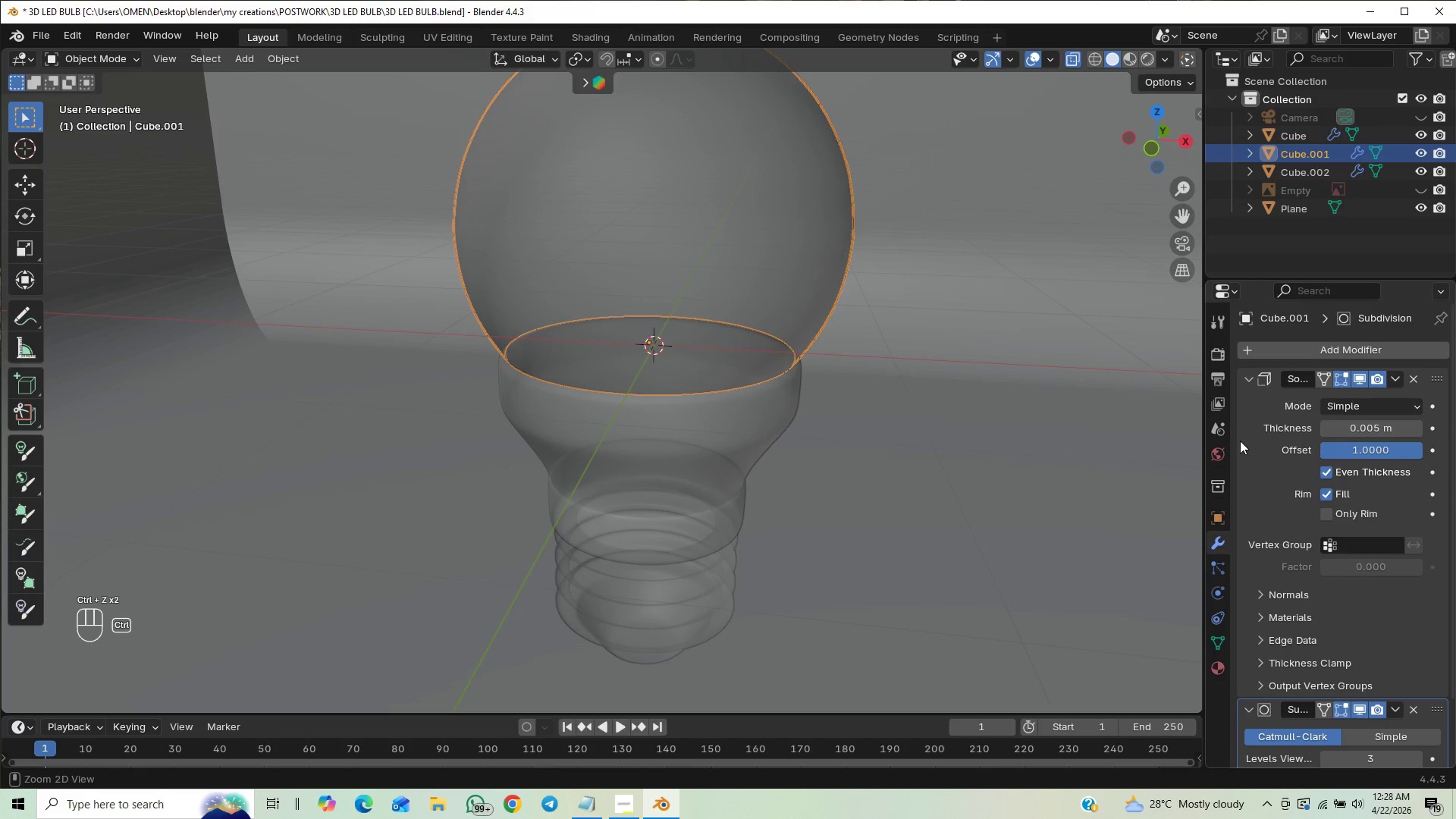 
key(Control+Z)
 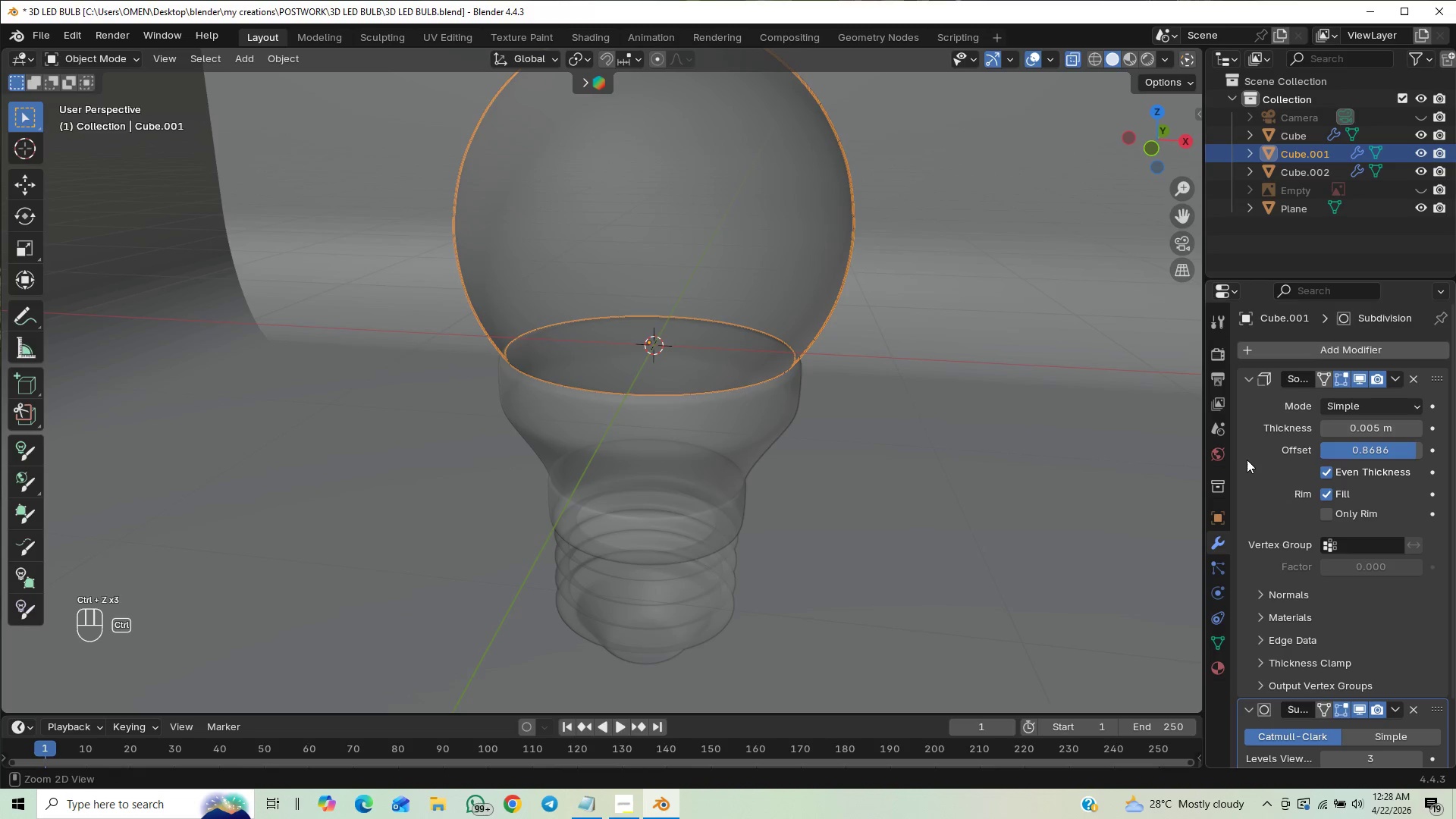 
key(Control+Z)
 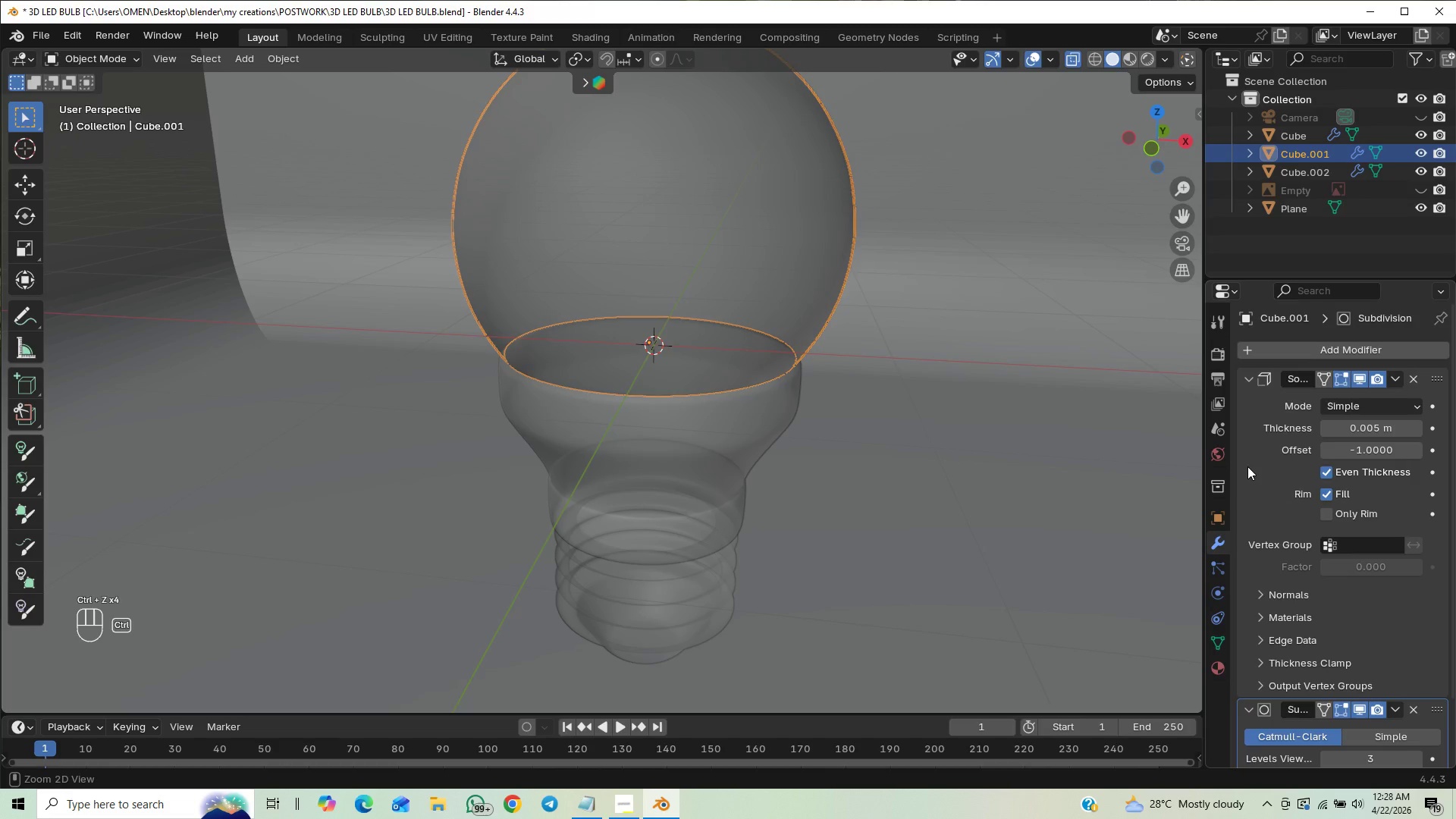 
key(Control+Z)
 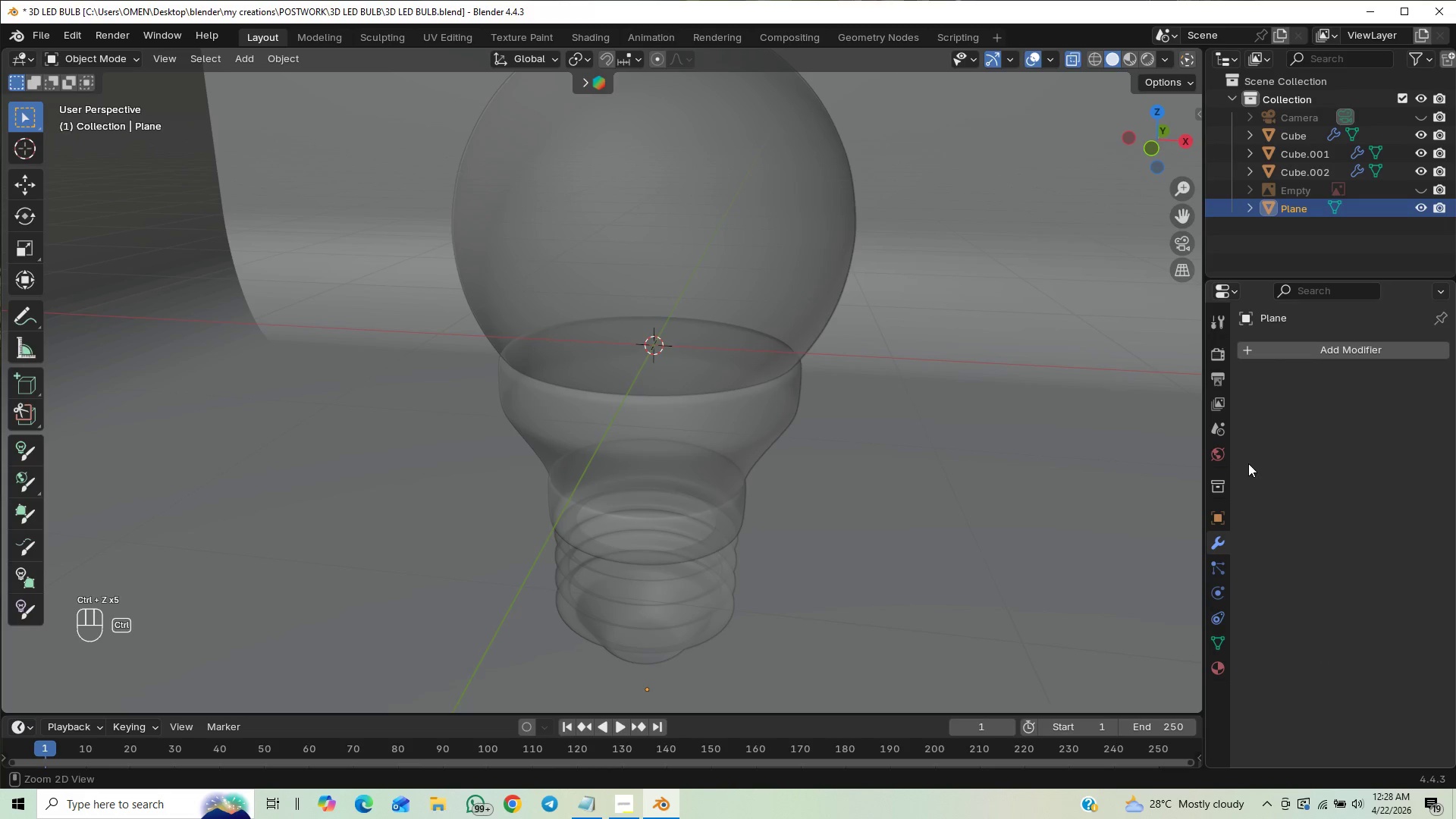 
key(Control+Shift+Z)
 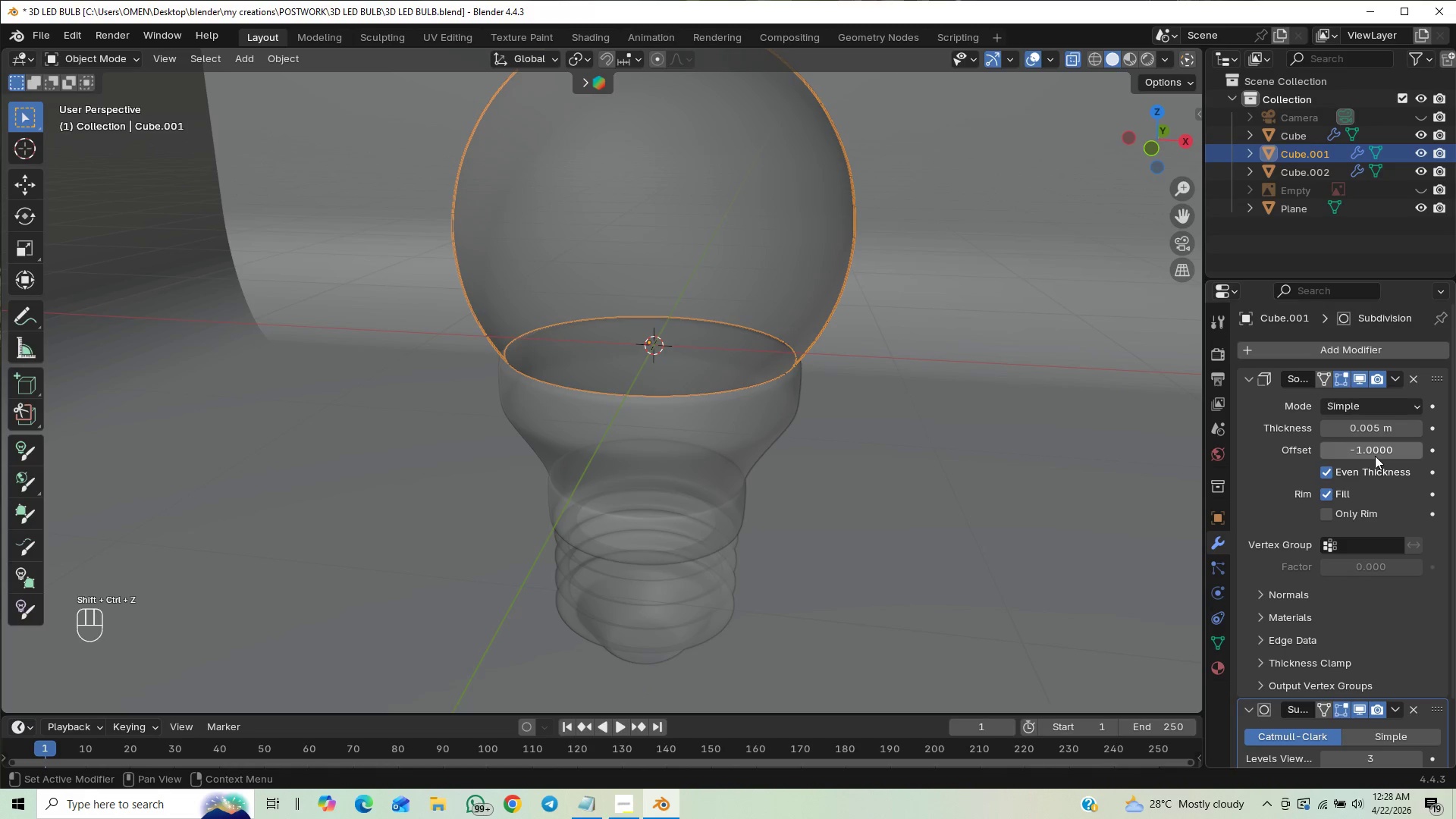 
left_click_drag(start_coordinate=[1370, 430], to_coordinate=[206, 435])
 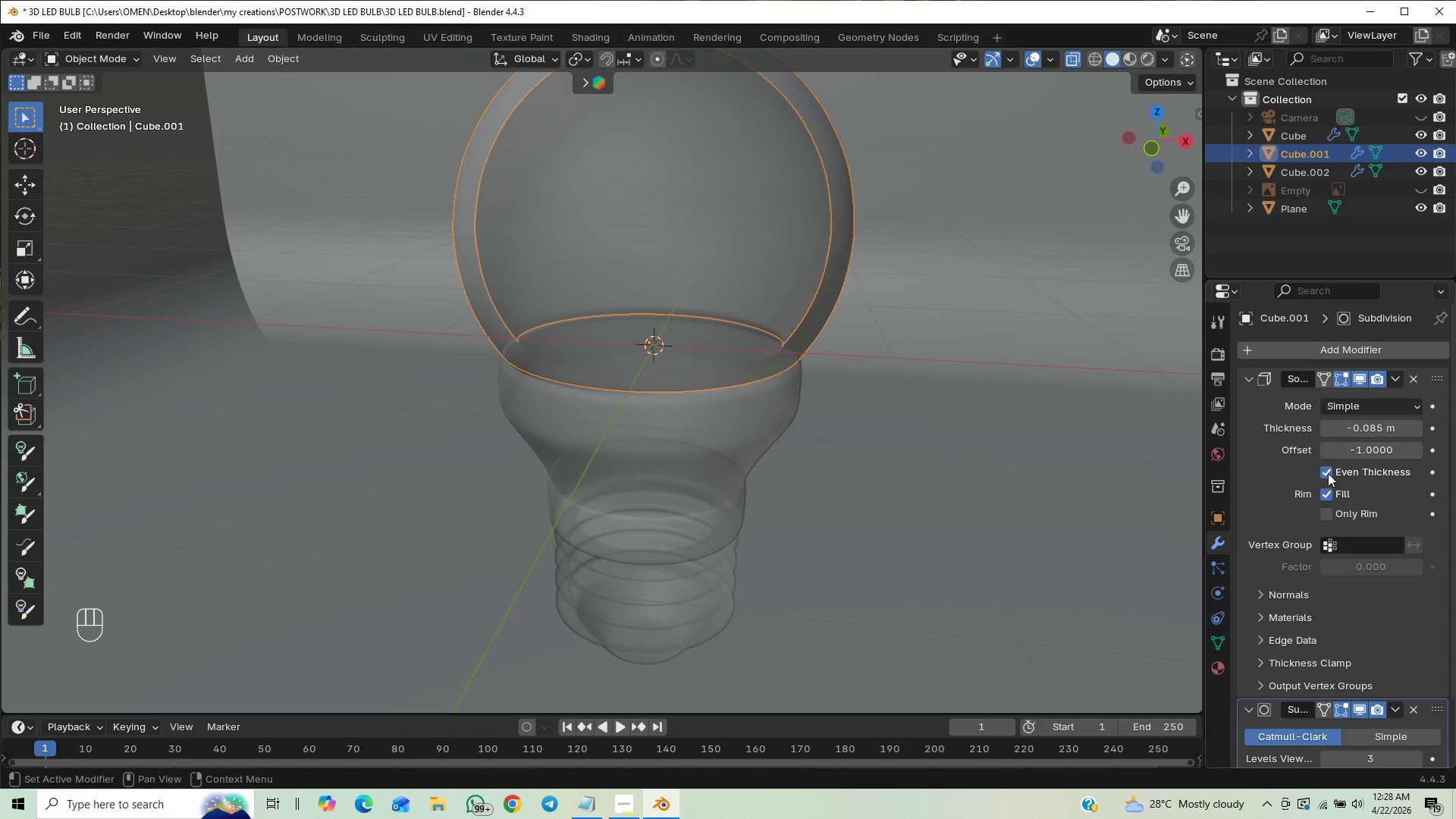 
key(Control+Z)
 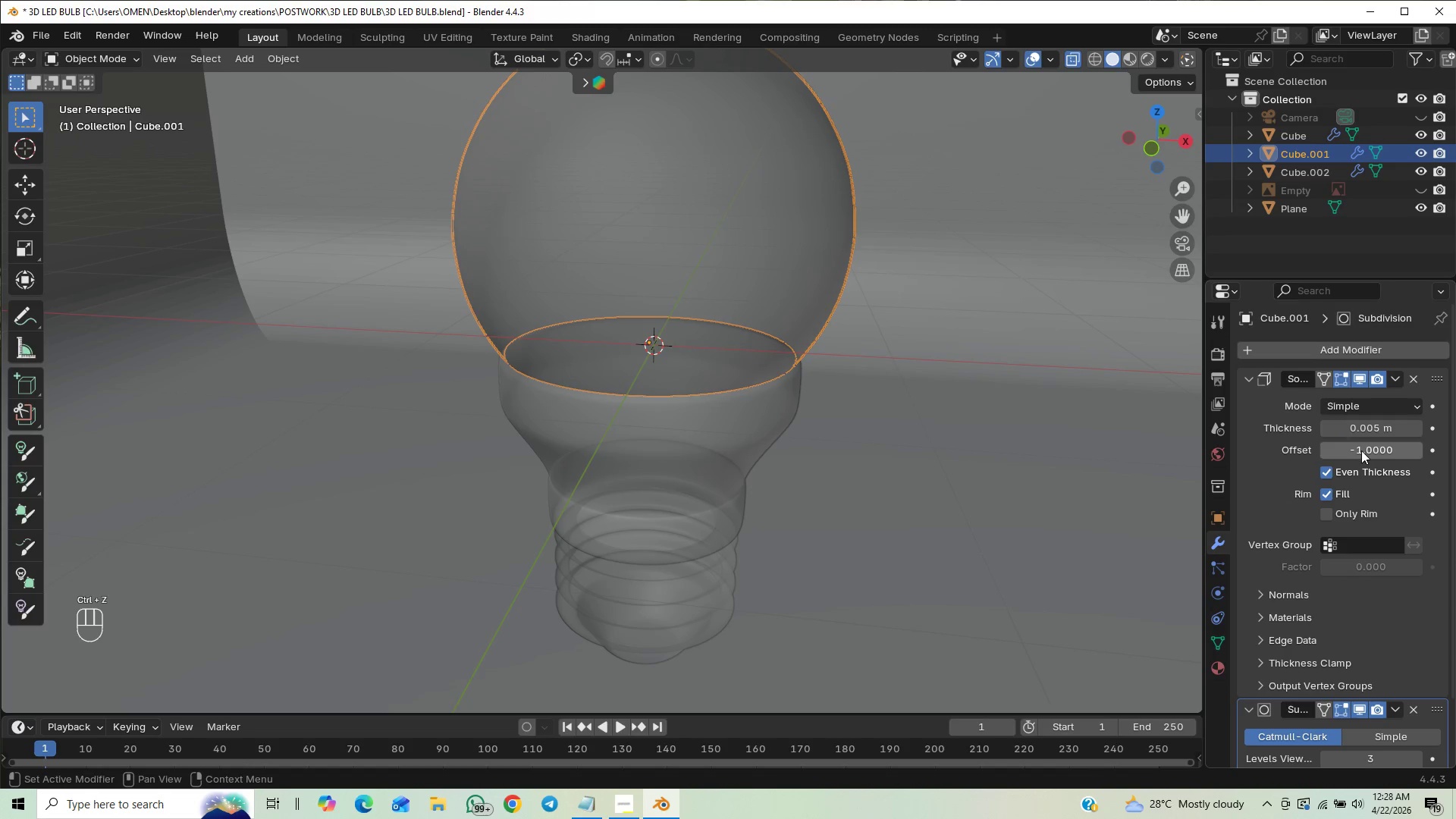 
left_click_drag(start_coordinate=[1363, 444], to_coordinate=[368, 416])
 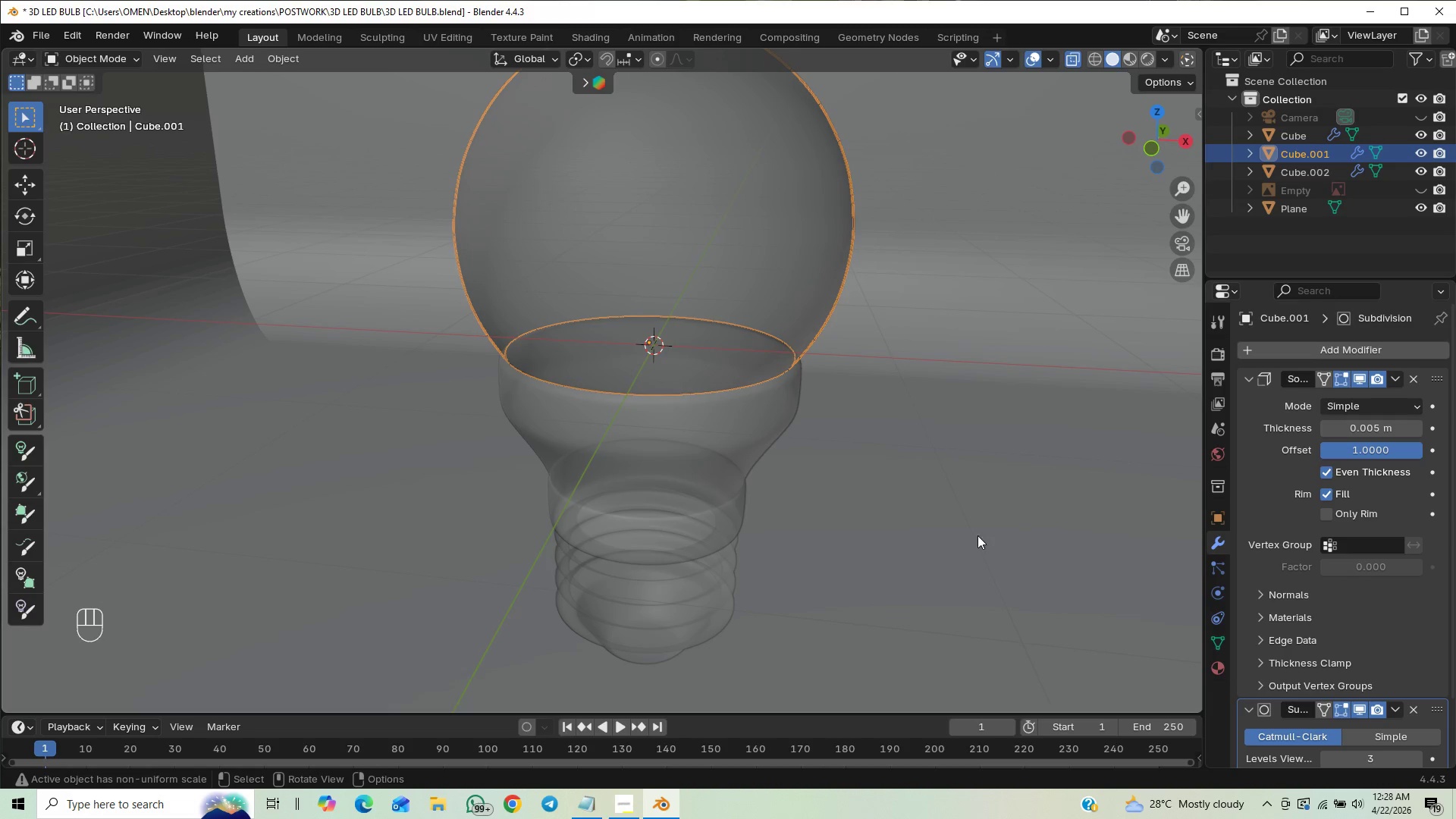 
hold_key(key=ControlLeft, duration=0.75)
 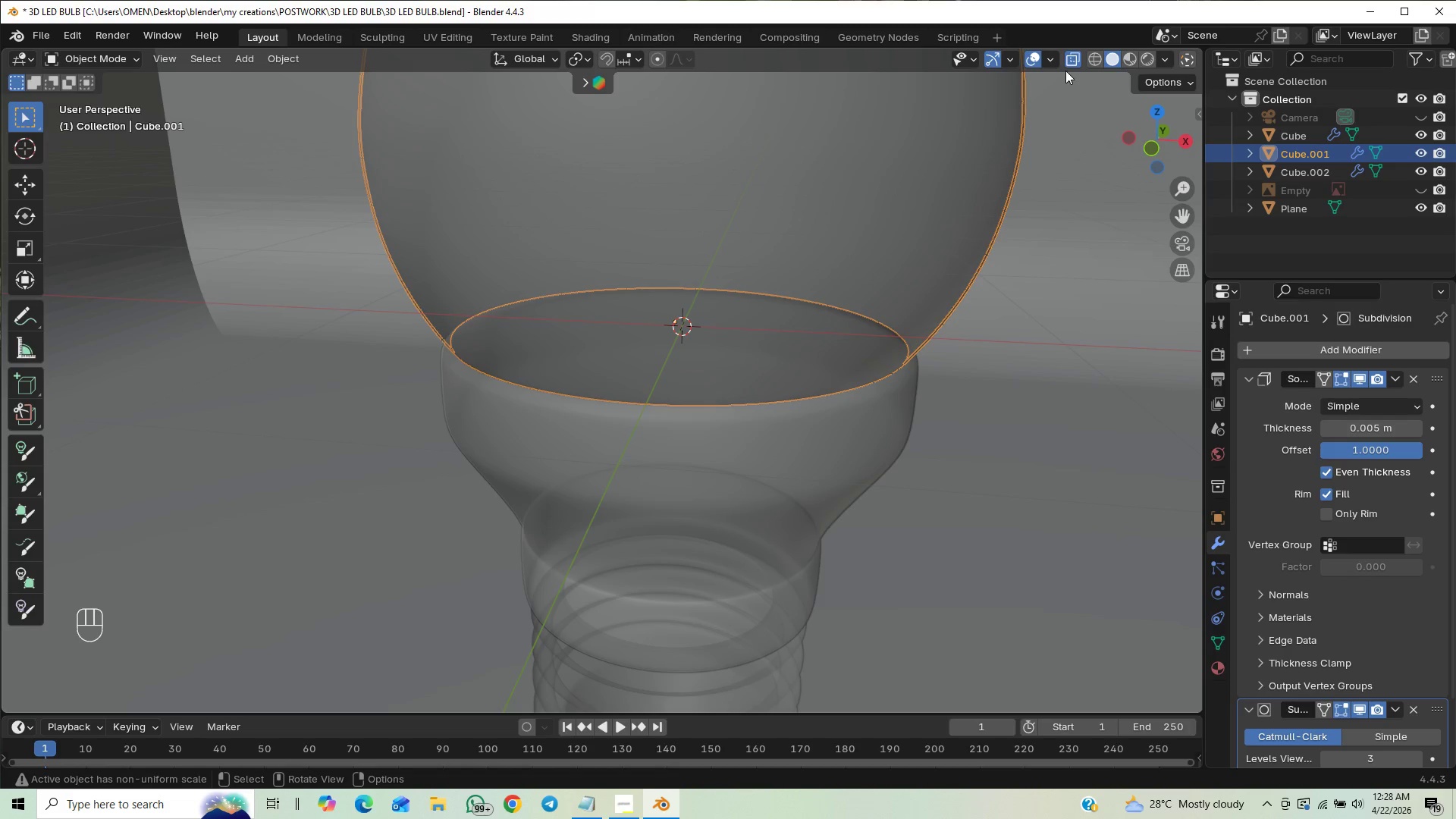 
wait(6.97)
 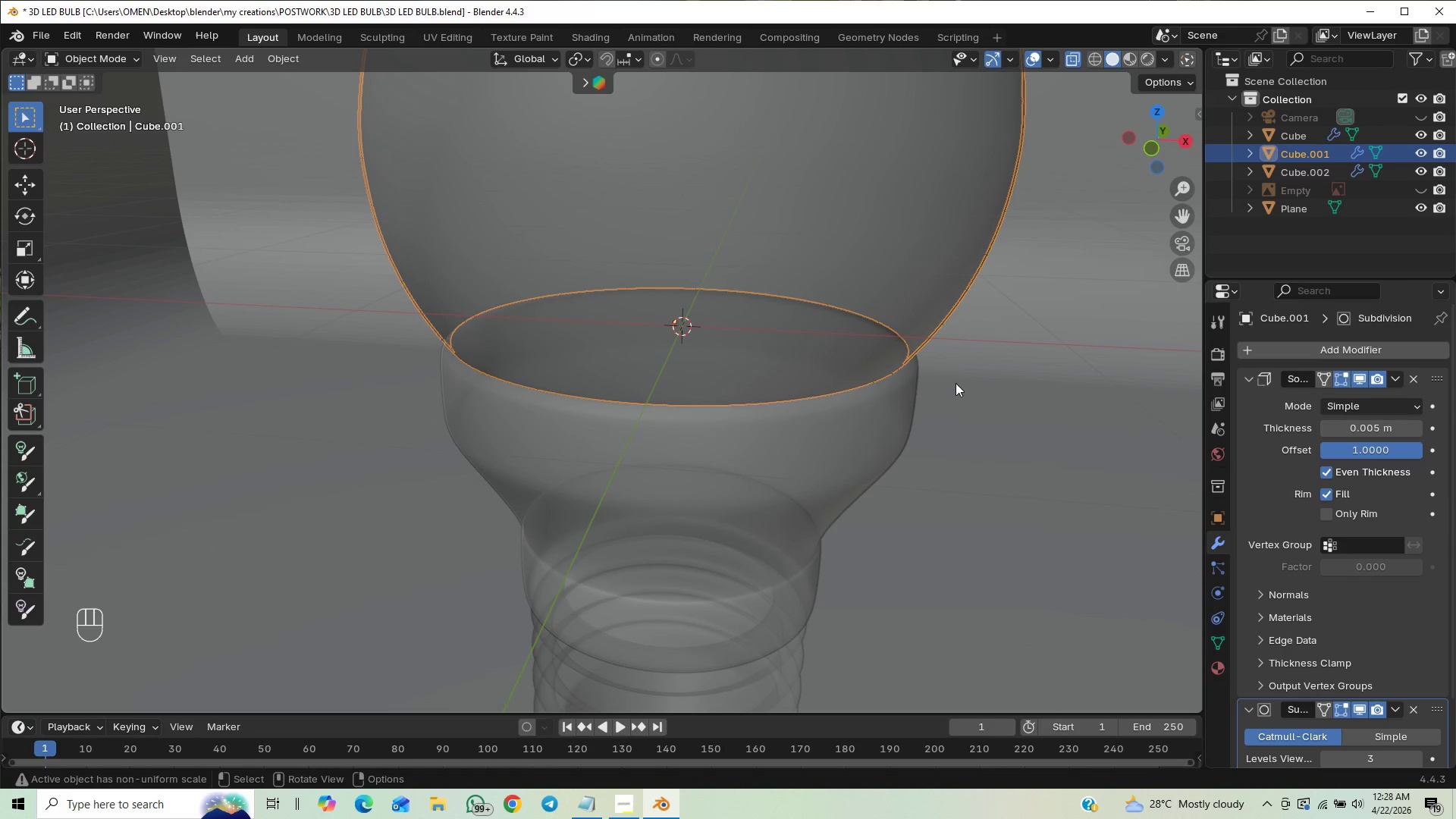 
left_click([1150, 62])
 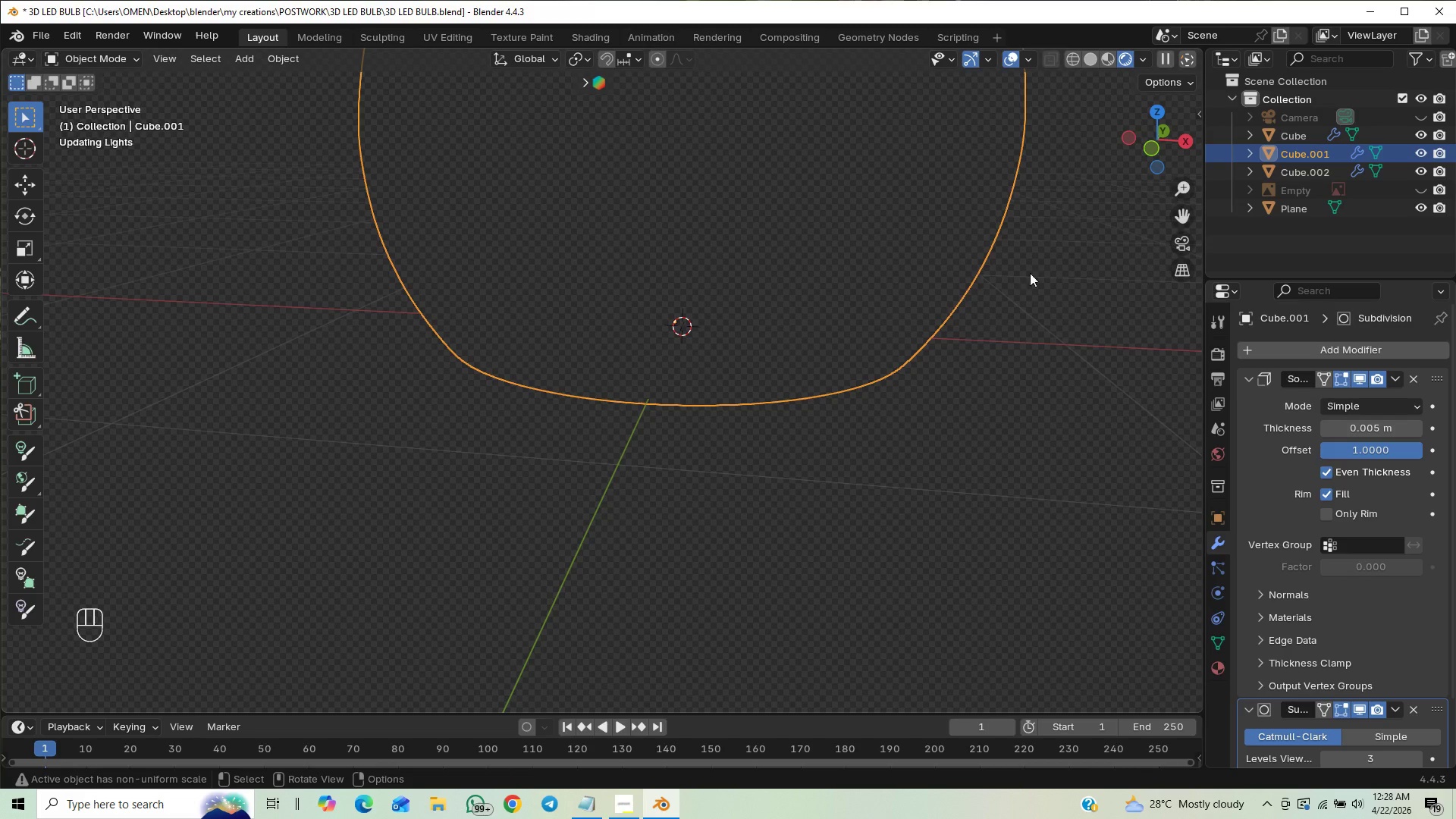 
hold_key(key=ControlLeft, duration=0.77)
 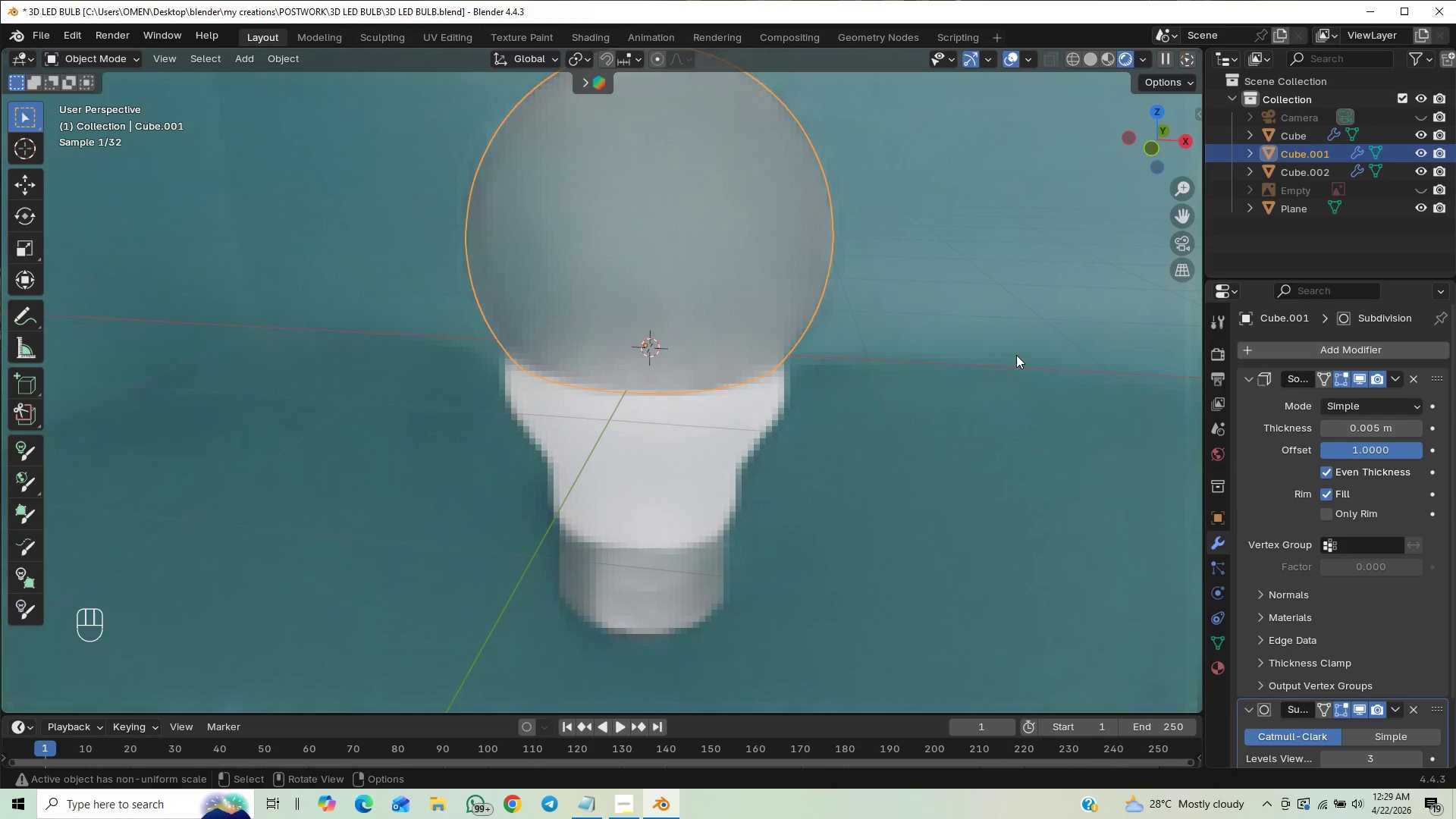 
hold_key(key=ControlLeft, duration=0.55)
 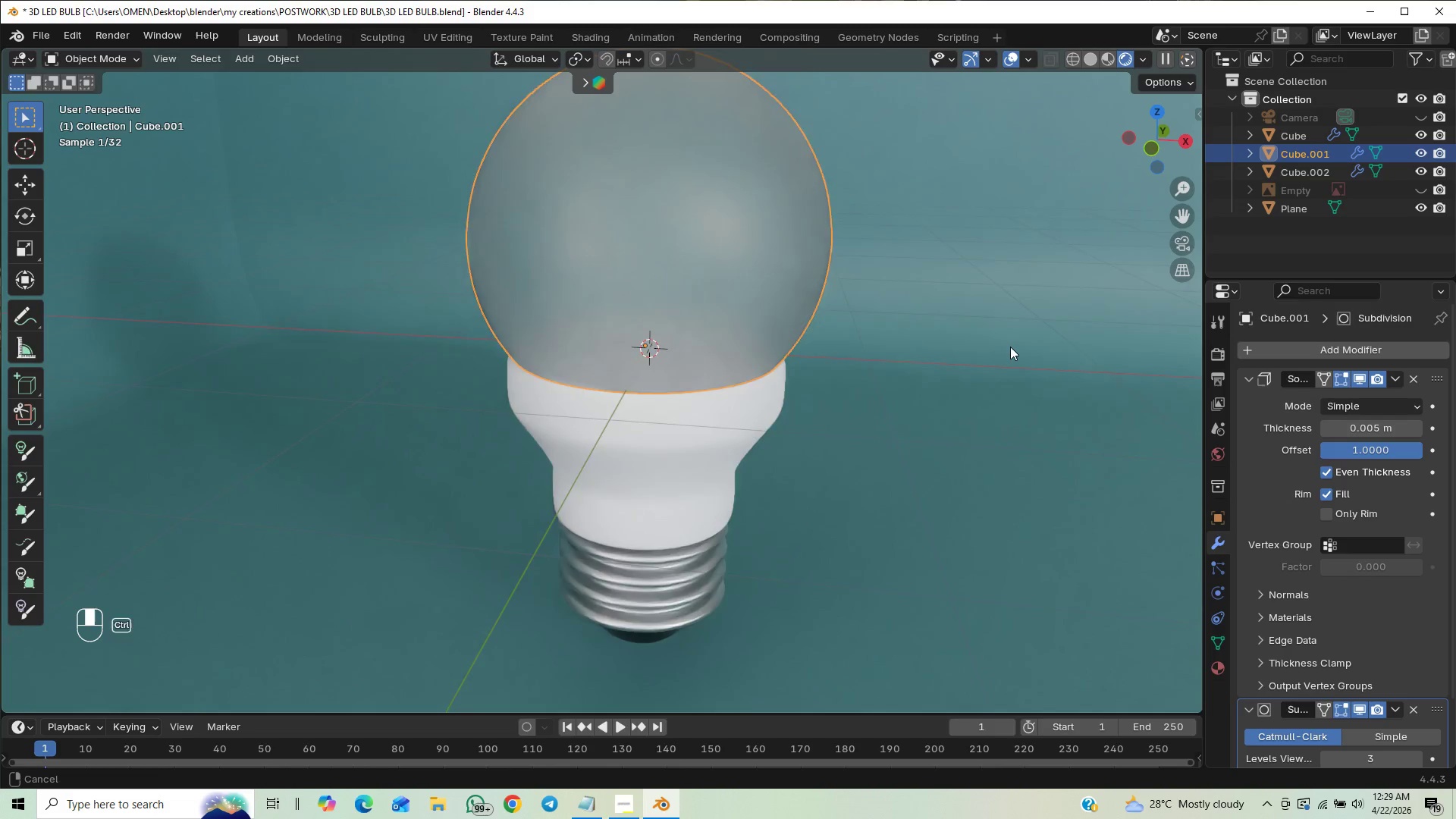 
scroll: coordinate [1010, 347], scroll_direction: up, amount: 9.0
 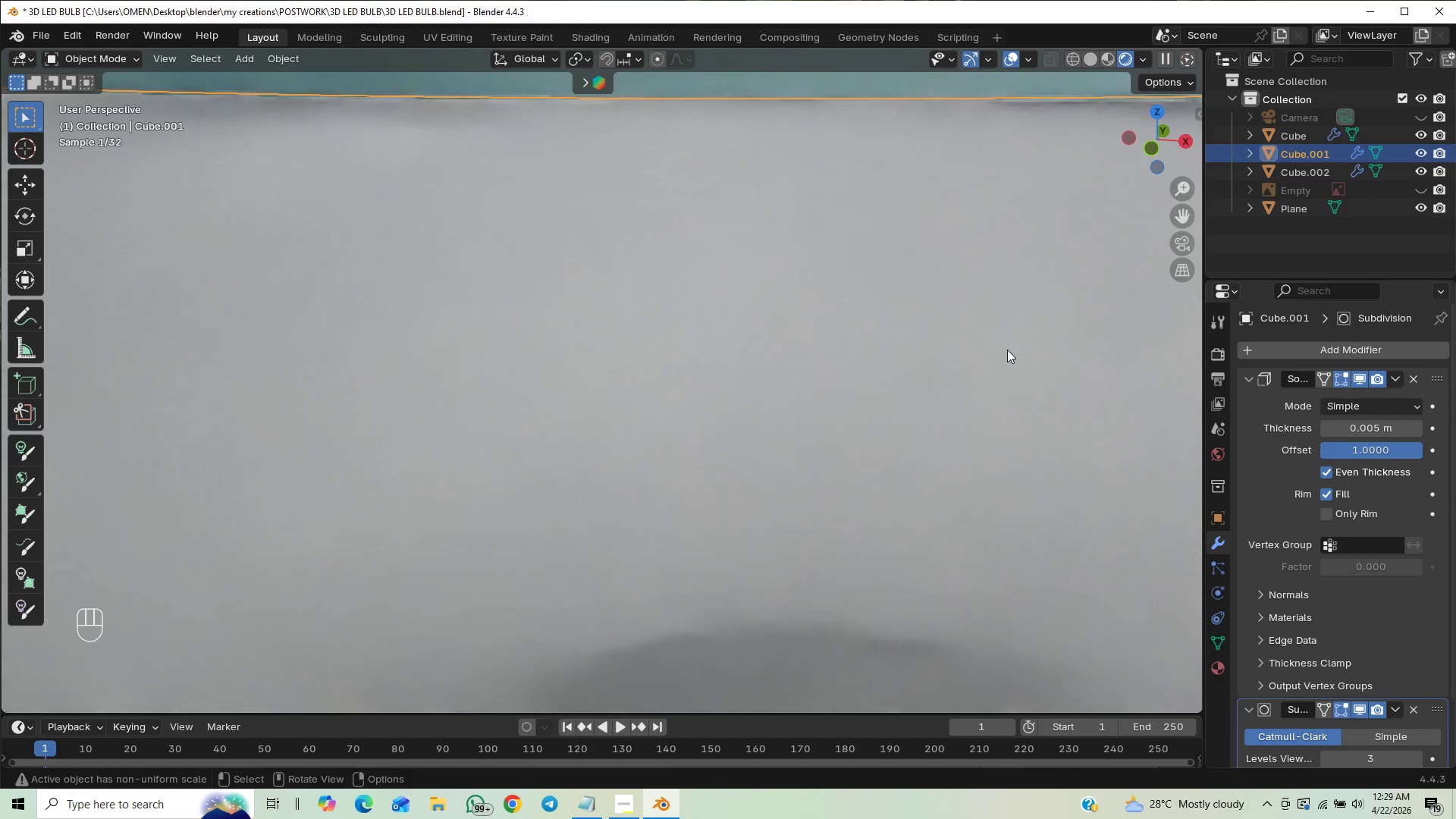 
hold_key(key=ControlLeft, duration=0.84)
 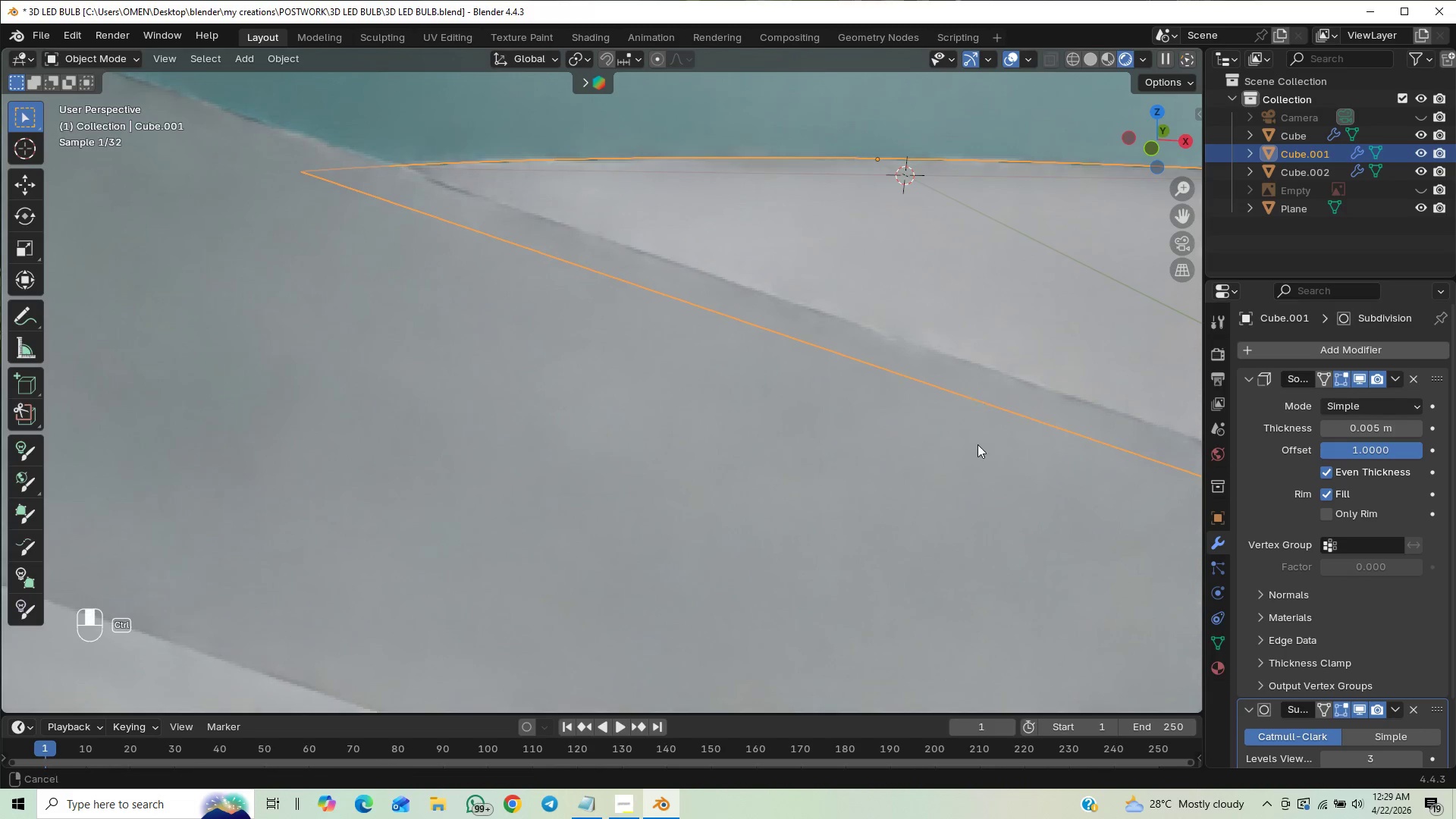 
hold_key(key=ControlLeft, duration=0.98)
 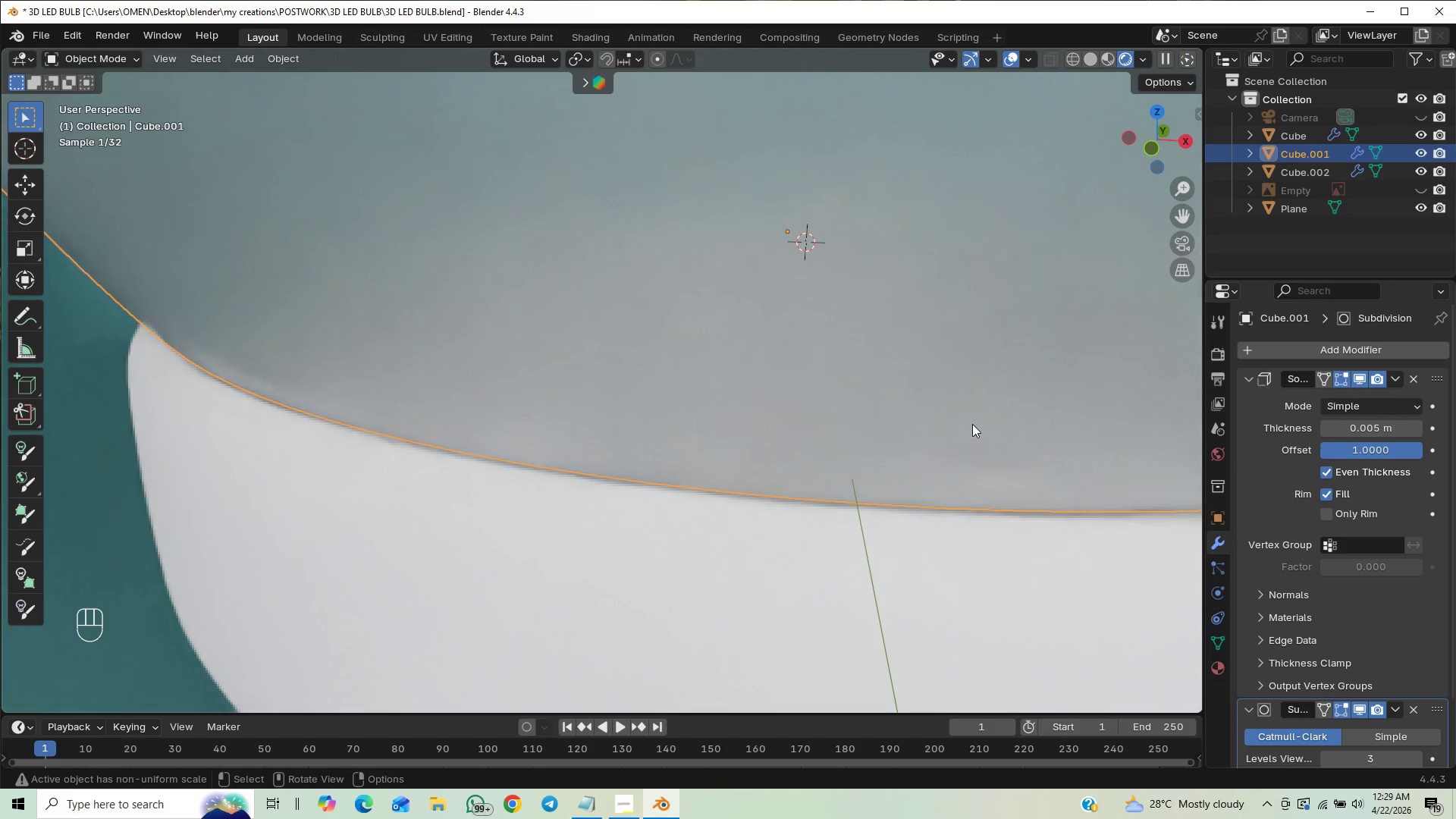 
hold_key(key=ControlLeft, duration=0.55)
 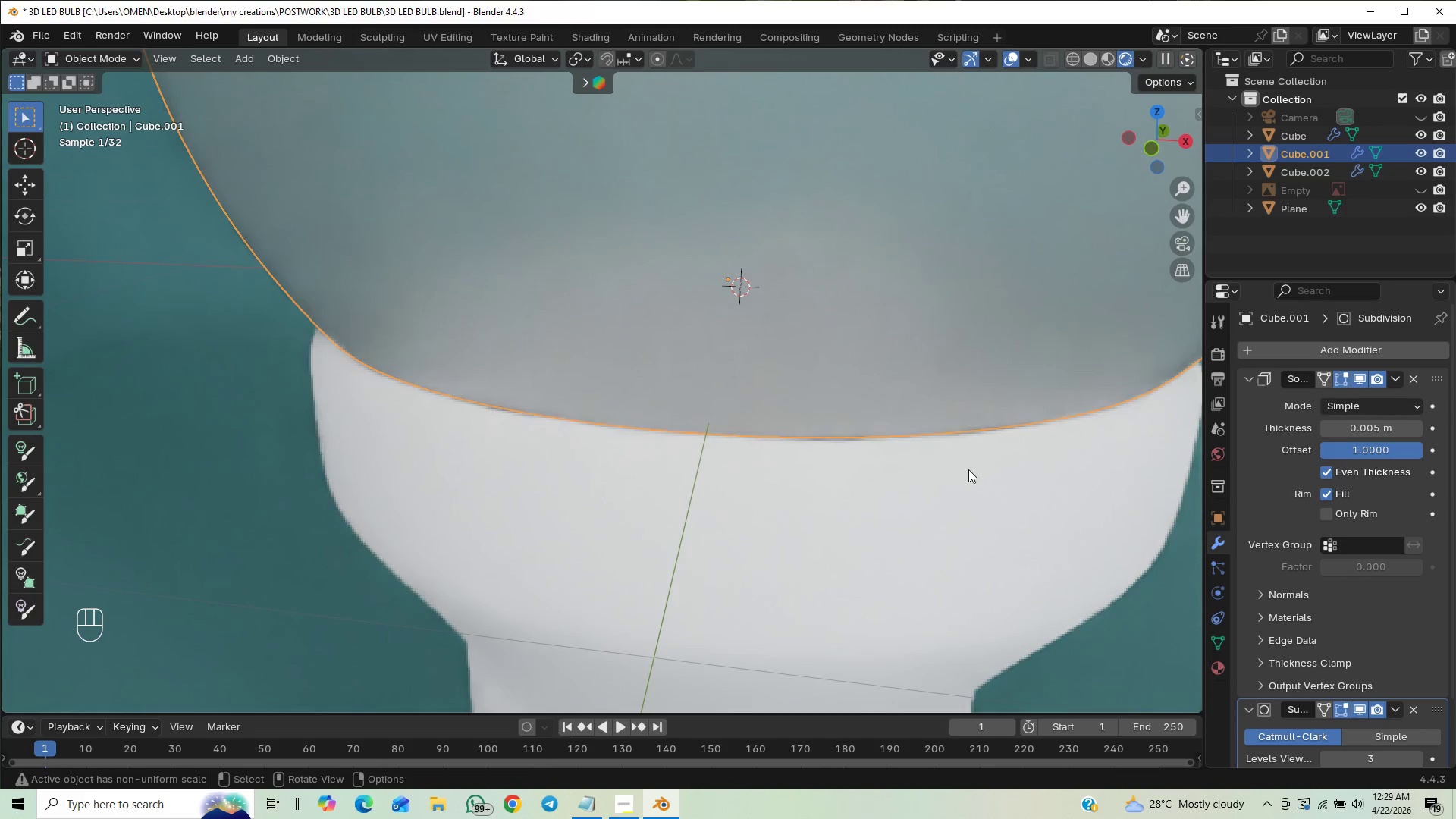 
hold_key(key=ControlLeft, duration=0.56)
 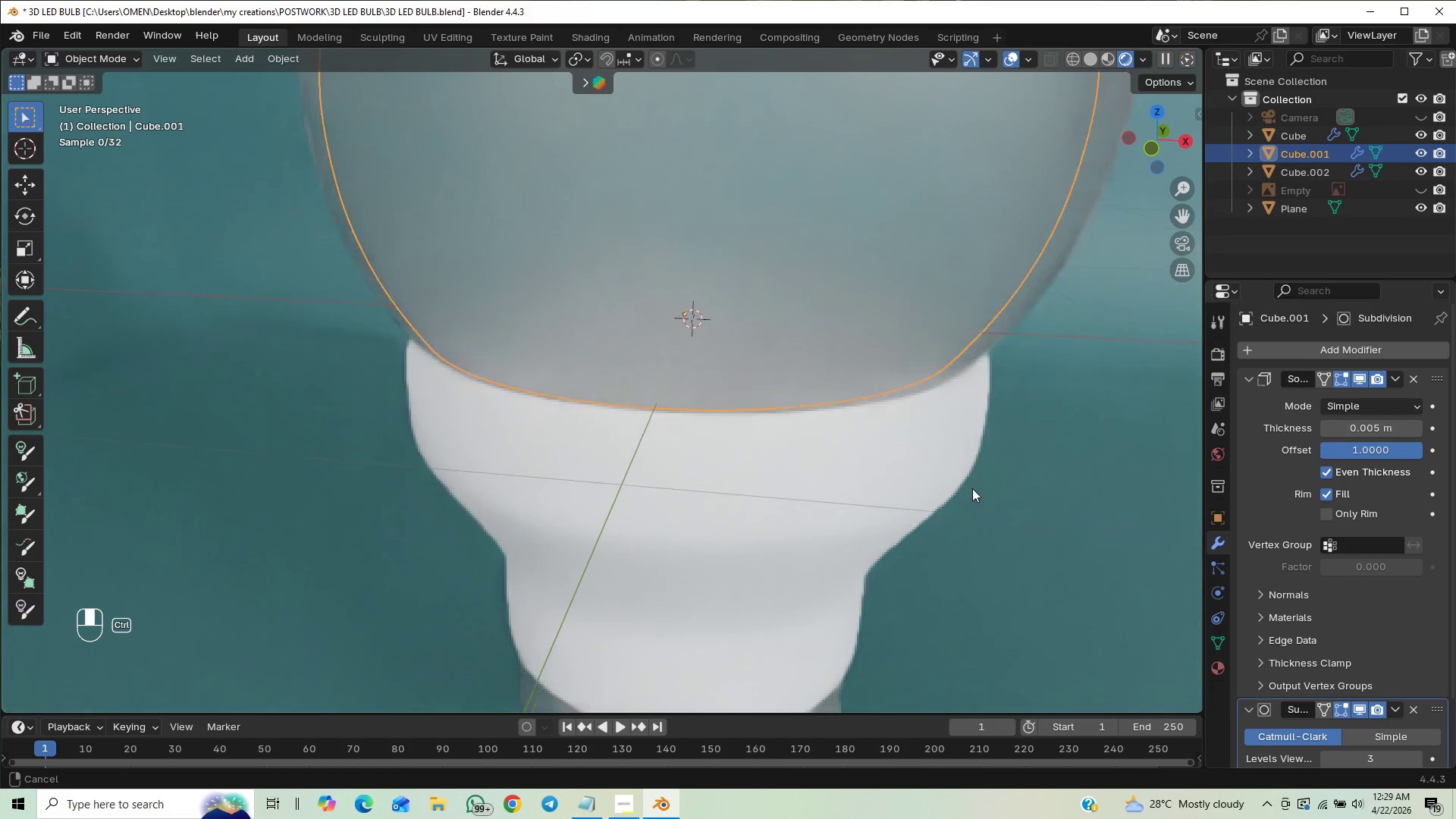 
hold_key(key=ControlLeft, duration=0.75)
 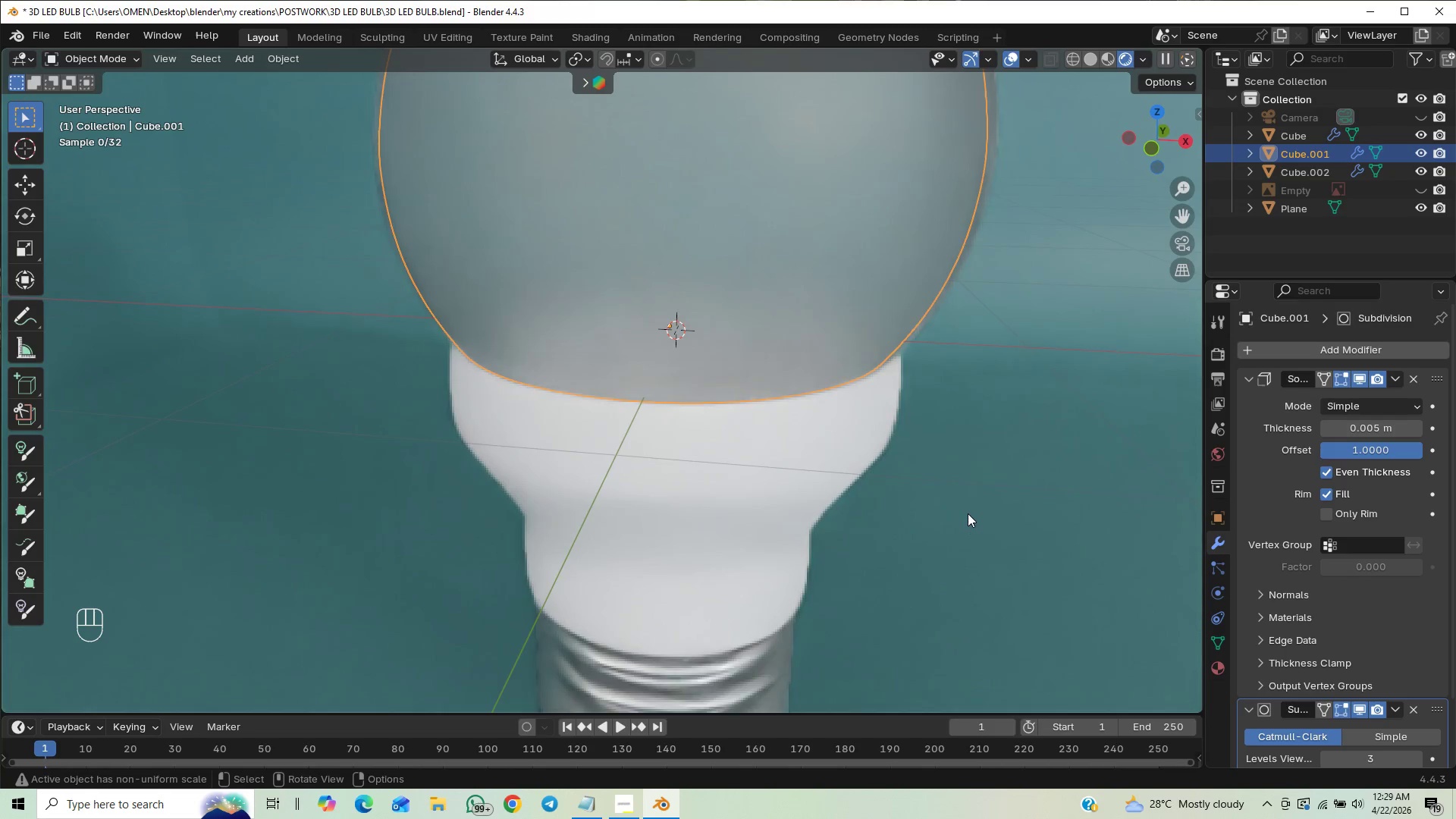 
key(Control+S)
 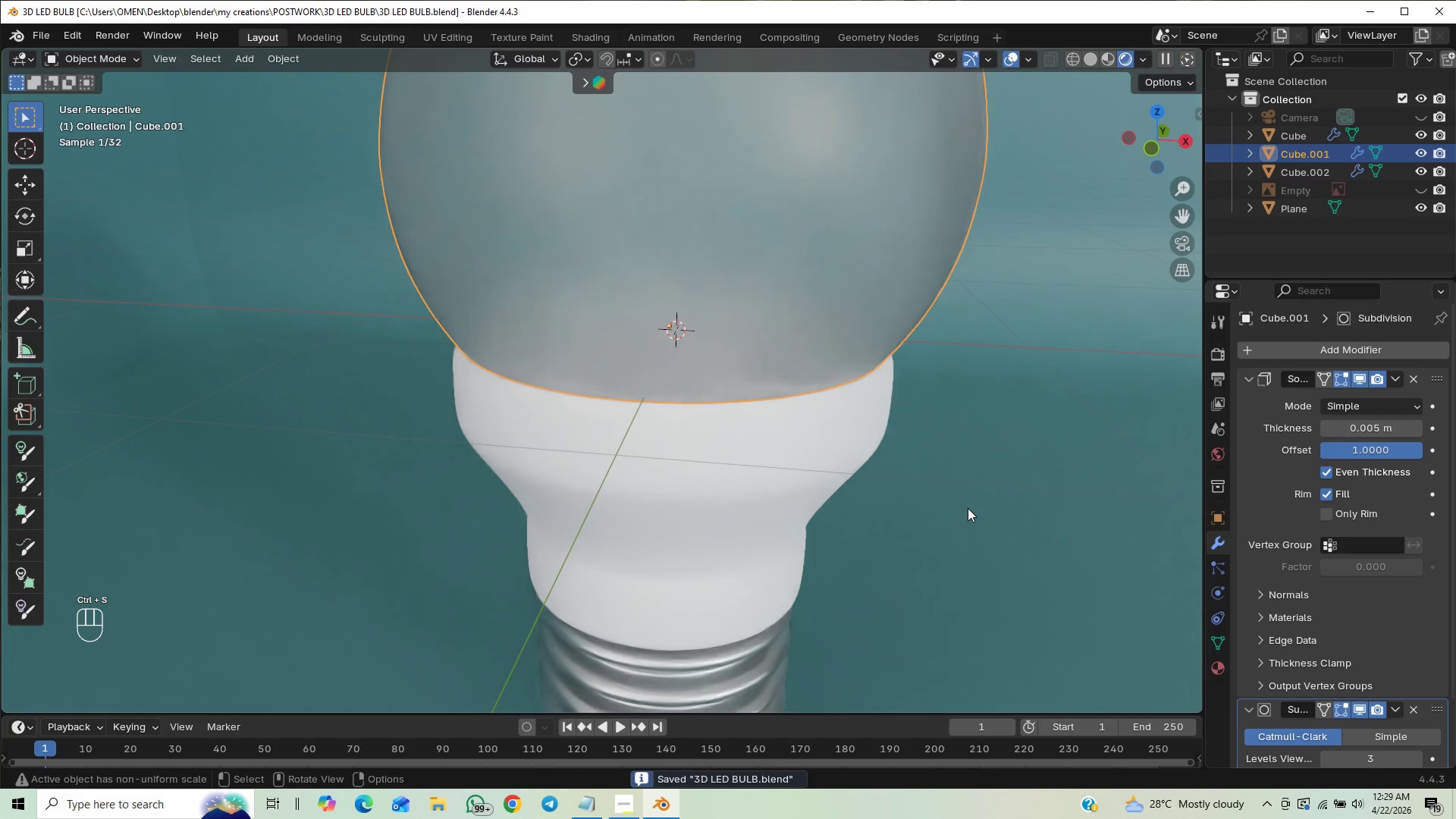 
key(Tab)
 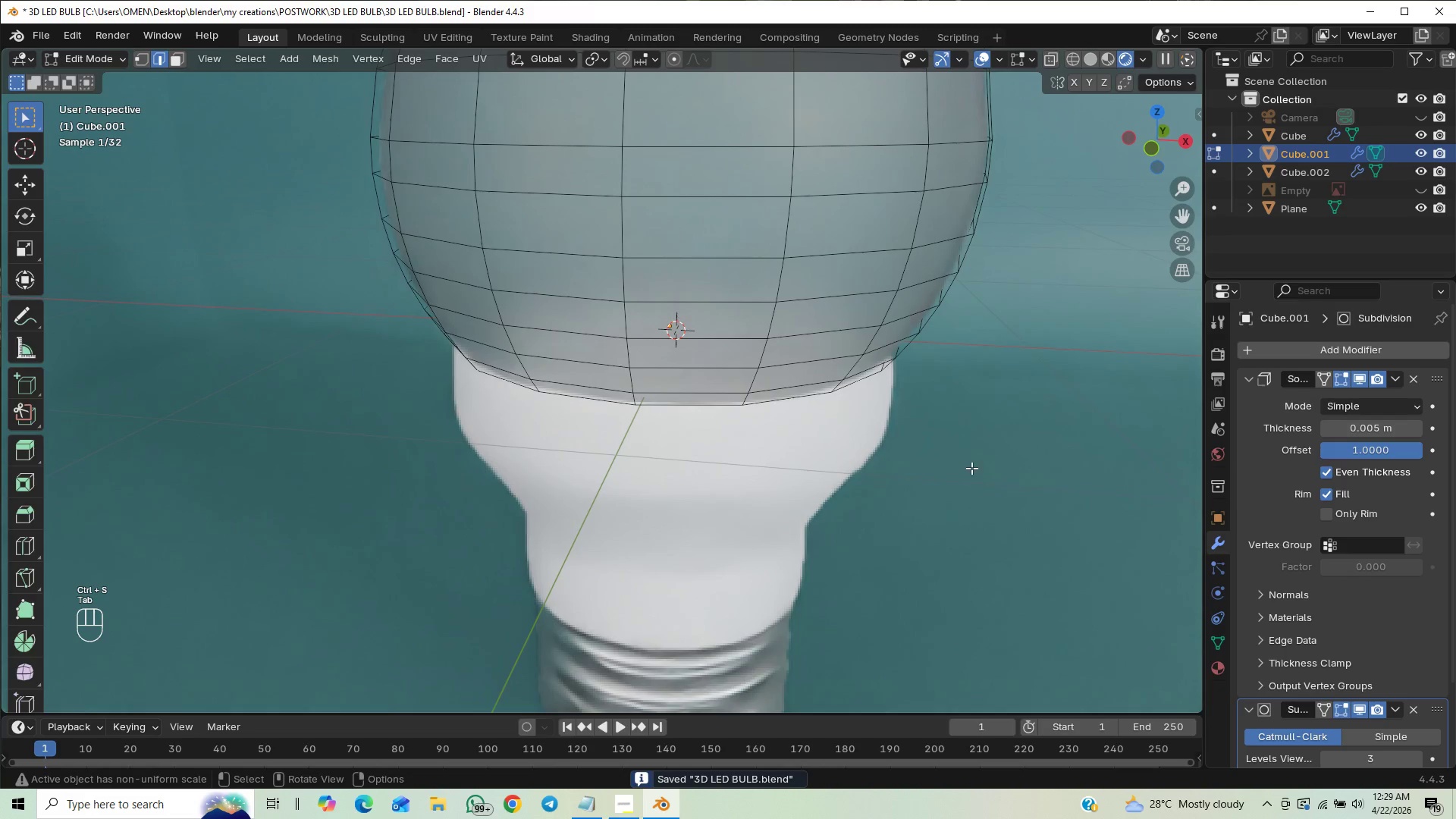 
key(Tab)
 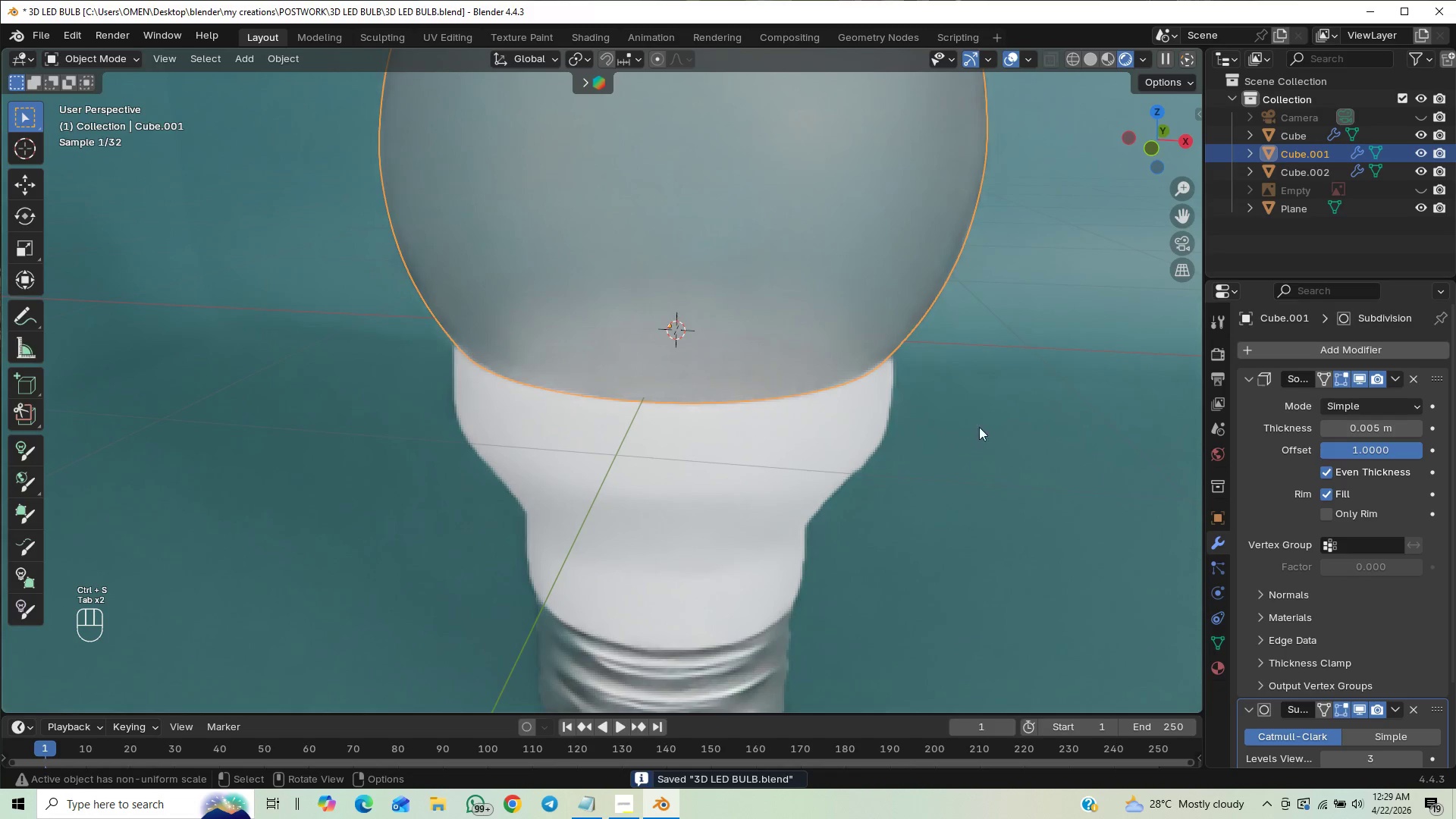 
hold_key(key=ControlLeft, duration=1.03)
 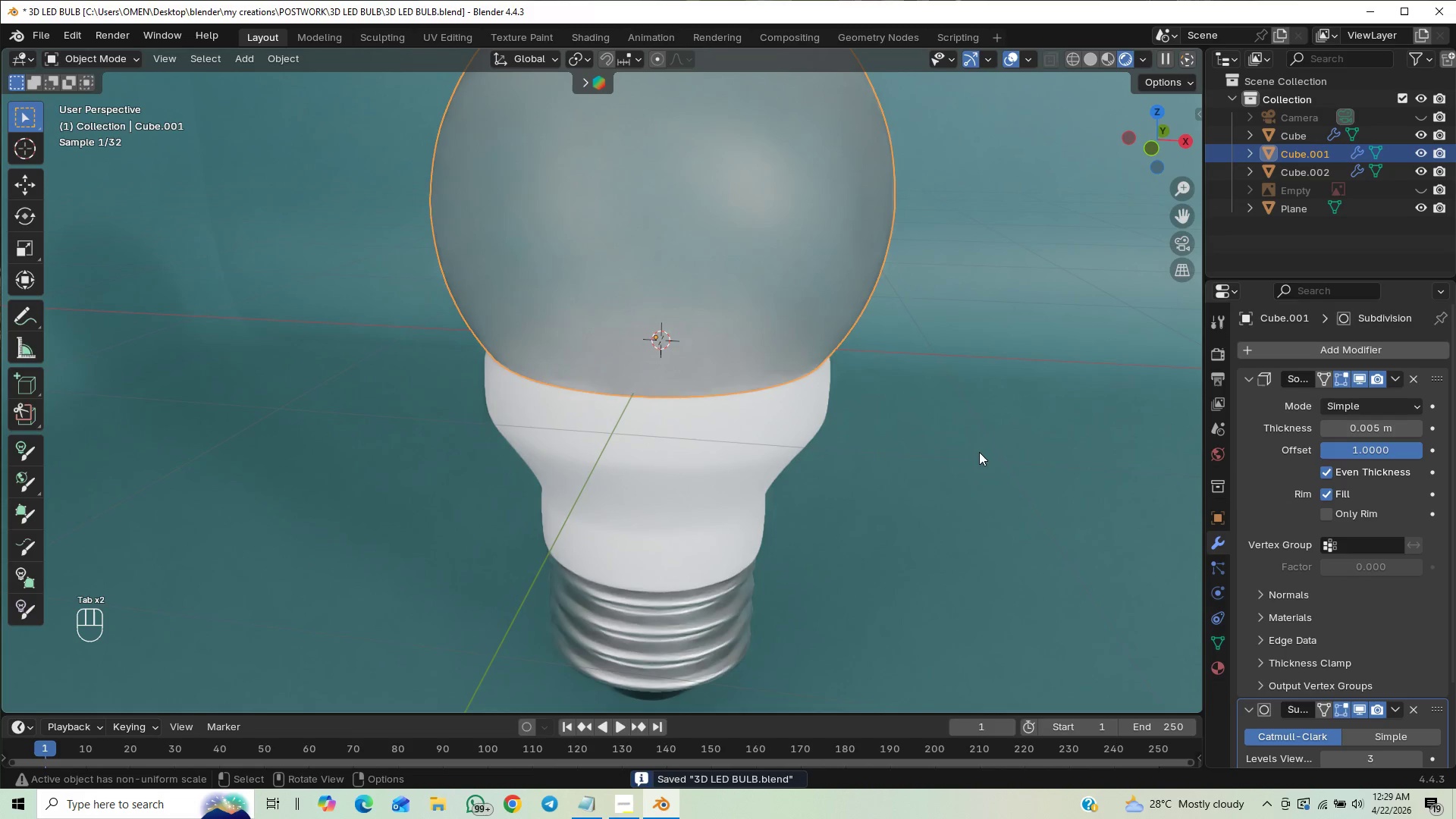 
hold_key(key=ControlLeft, duration=0.69)
 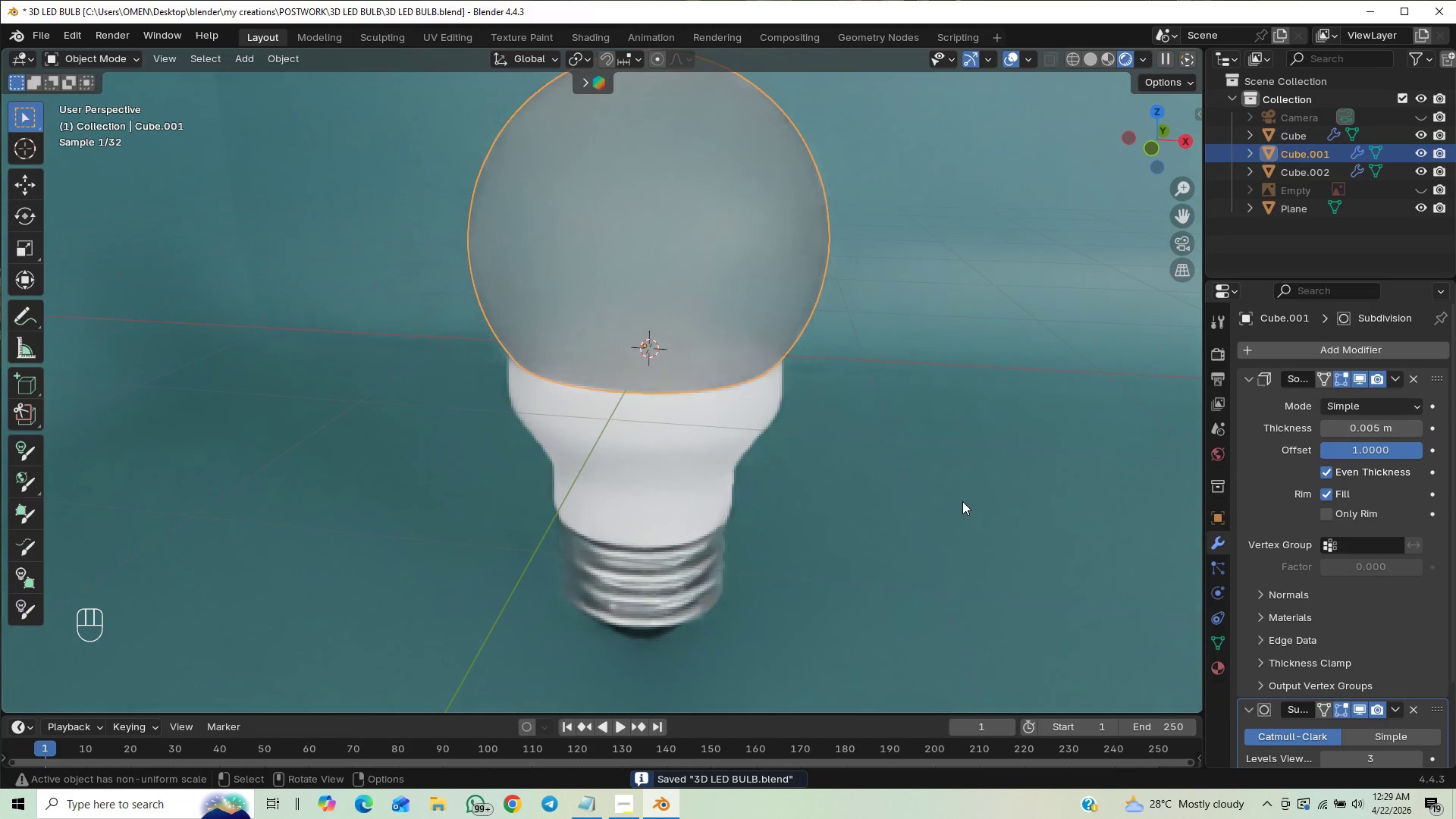 
left_click_drag(start_coordinate=[967, 494], to_coordinate=[969, 498])
 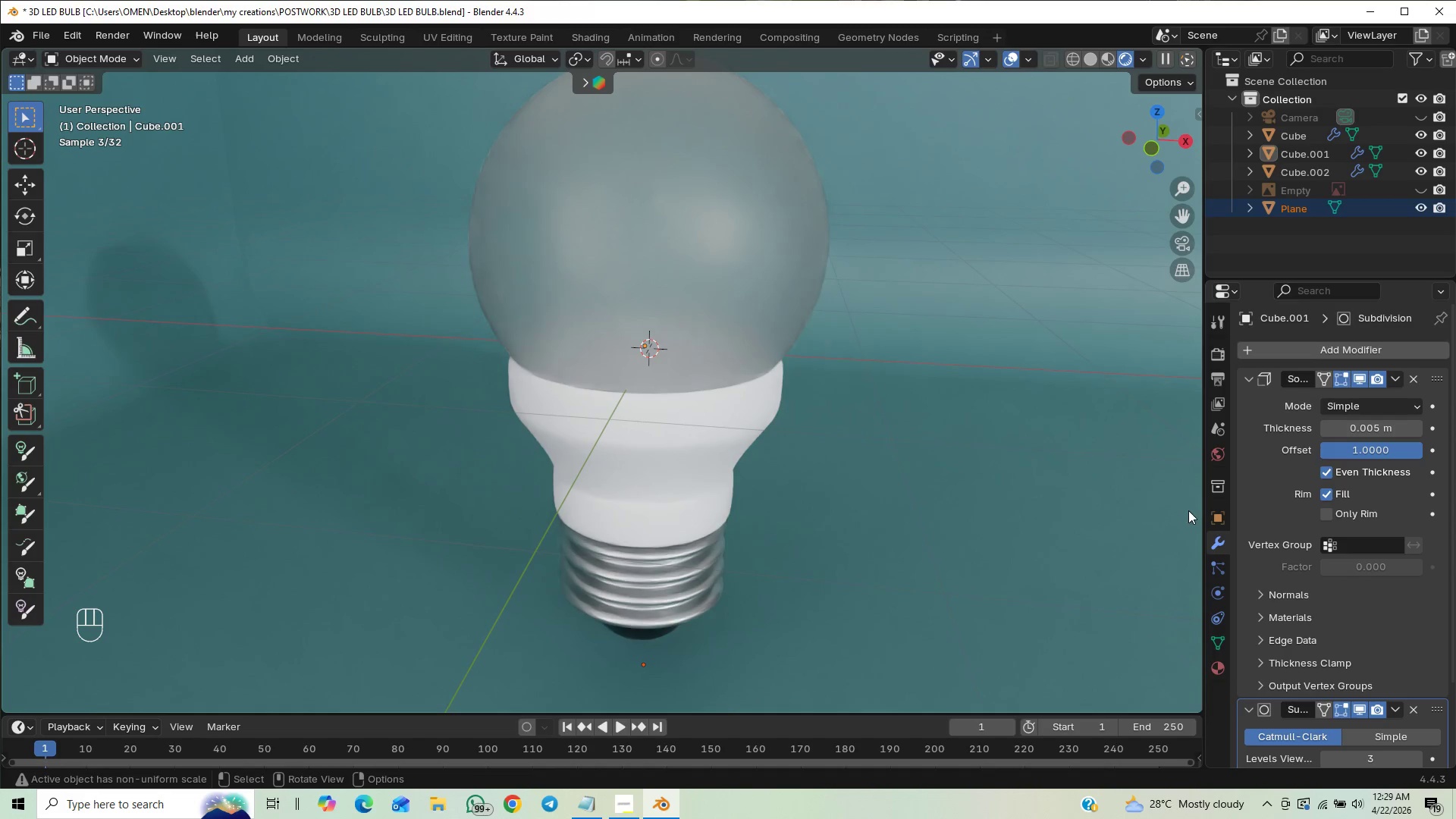 
wait(20.78)
 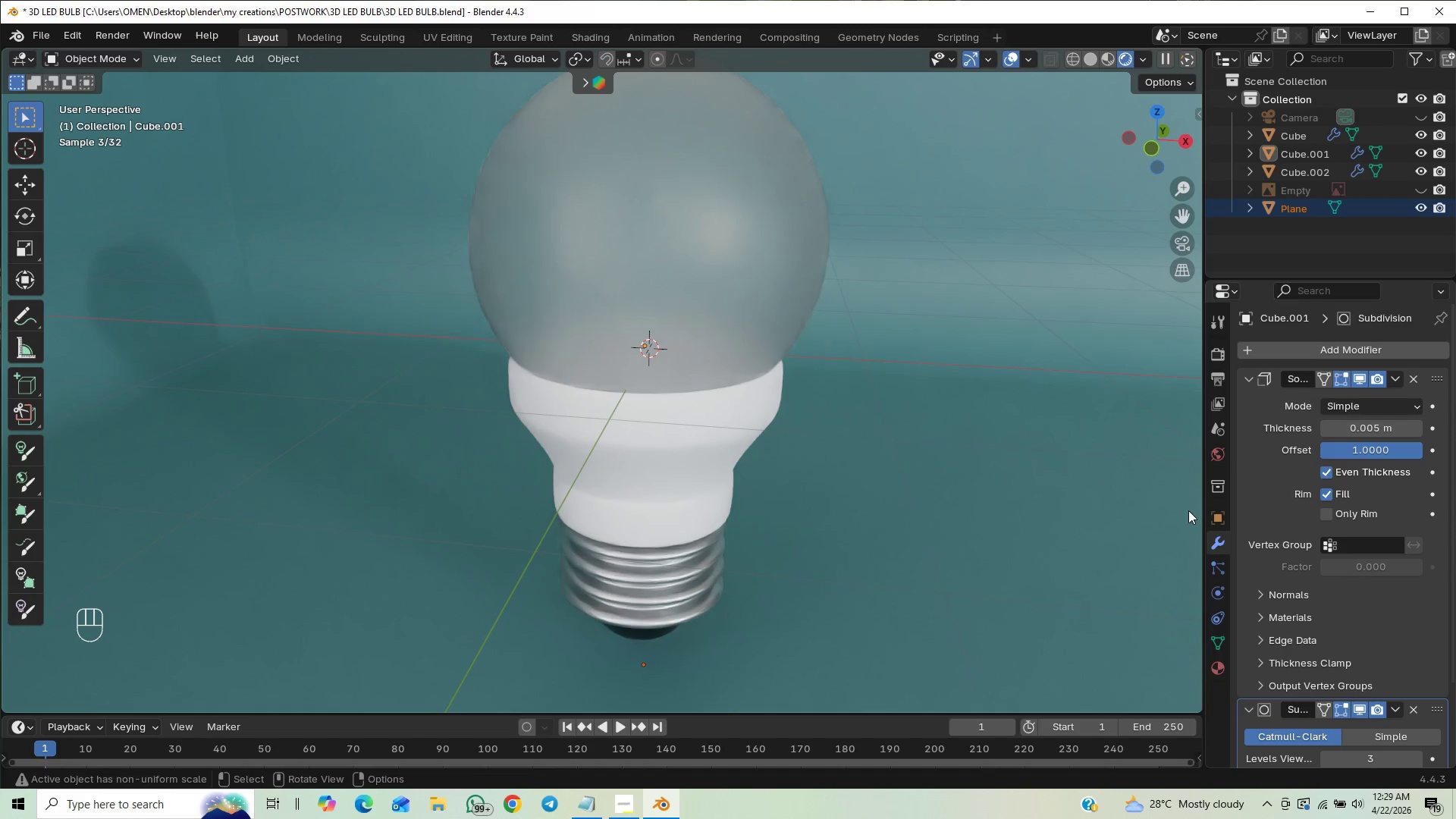 
left_click([1217, 667])
 